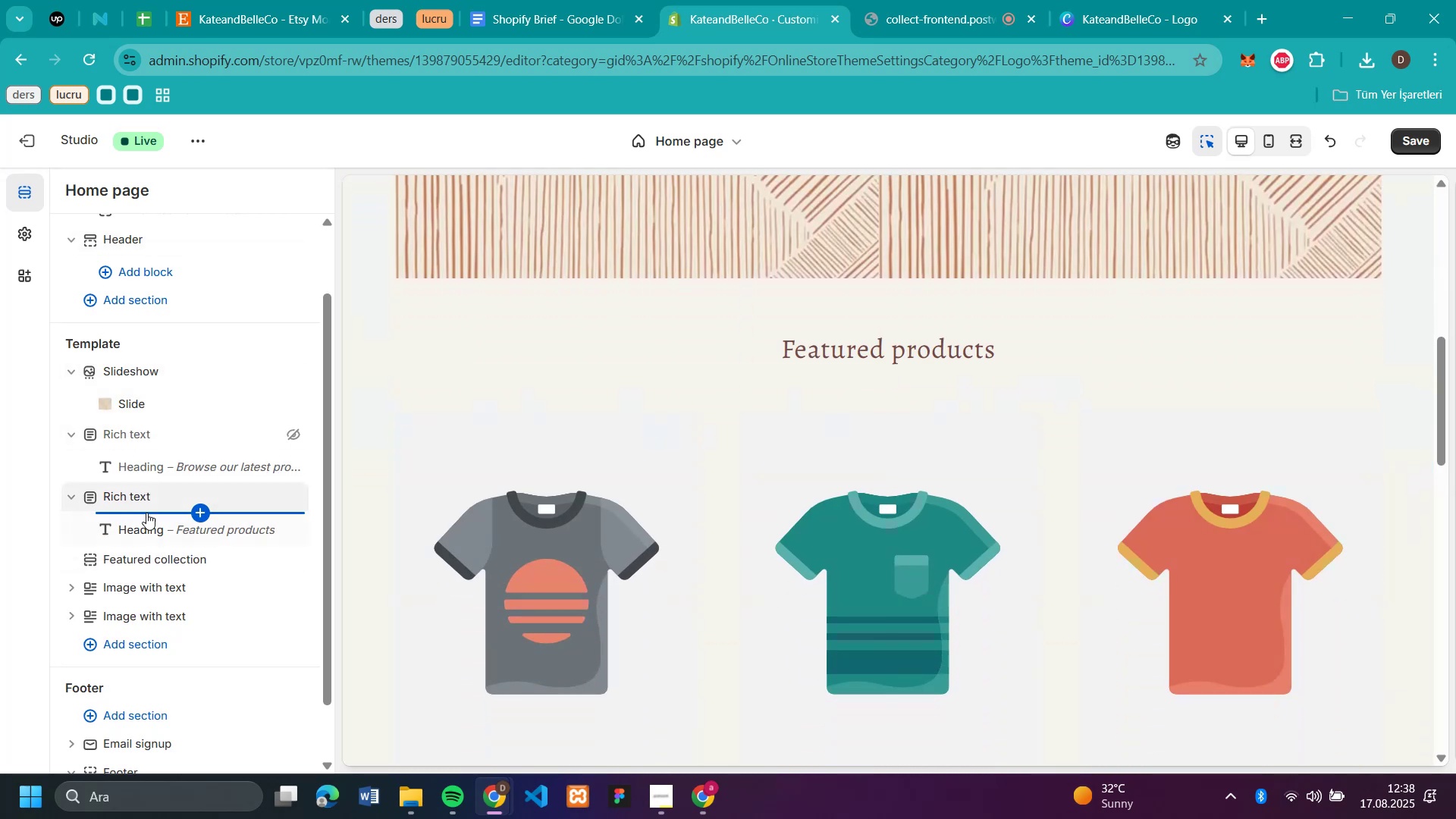 
scroll: coordinate [882, 474], scroll_direction: down, amount: 7.0
 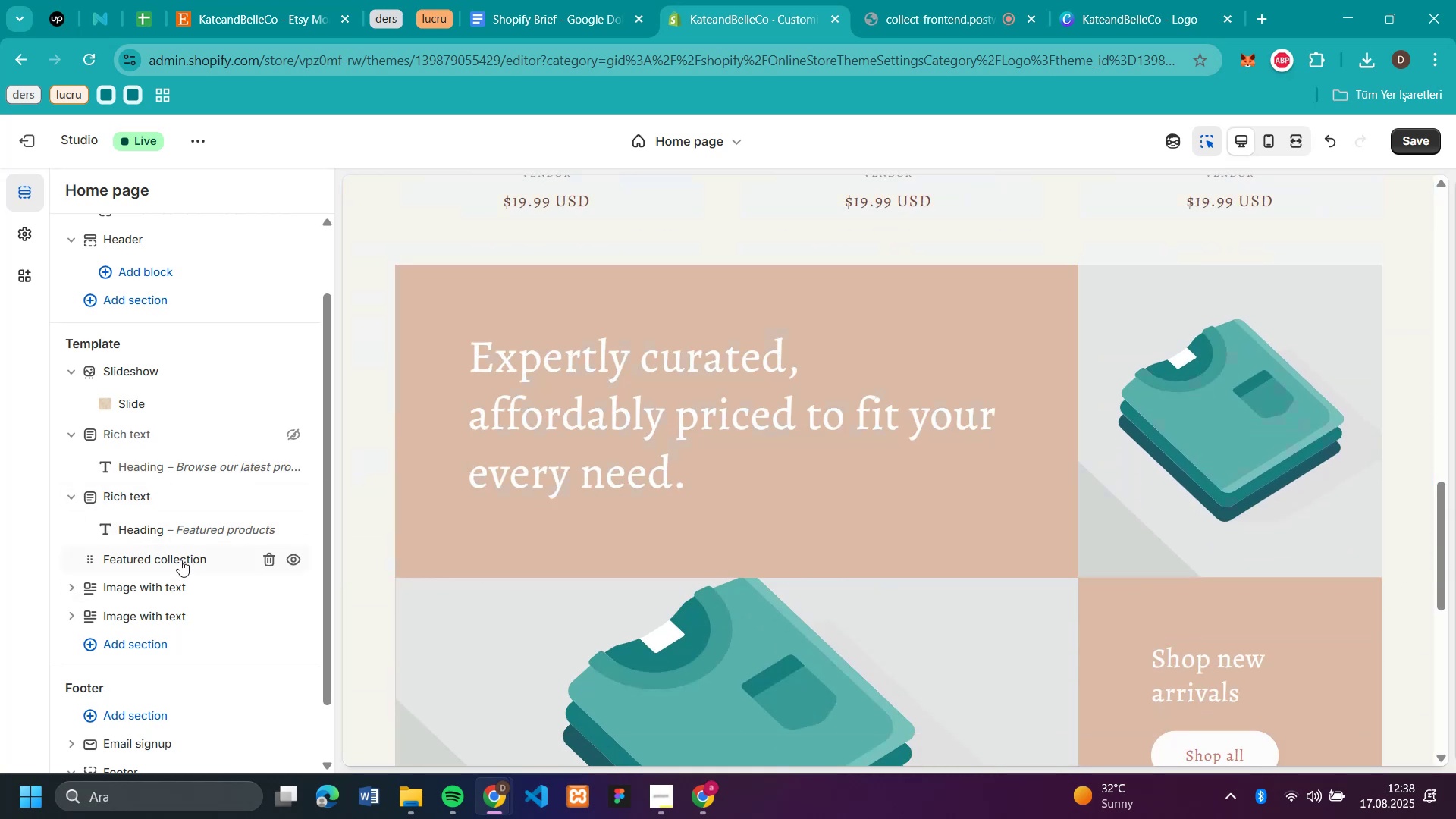 
scroll: coordinate [843, 450], scroll_direction: up, amount: 9.0
 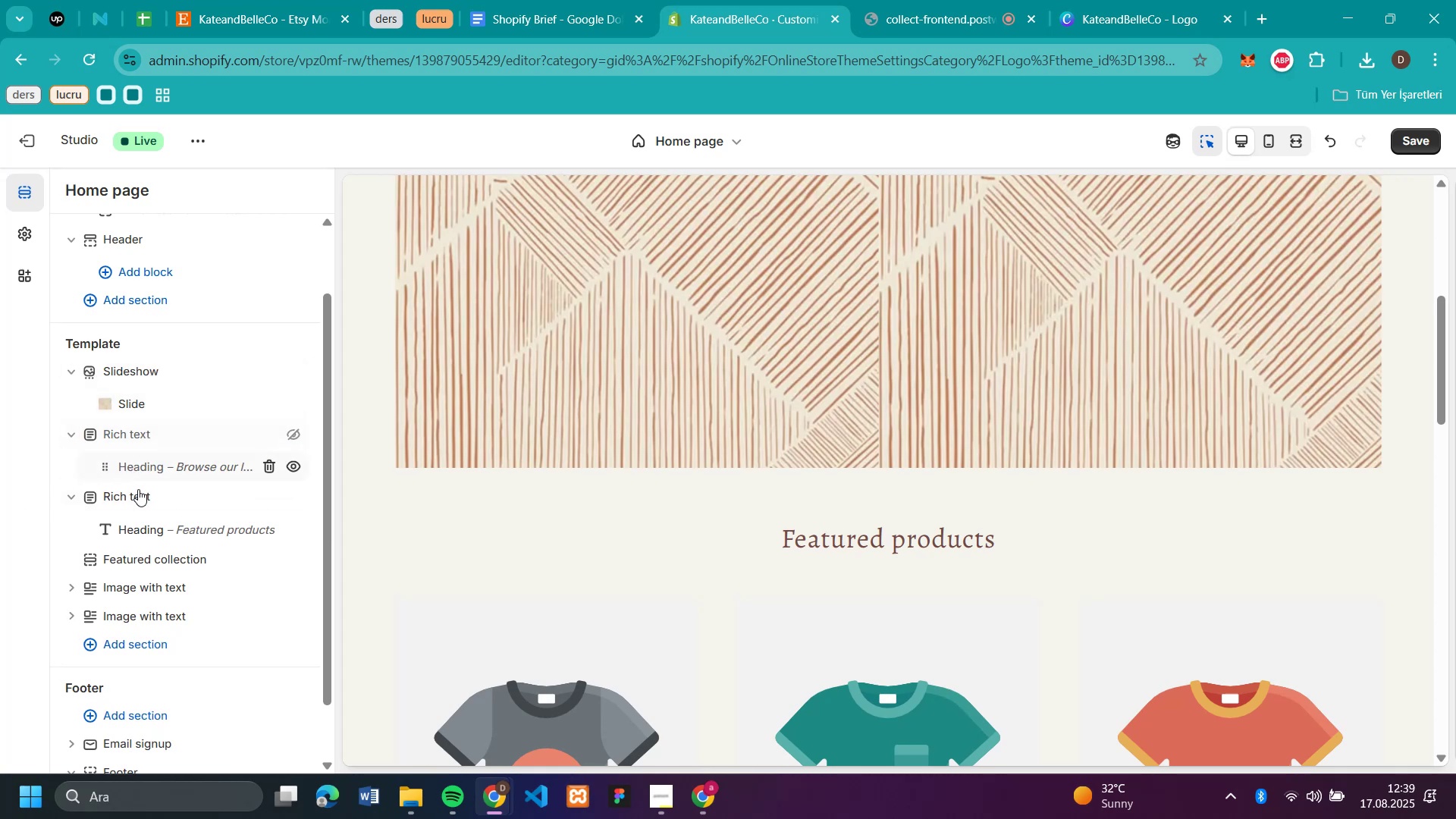 
wait(5.98)
 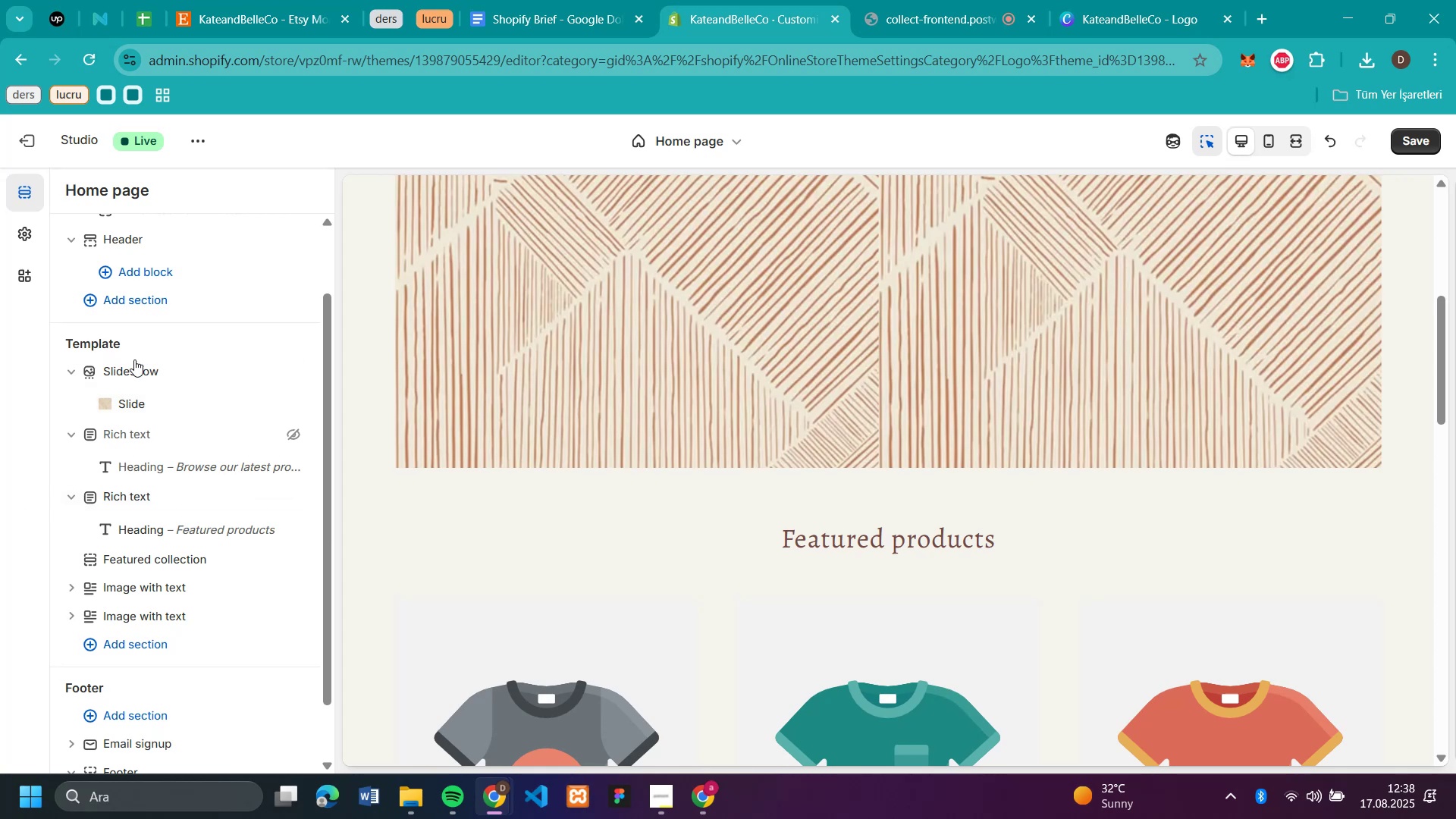 
left_click([139, 493])
 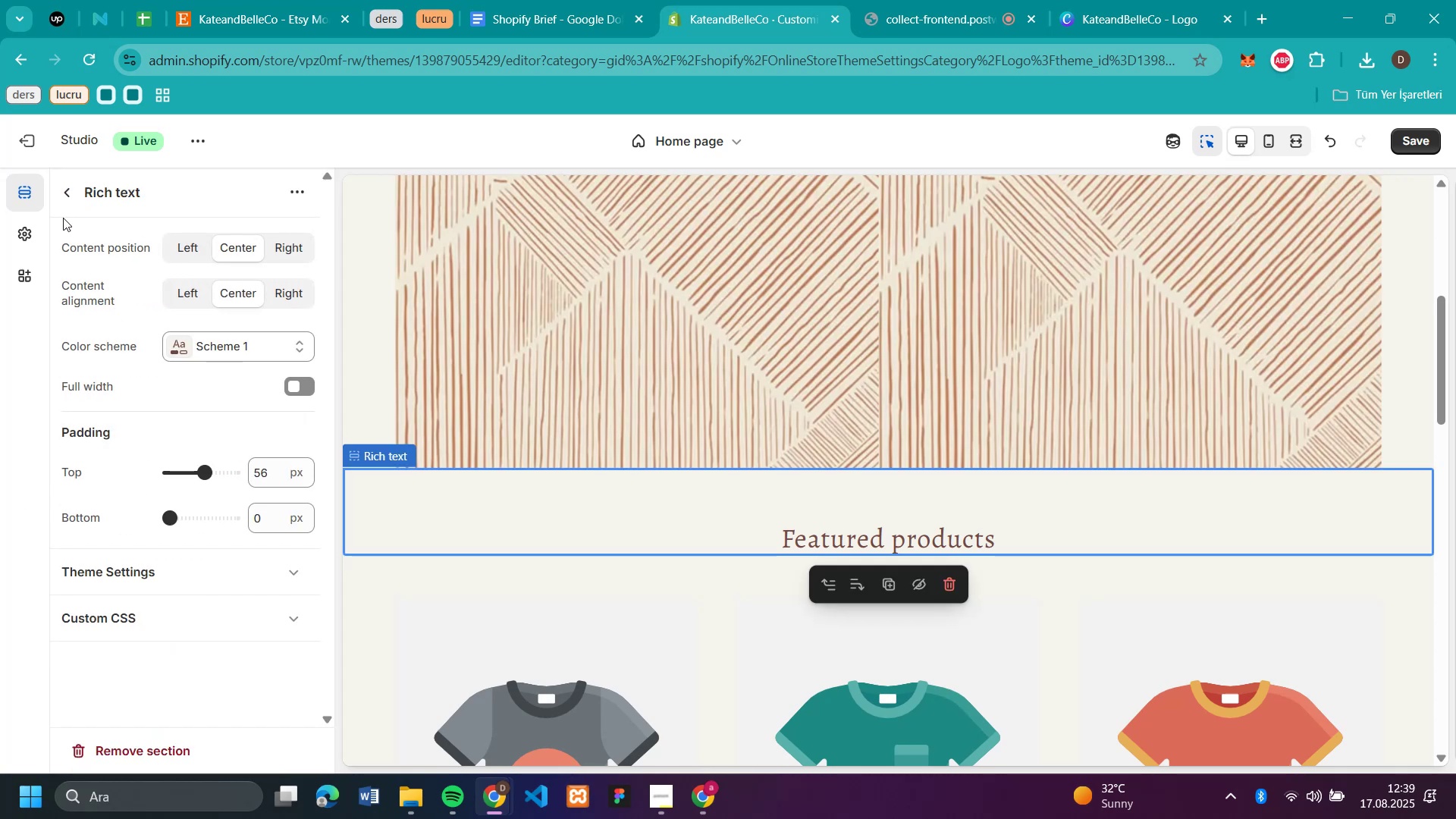 
left_click([61, 199])
 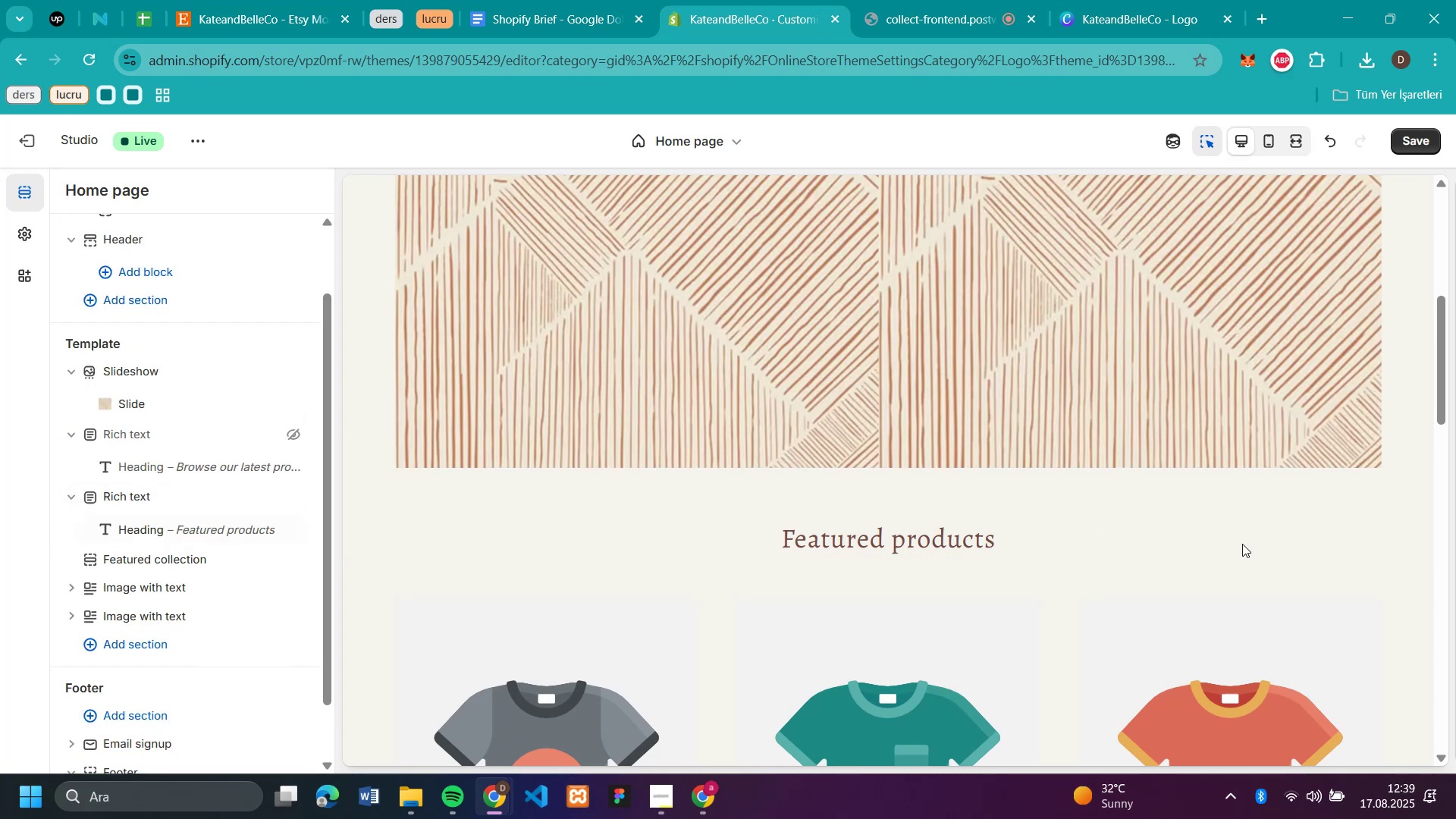 
scroll: coordinate [990, 424], scroll_direction: down, amount: 9.0
 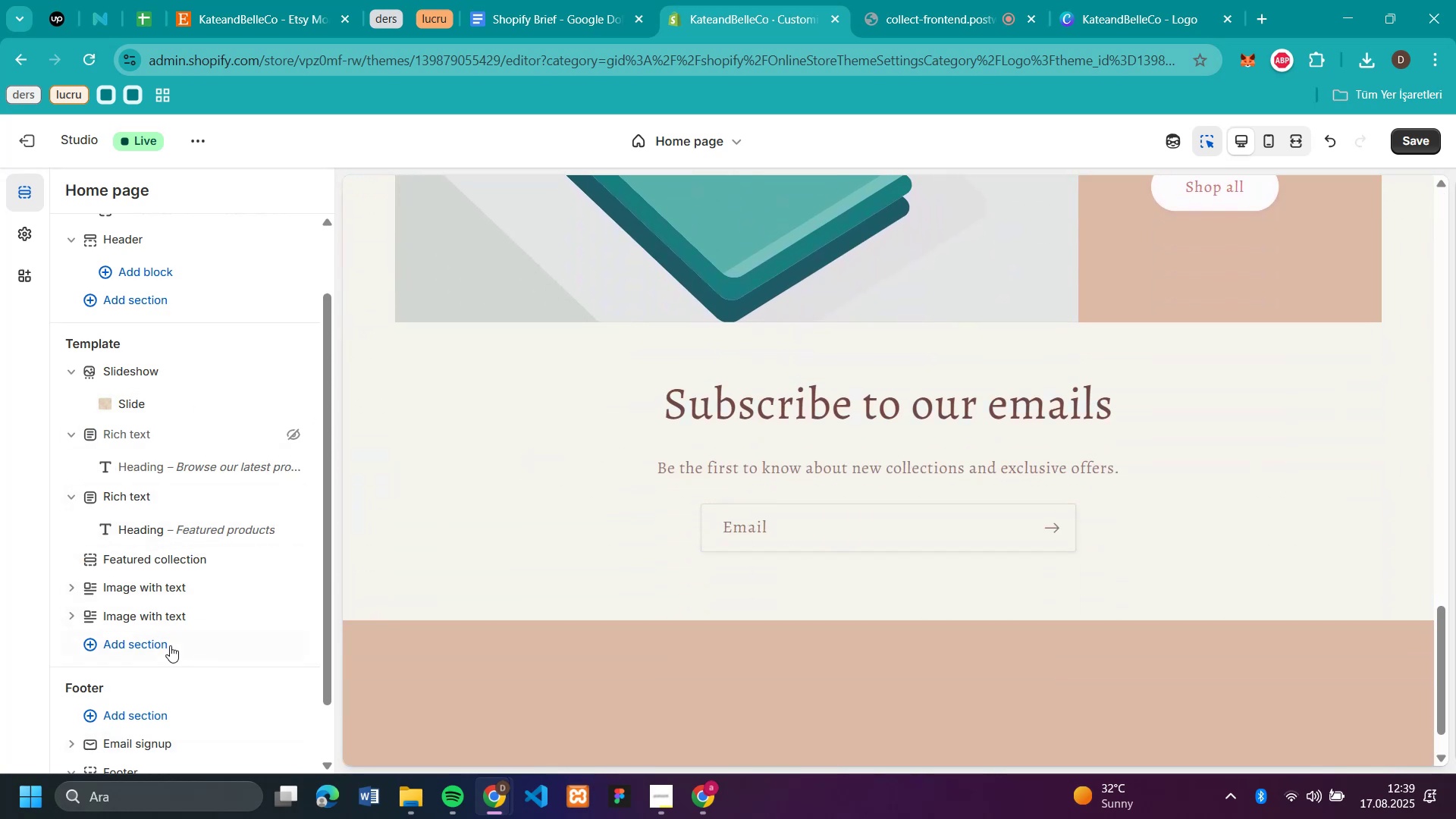 
left_click([165, 643])
 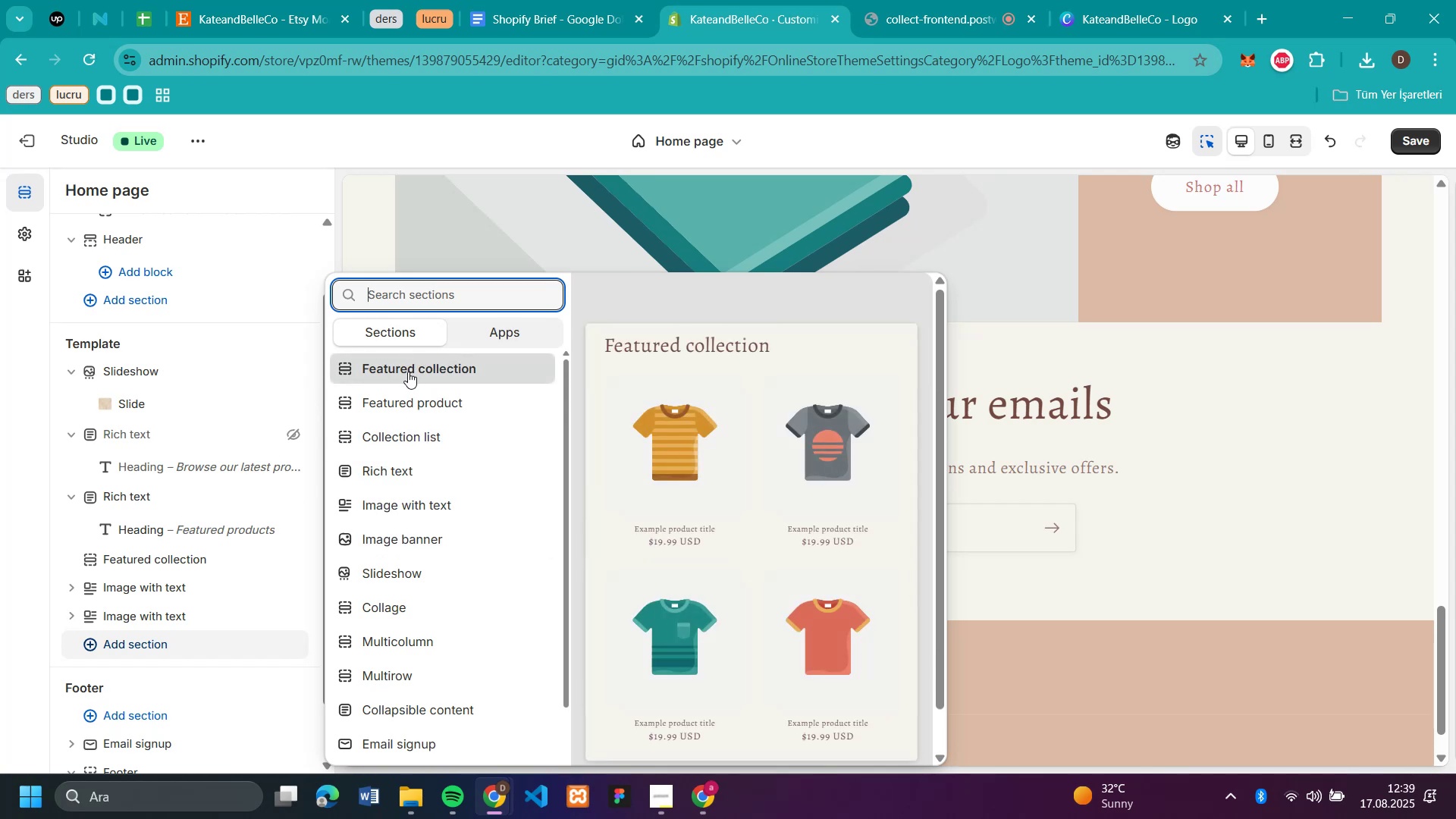 
scroll: coordinate [1370, 491], scroll_direction: up, amount: 3.0
 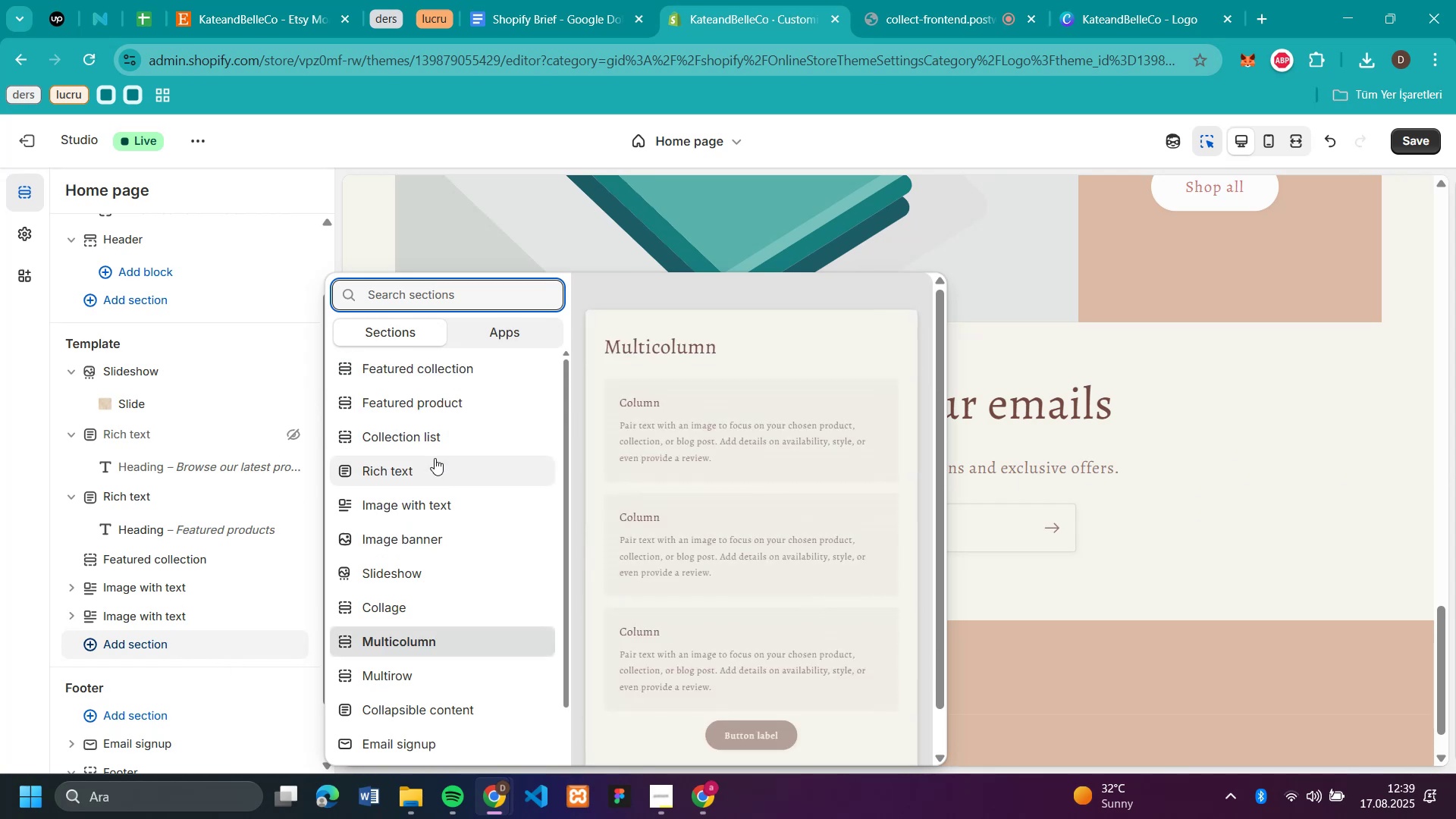 
scroll: coordinate [472, 598], scroll_direction: down, amount: 20.0
 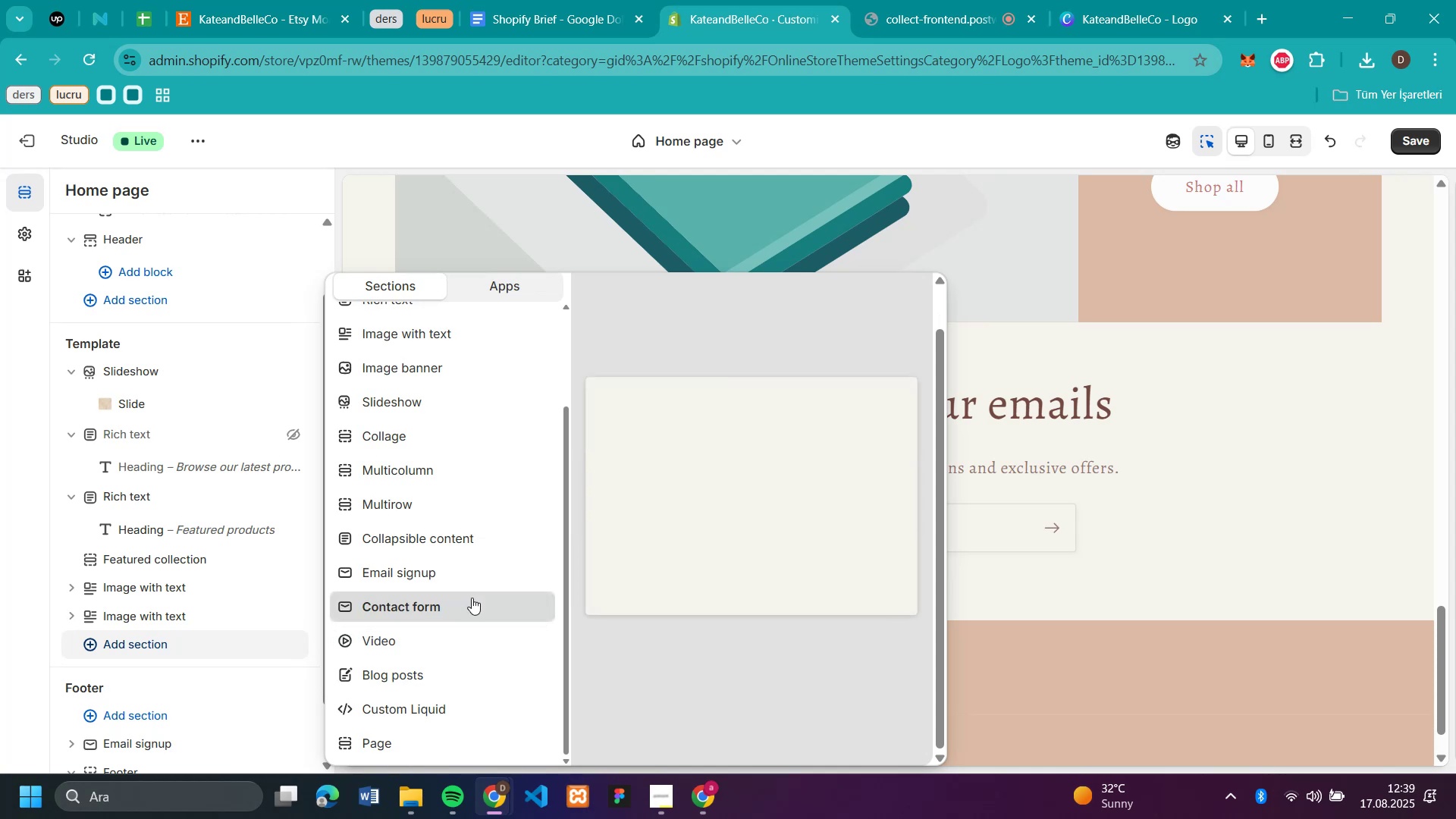 
scroll: coordinate [467, 589], scroll_direction: up, amount: 14.0
 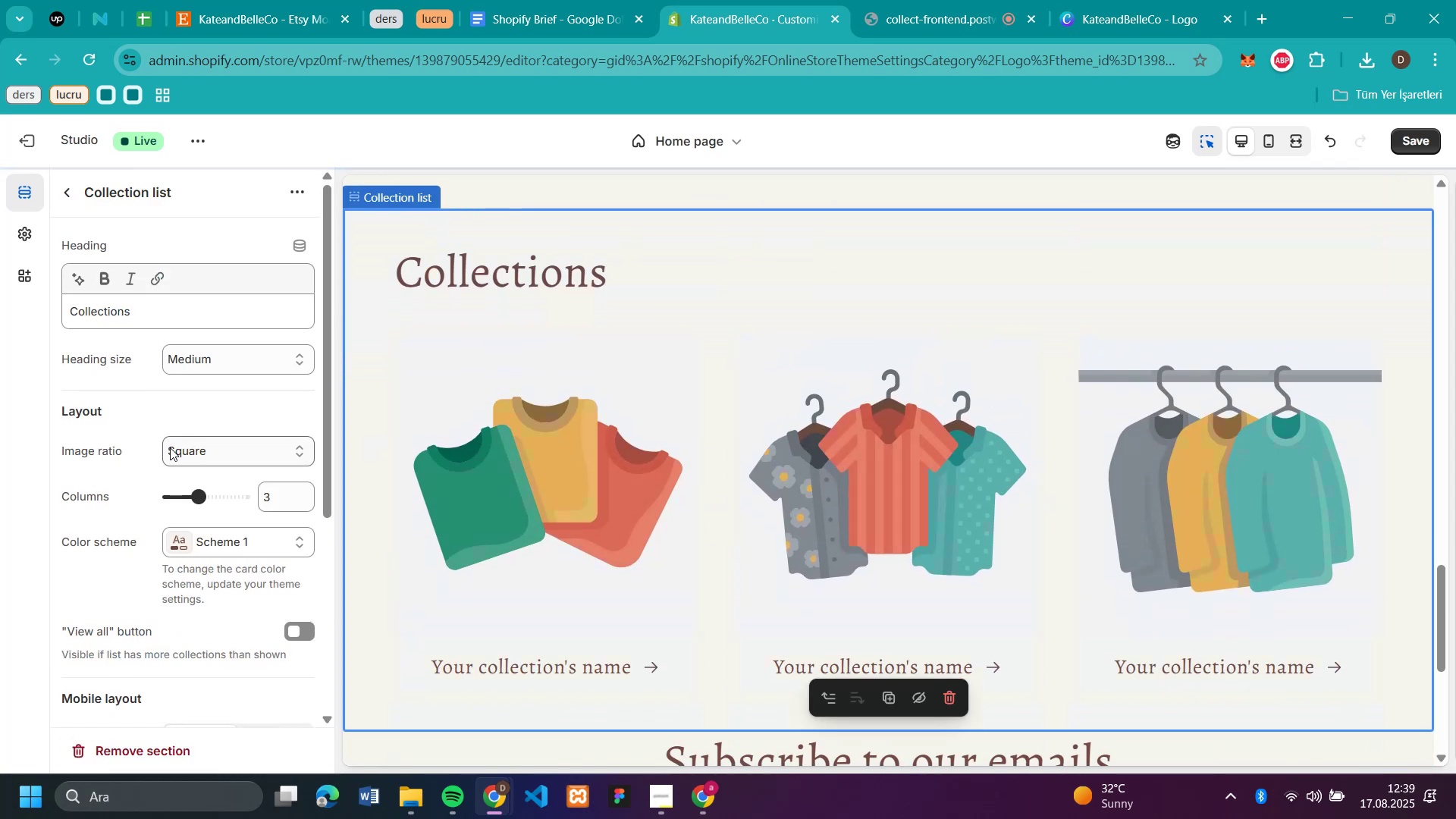 
wait(6.11)
 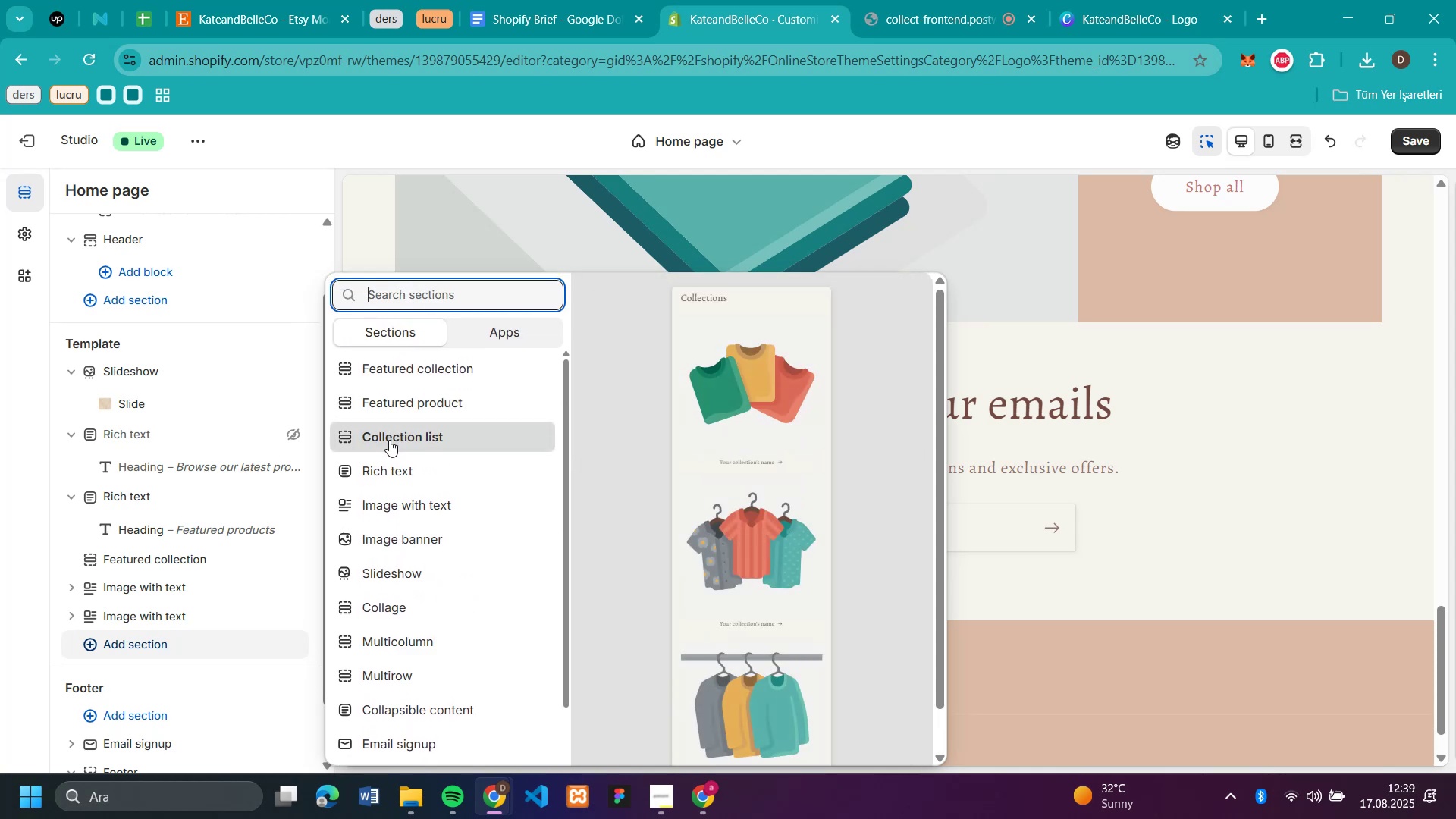 
scroll: coordinate [980, 469], scroll_direction: up, amount: 5.0
 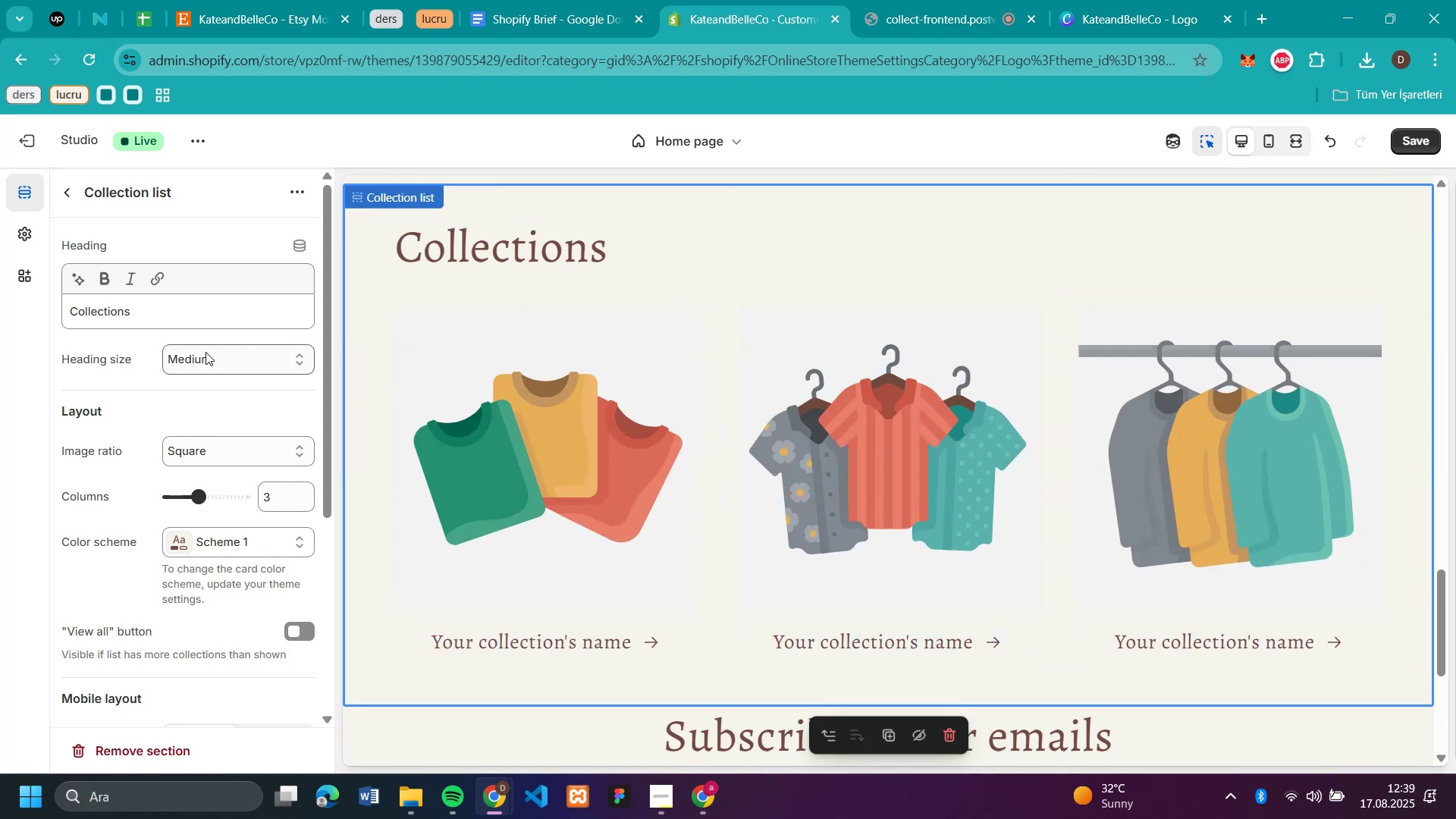 
scroll: coordinate [1114, 419], scroll_direction: down, amount: 3.0
 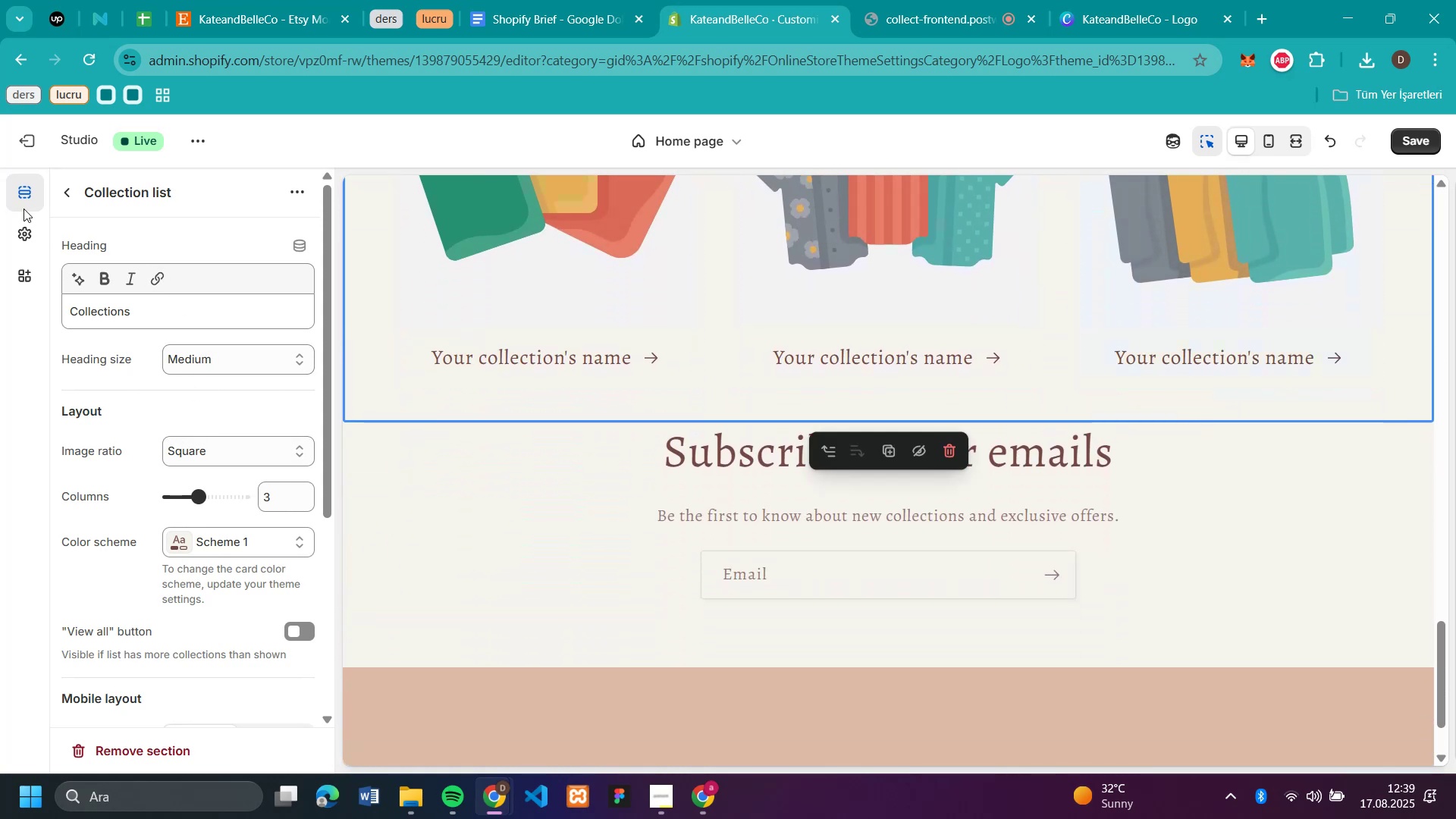 
left_click([60, 188])
 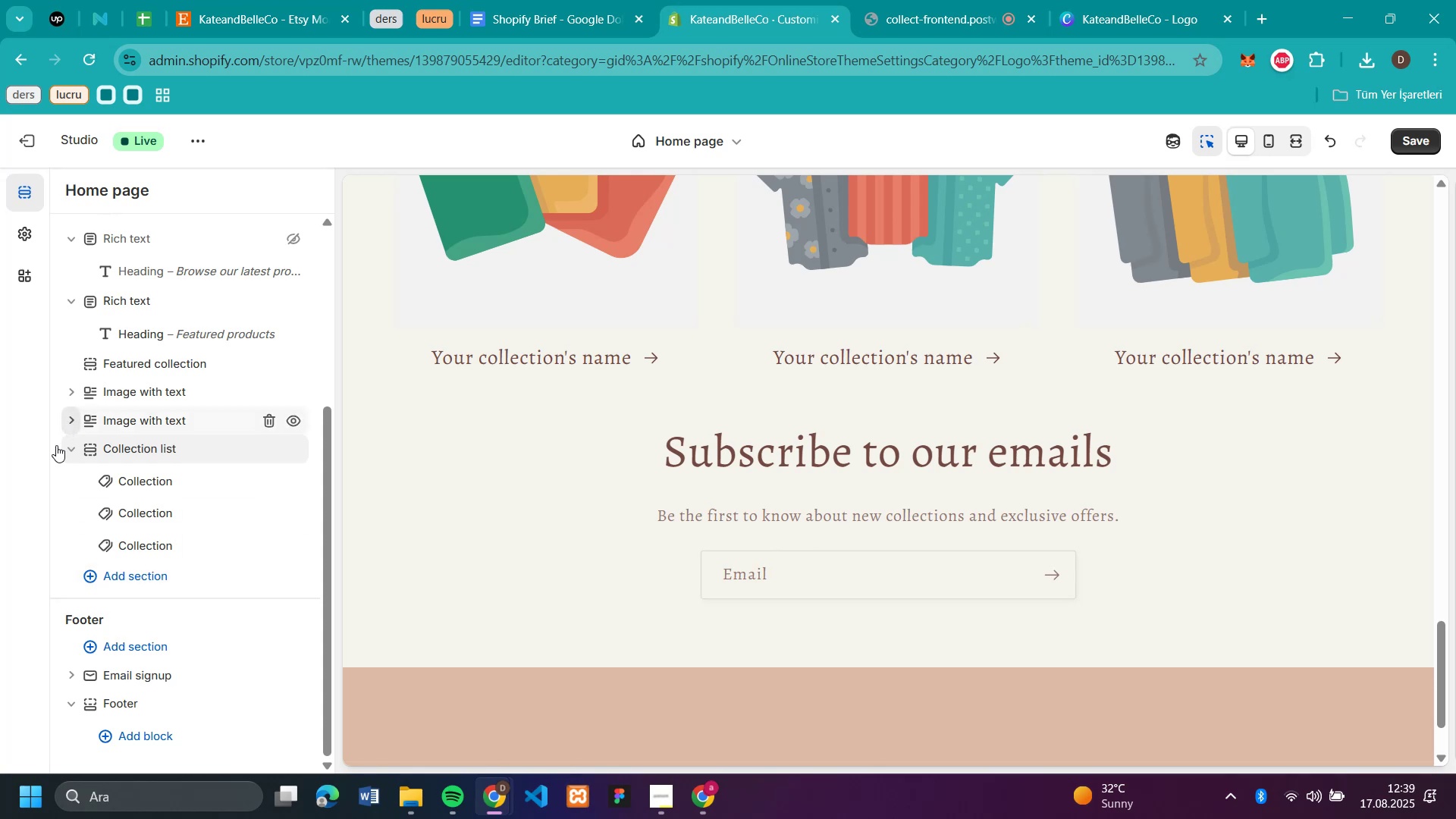 
left_click([67, 448])
 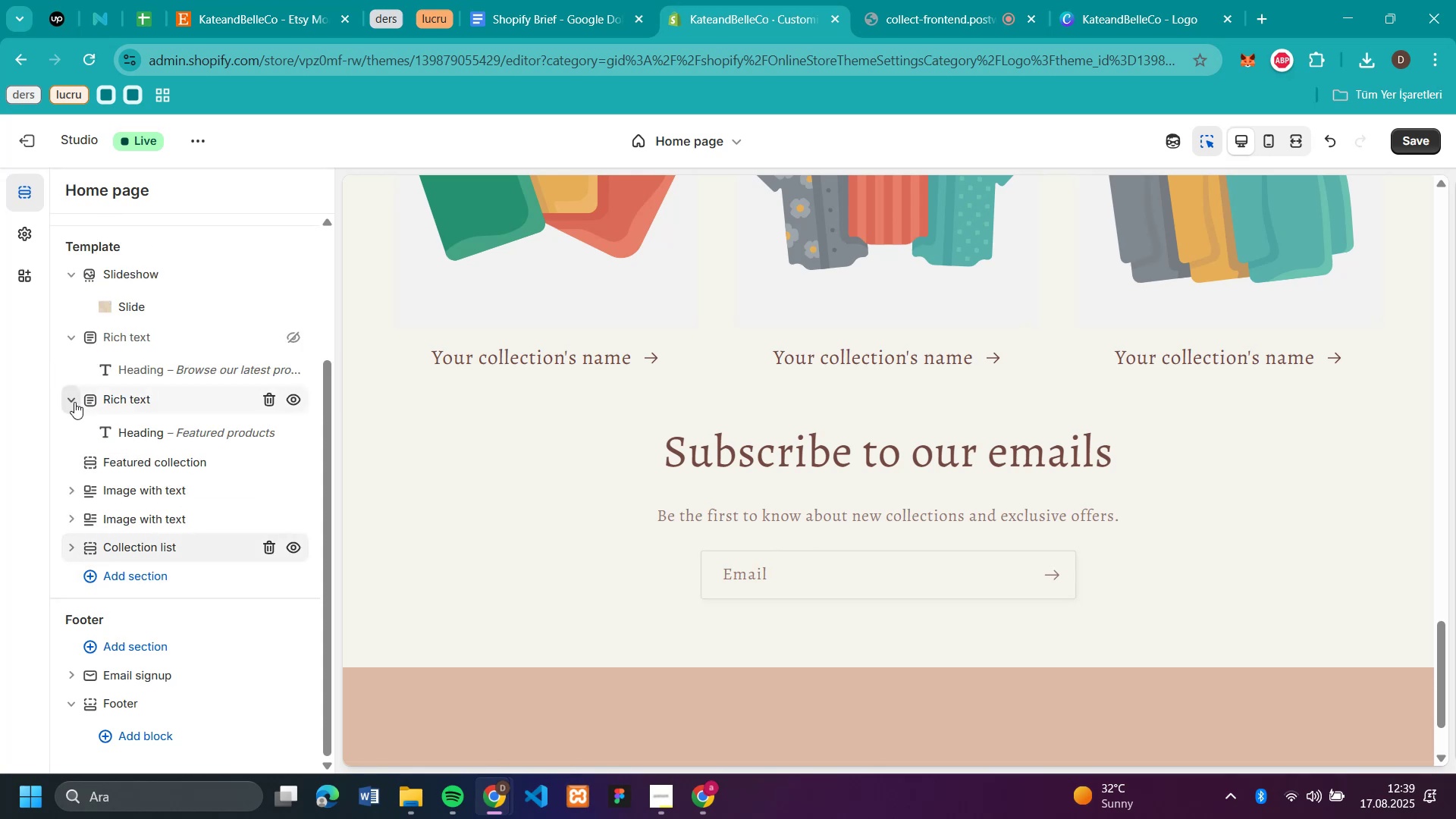 
left_click([74, 402])
 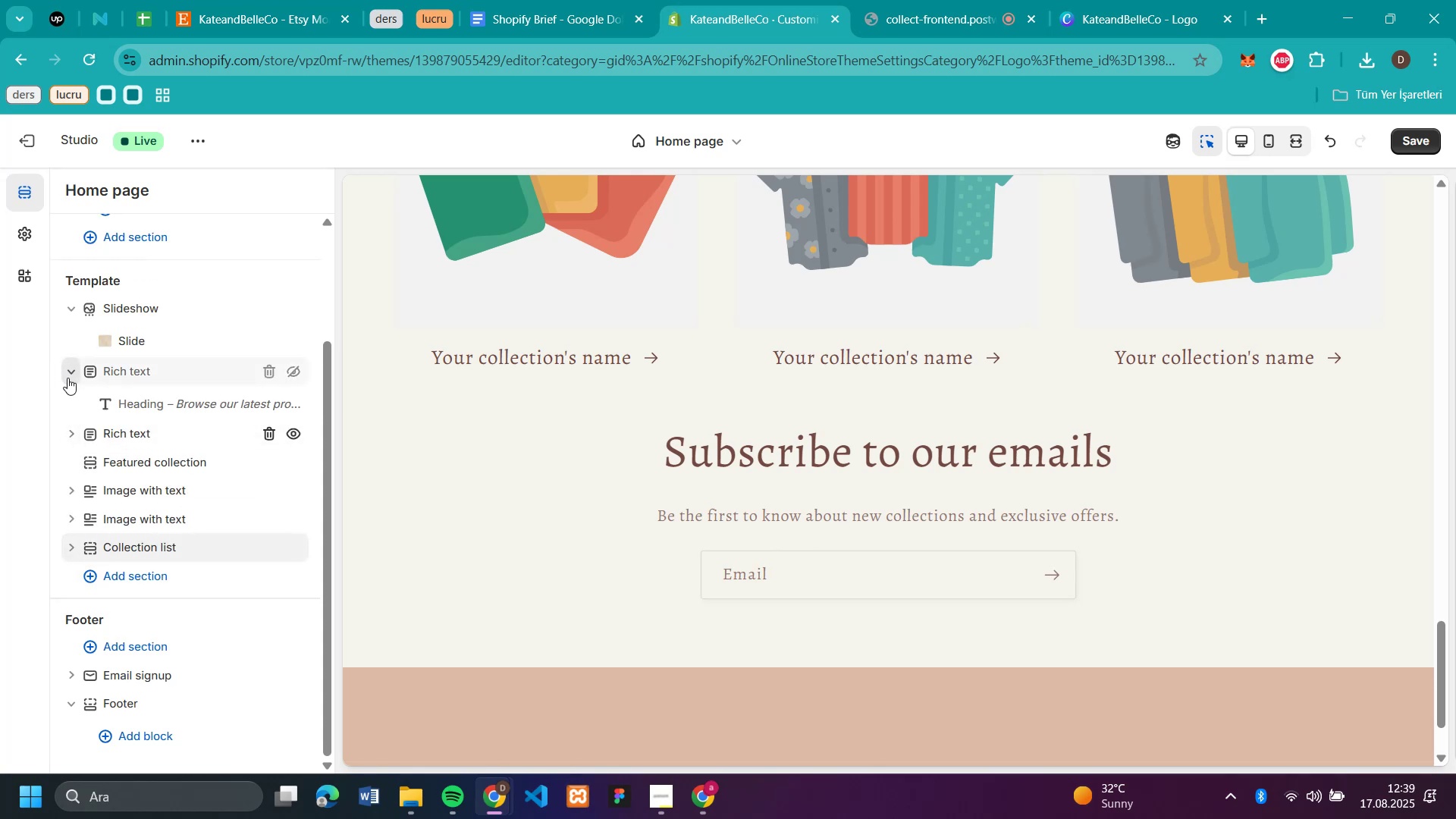 
left_click([67, 378])
 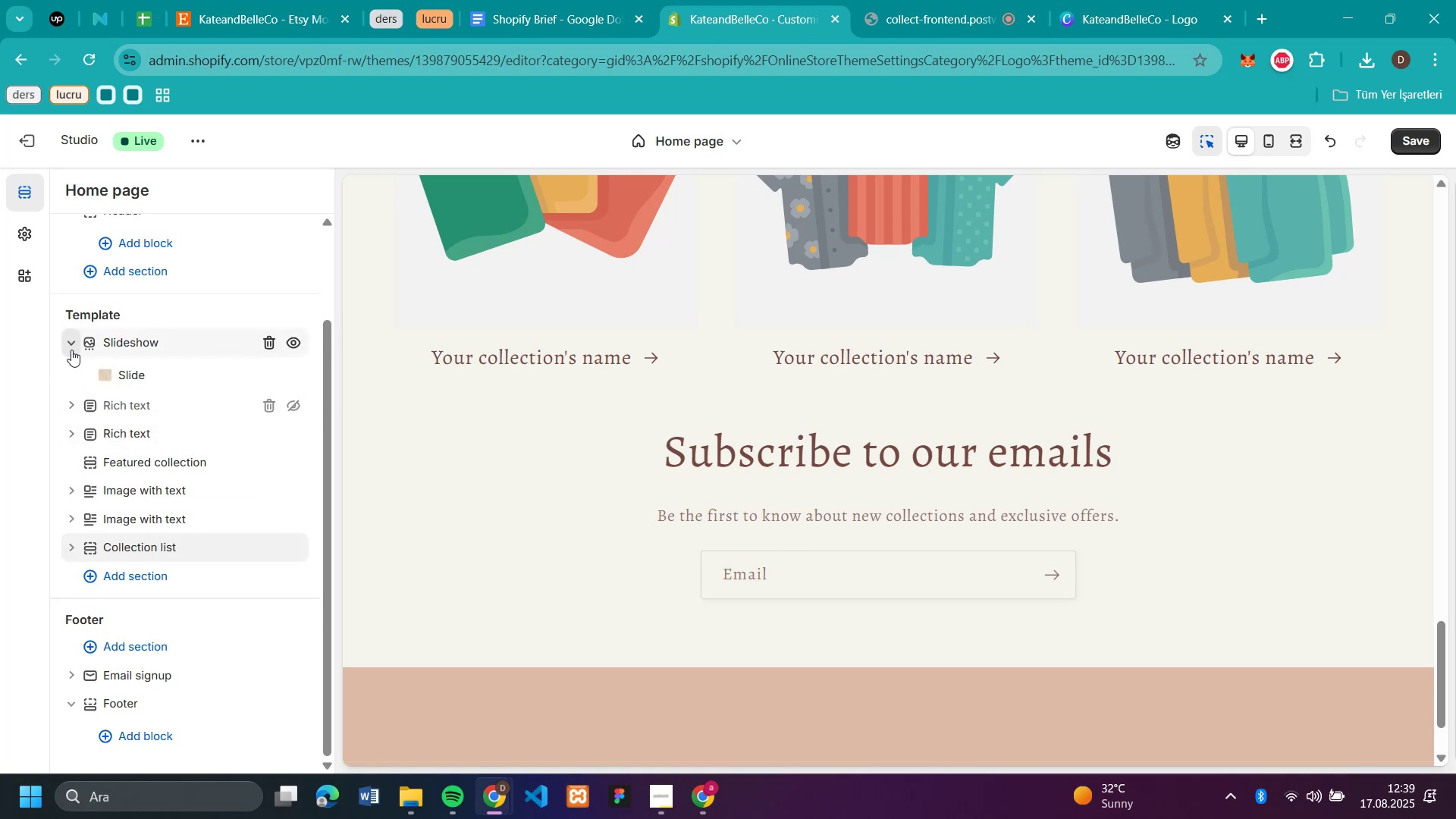 
left_click([72, 349])
 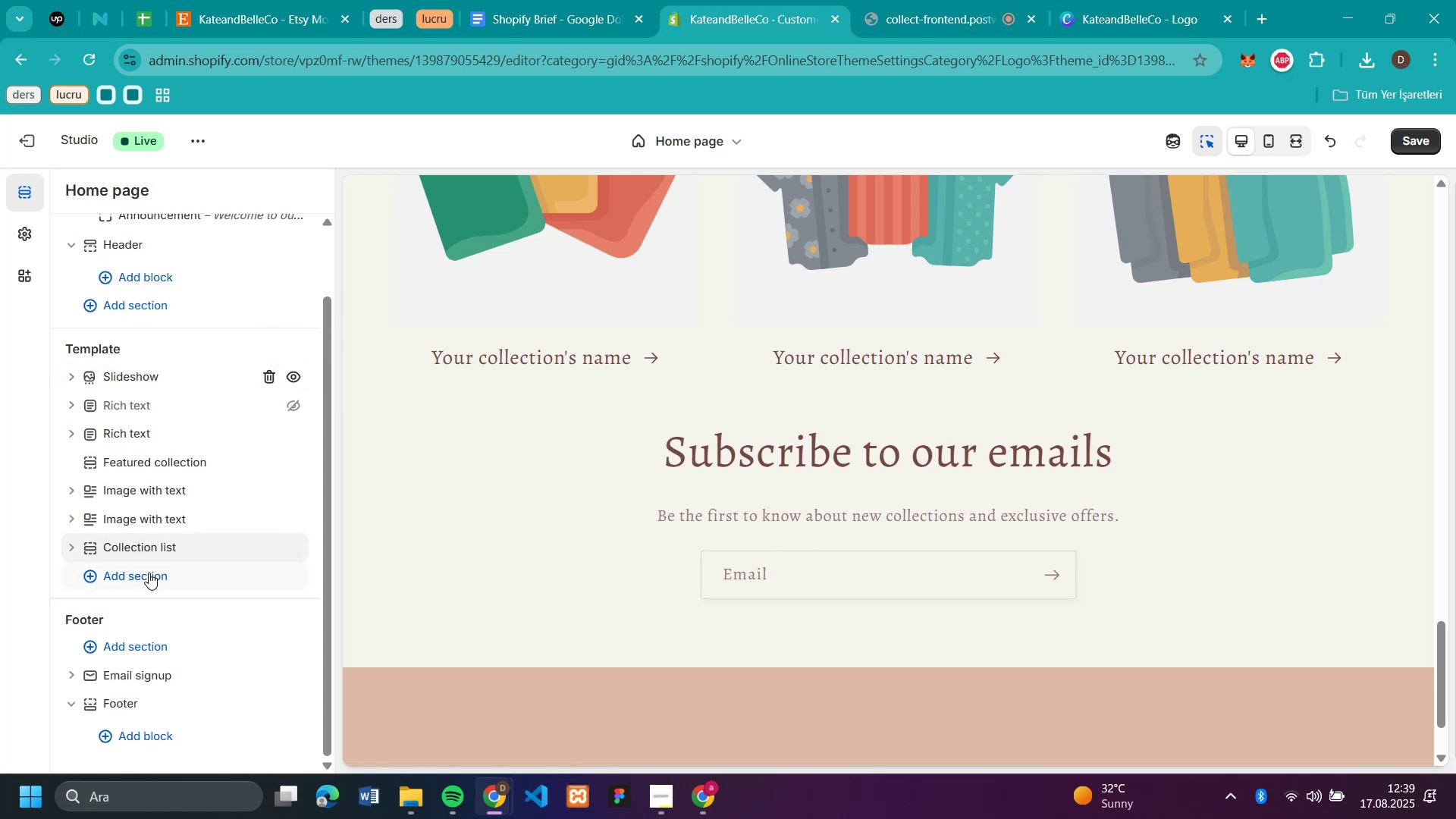 
left_click([149, 573])
 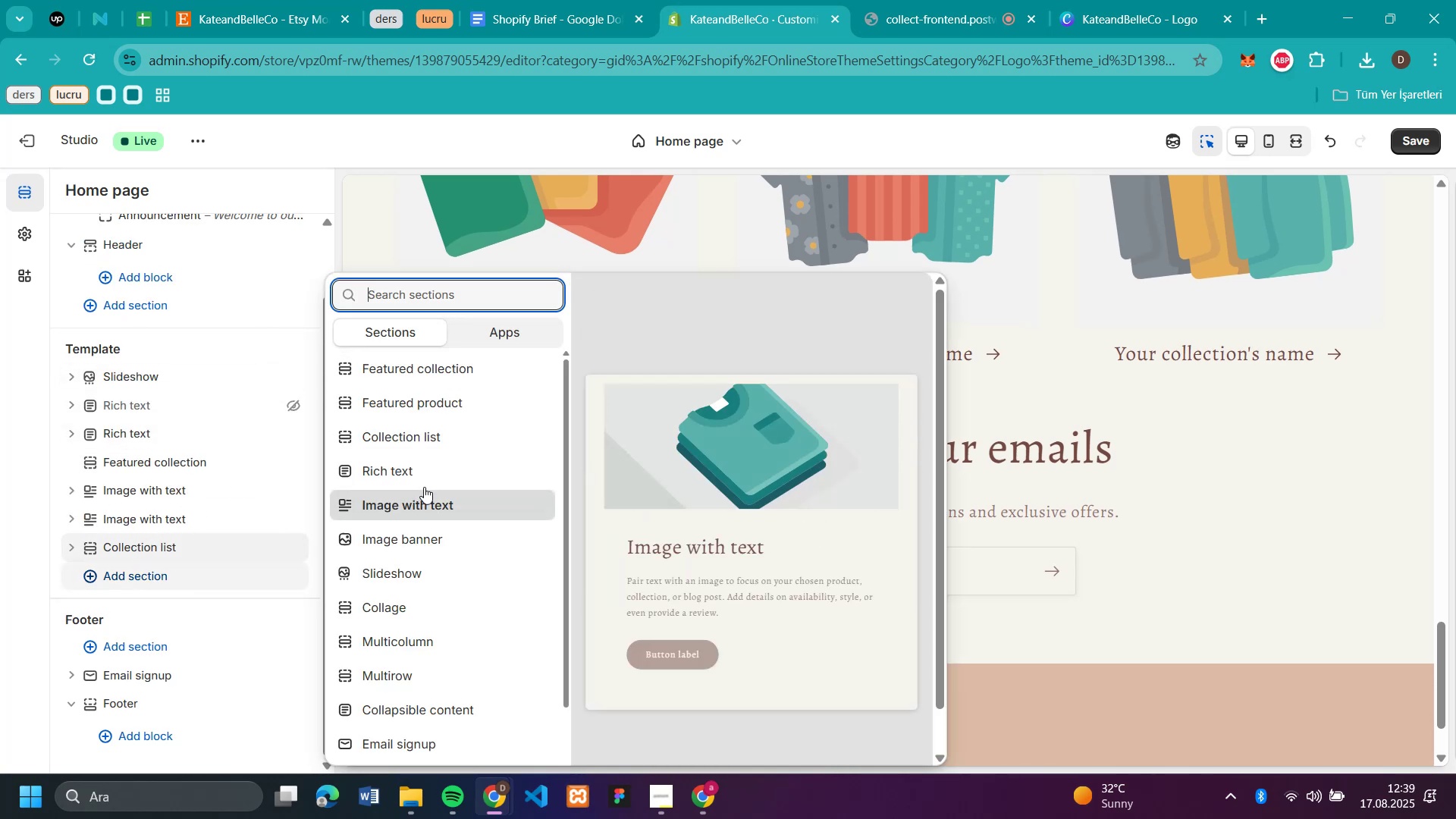 
left_click([424, 473])
 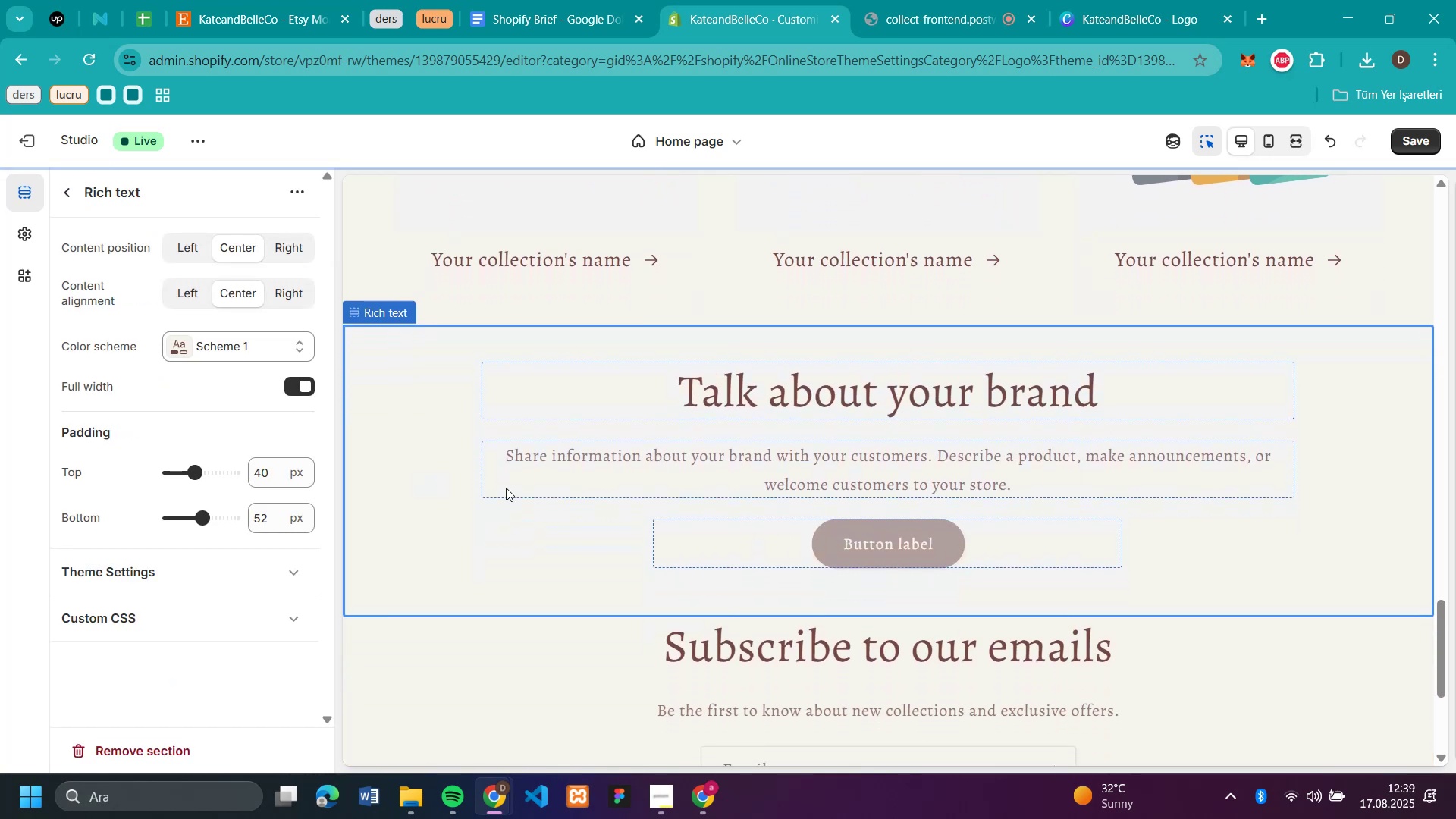 
scroll: coordinate [653, 403], scroll_direction: up, amount: 4.0
 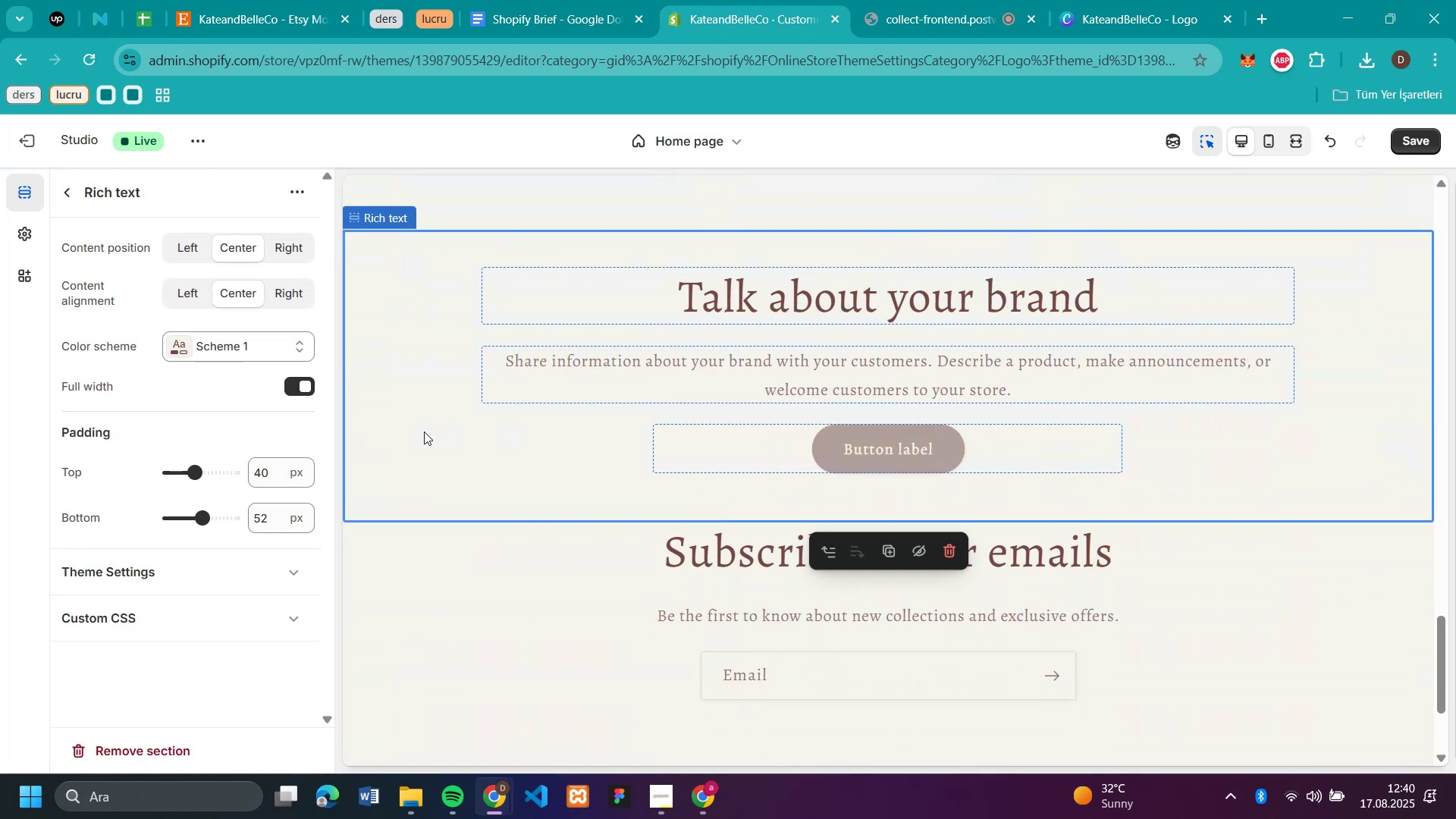 
left_click([424, 431])
 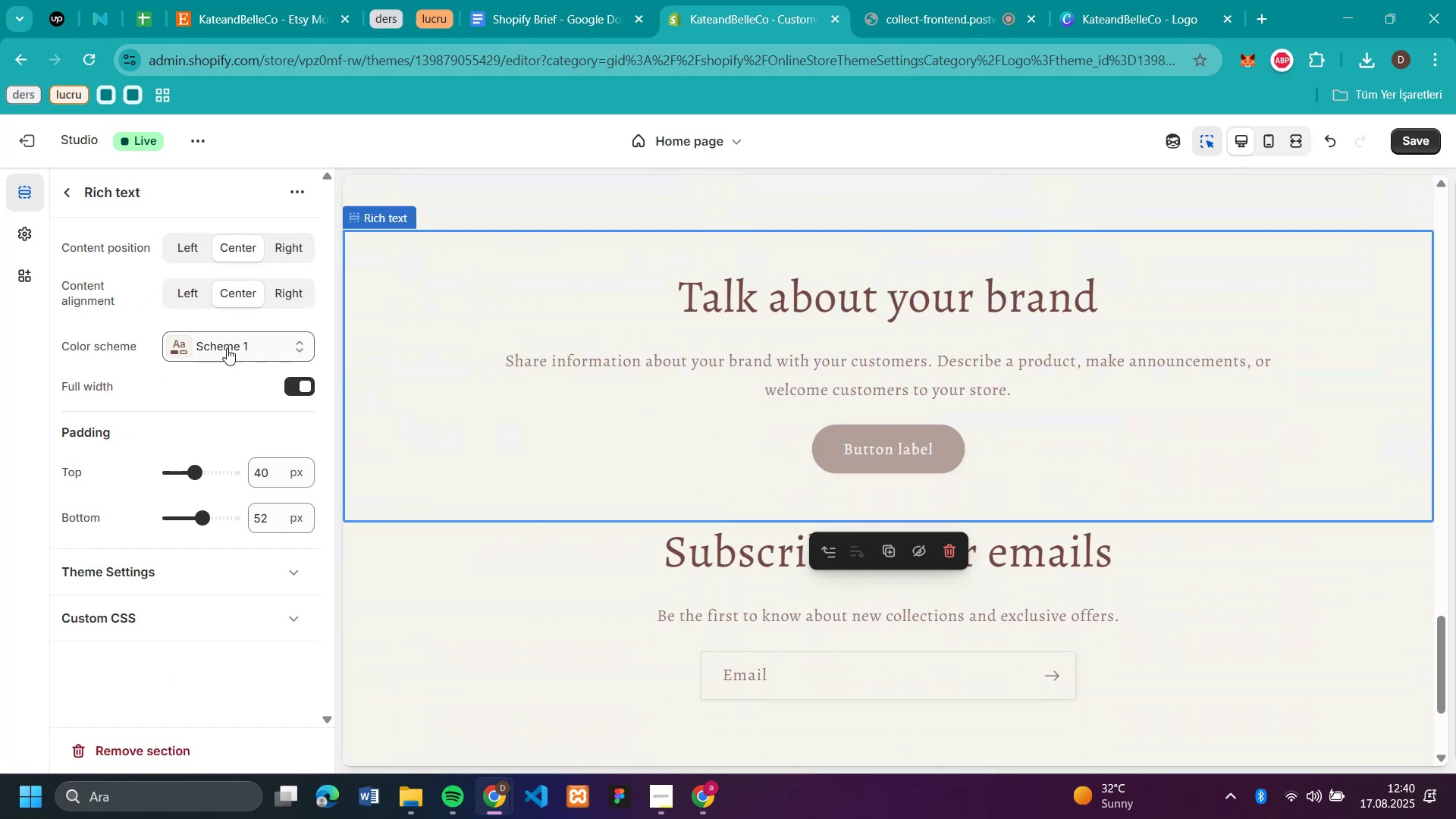 
left_click([214, 347])
 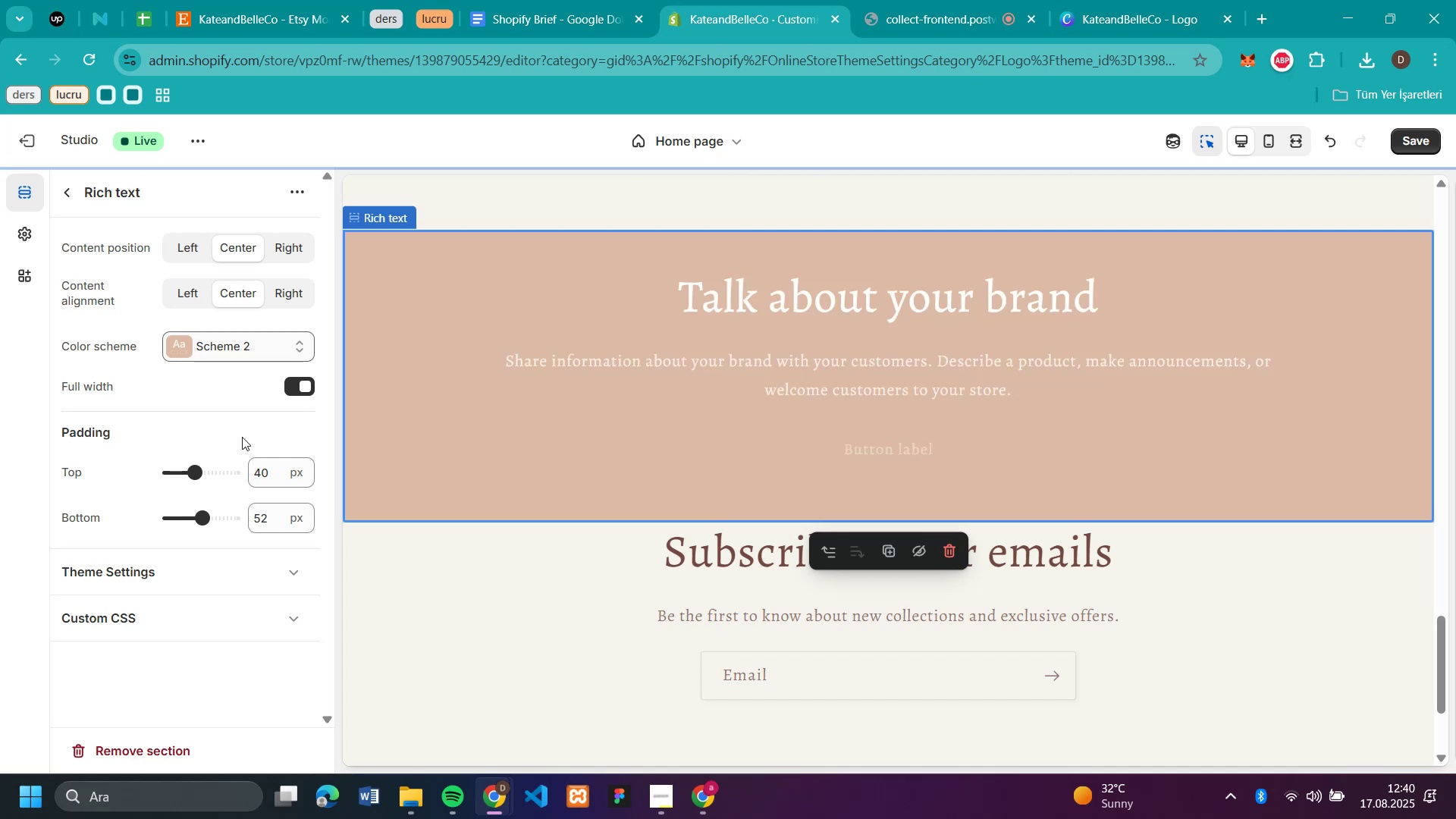 
wait(5.68)
 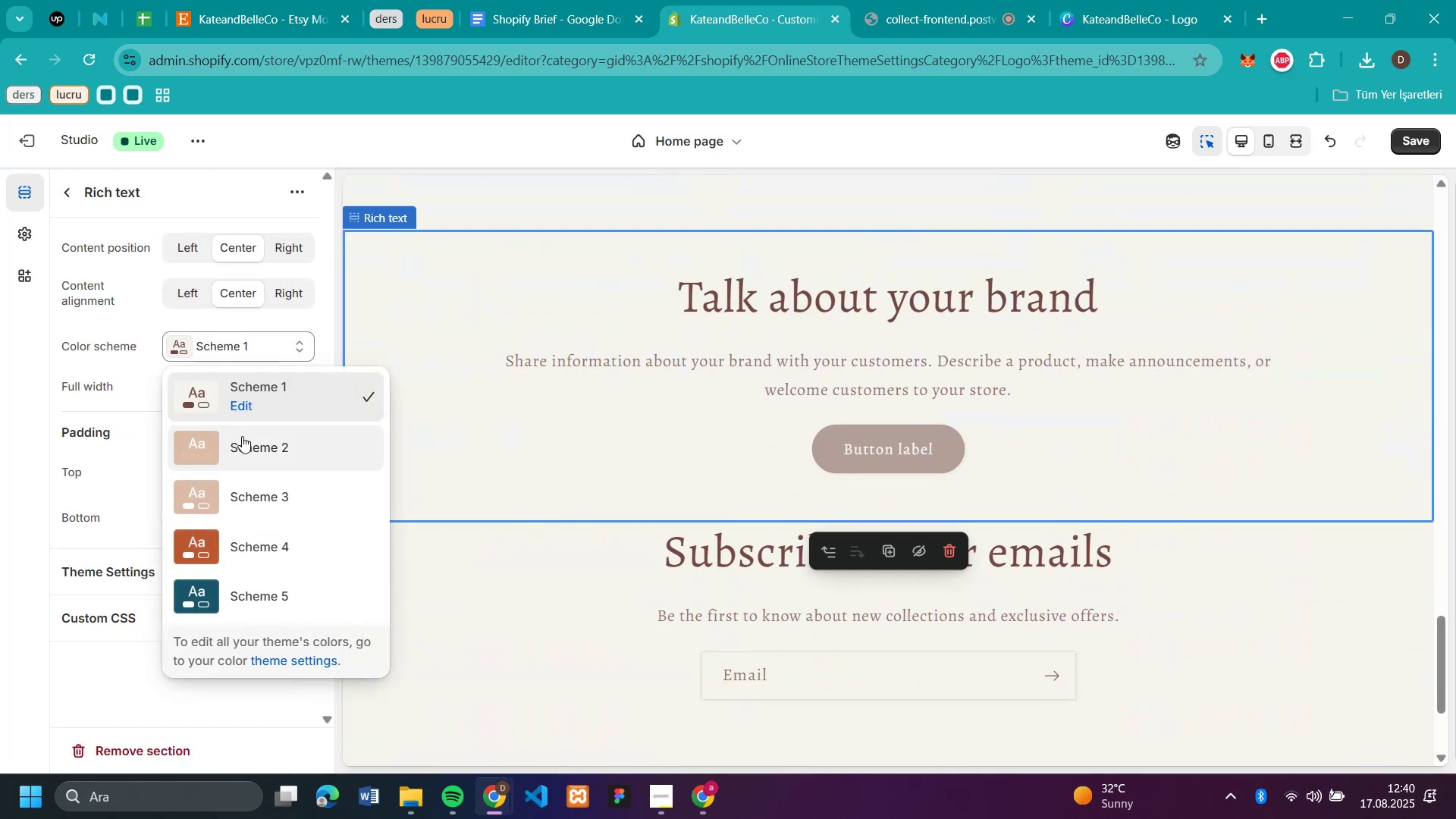 
left_click([204, 351])
 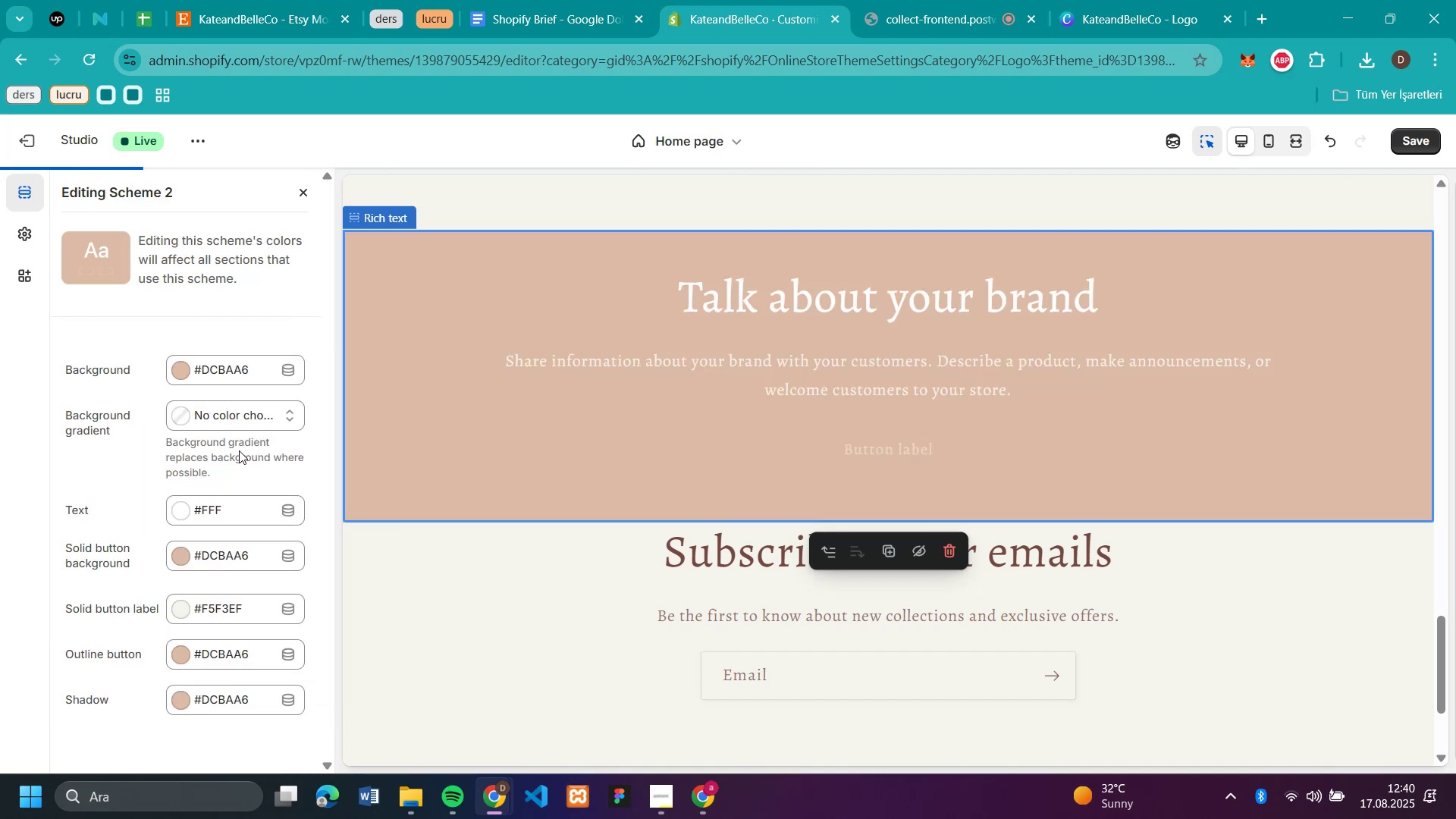 
scroll: coordinate [226, 522], scroll_direction: down, amount: 1.0
 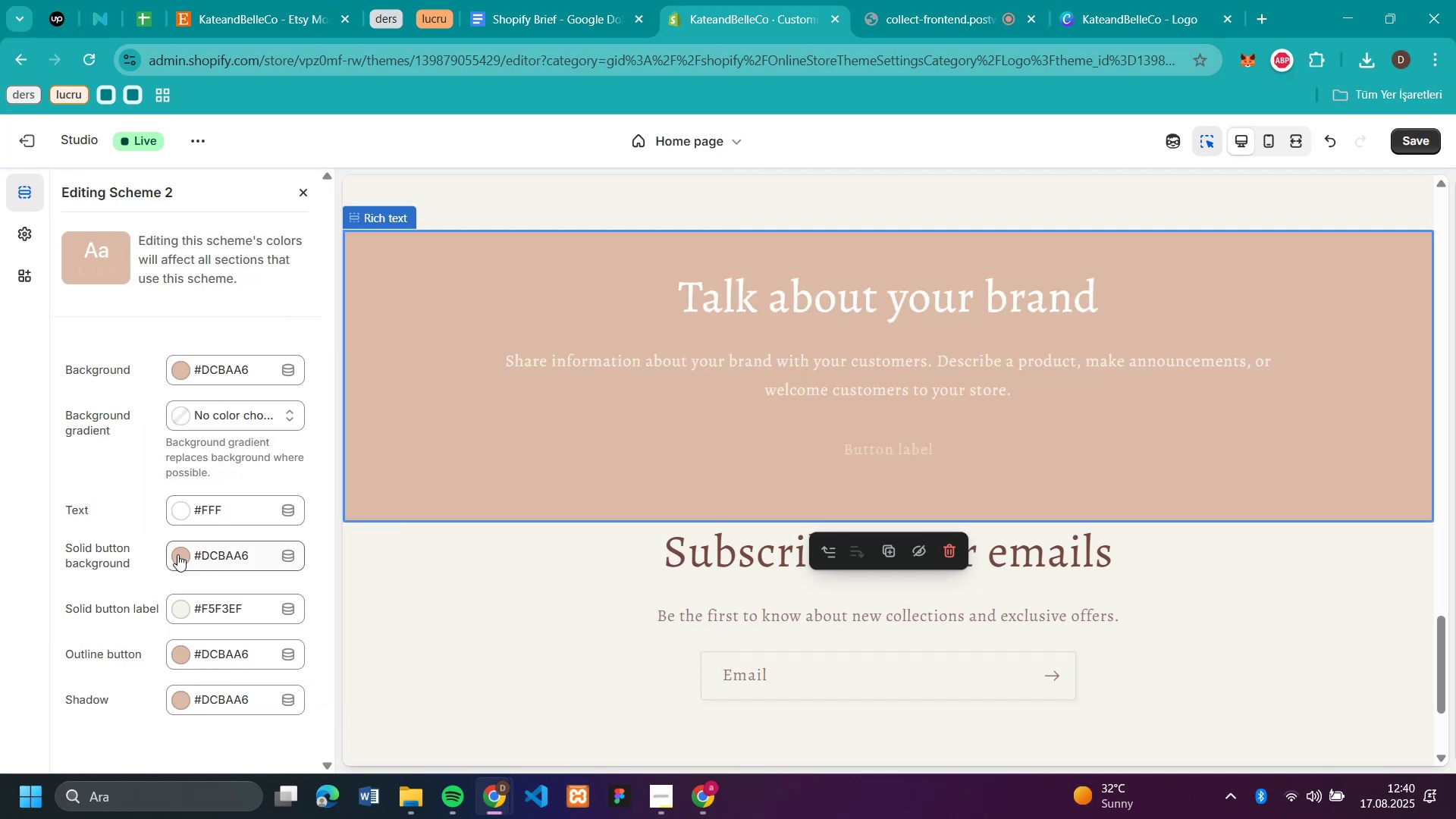 
left_click([177, 554])
 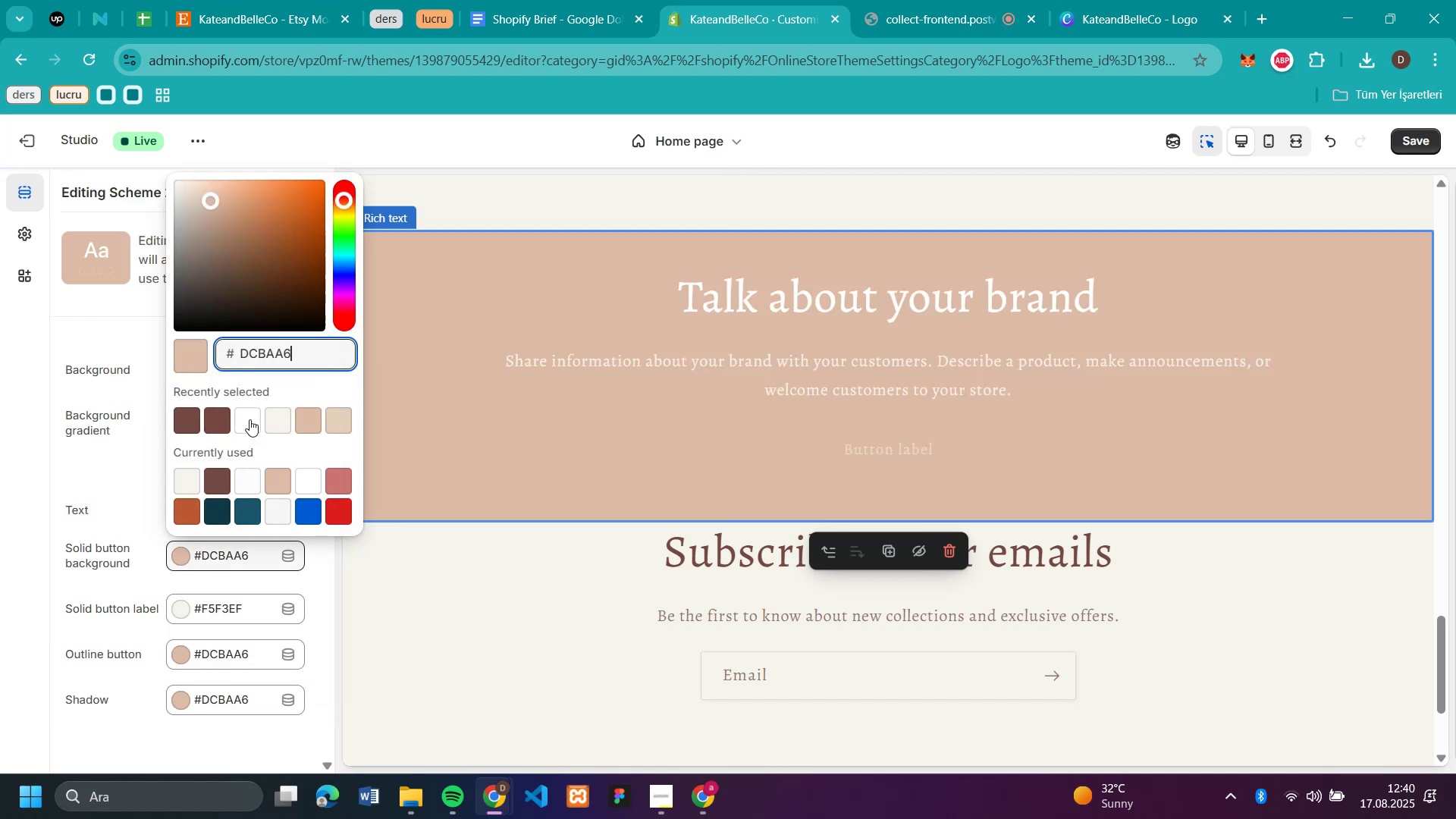 
left_click([249, 419])
 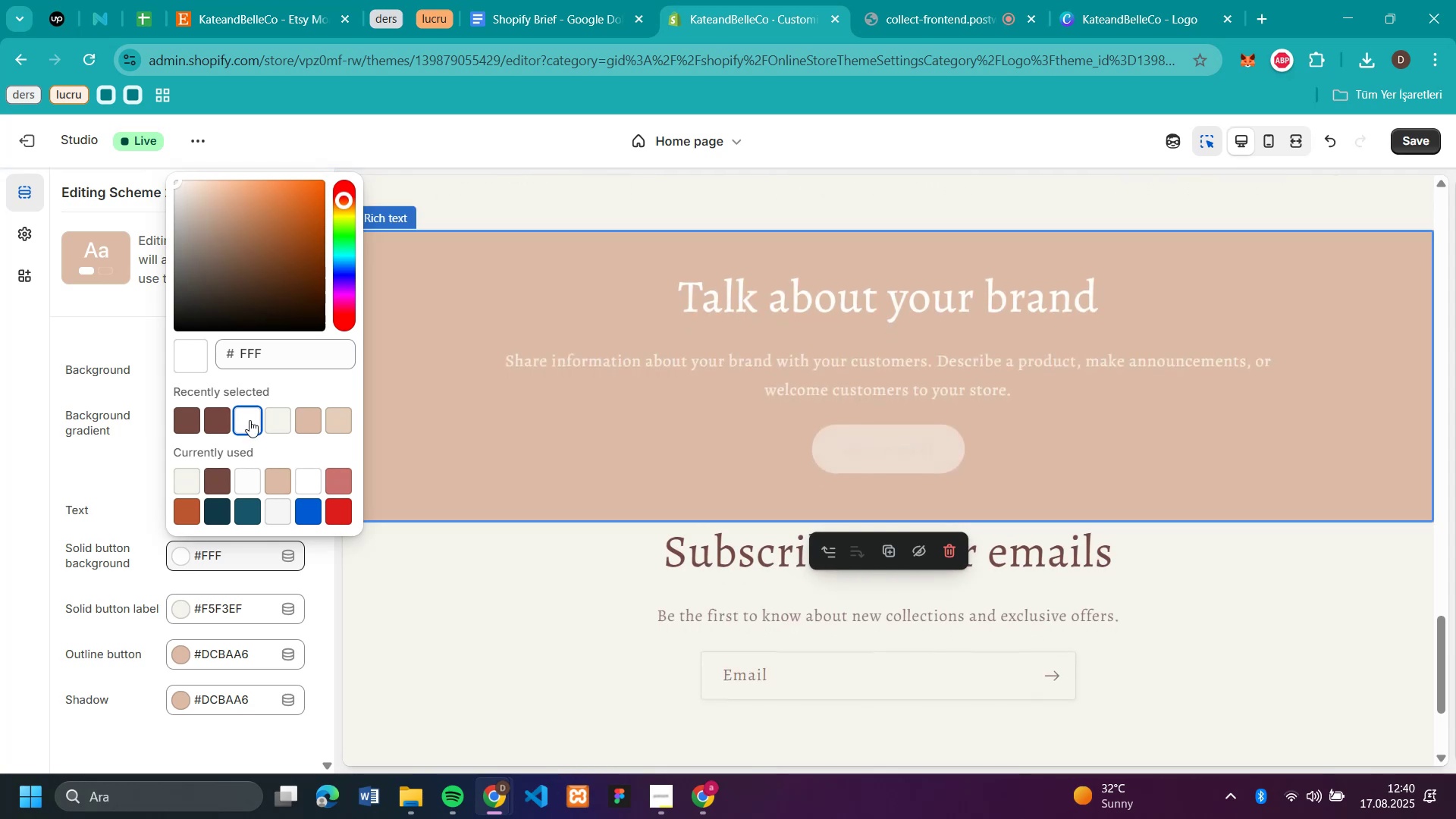 
left_click([224, 416])
 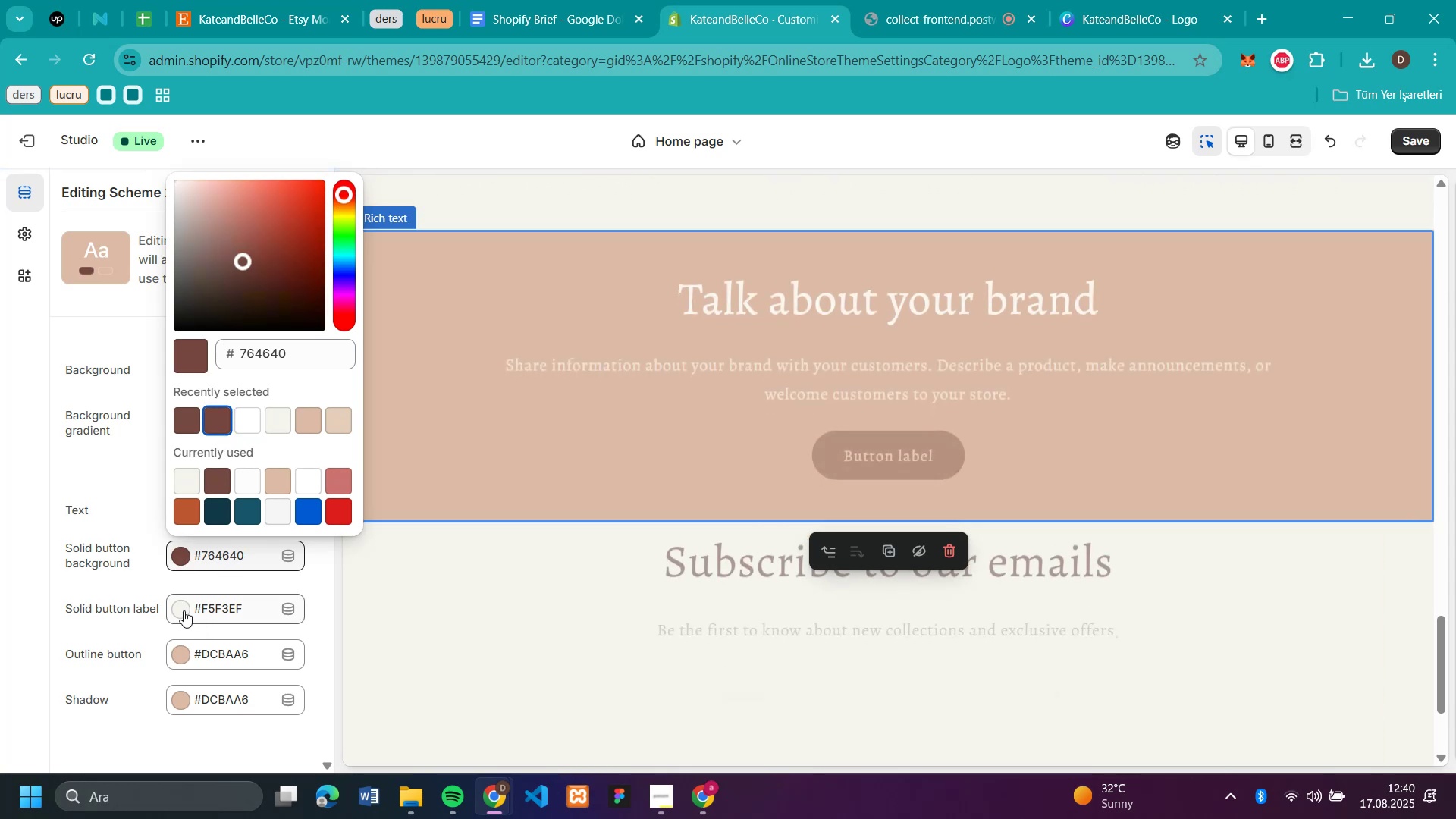 
left_click([184, 610])
 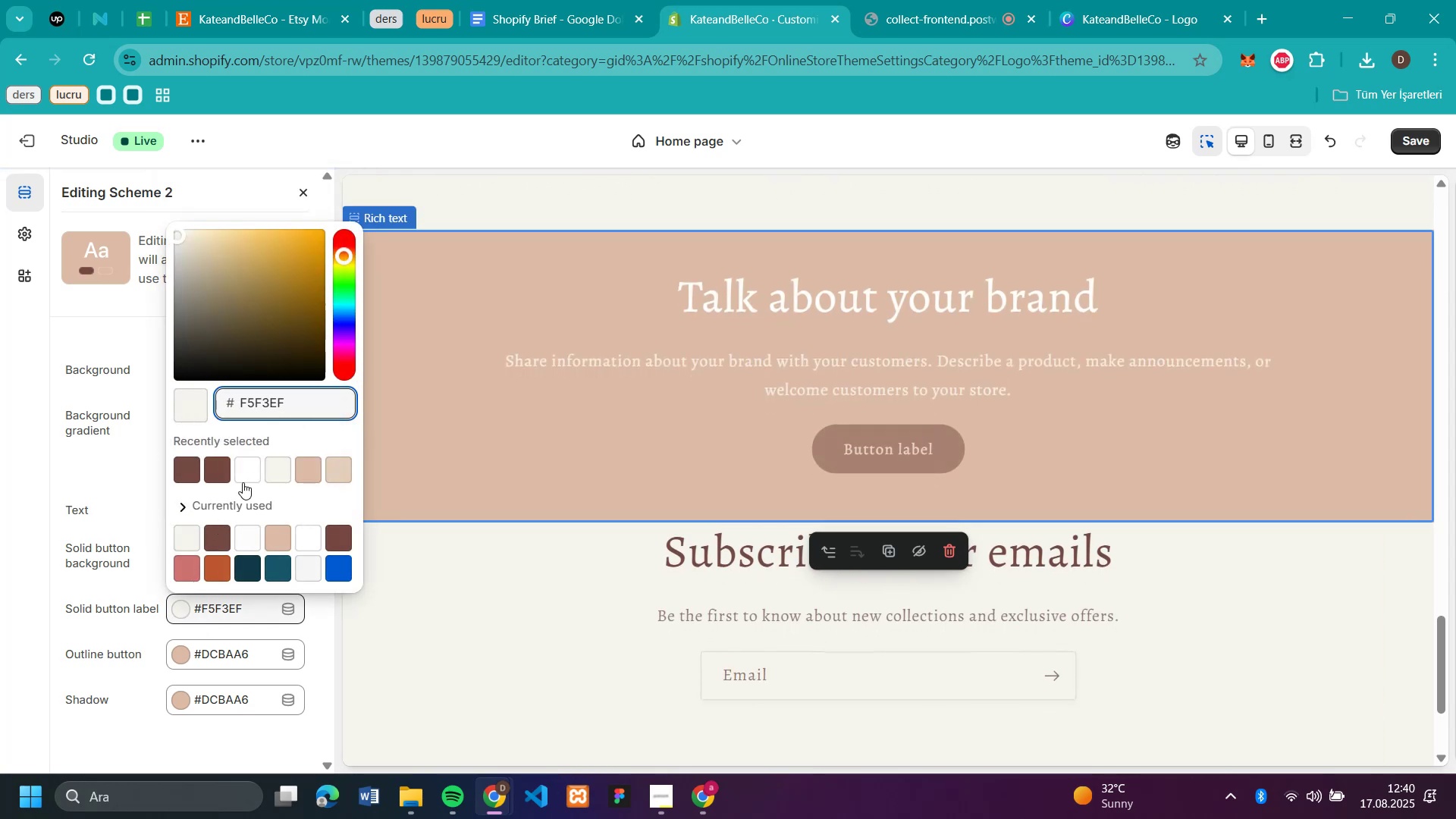 
left_click([243, 476])
 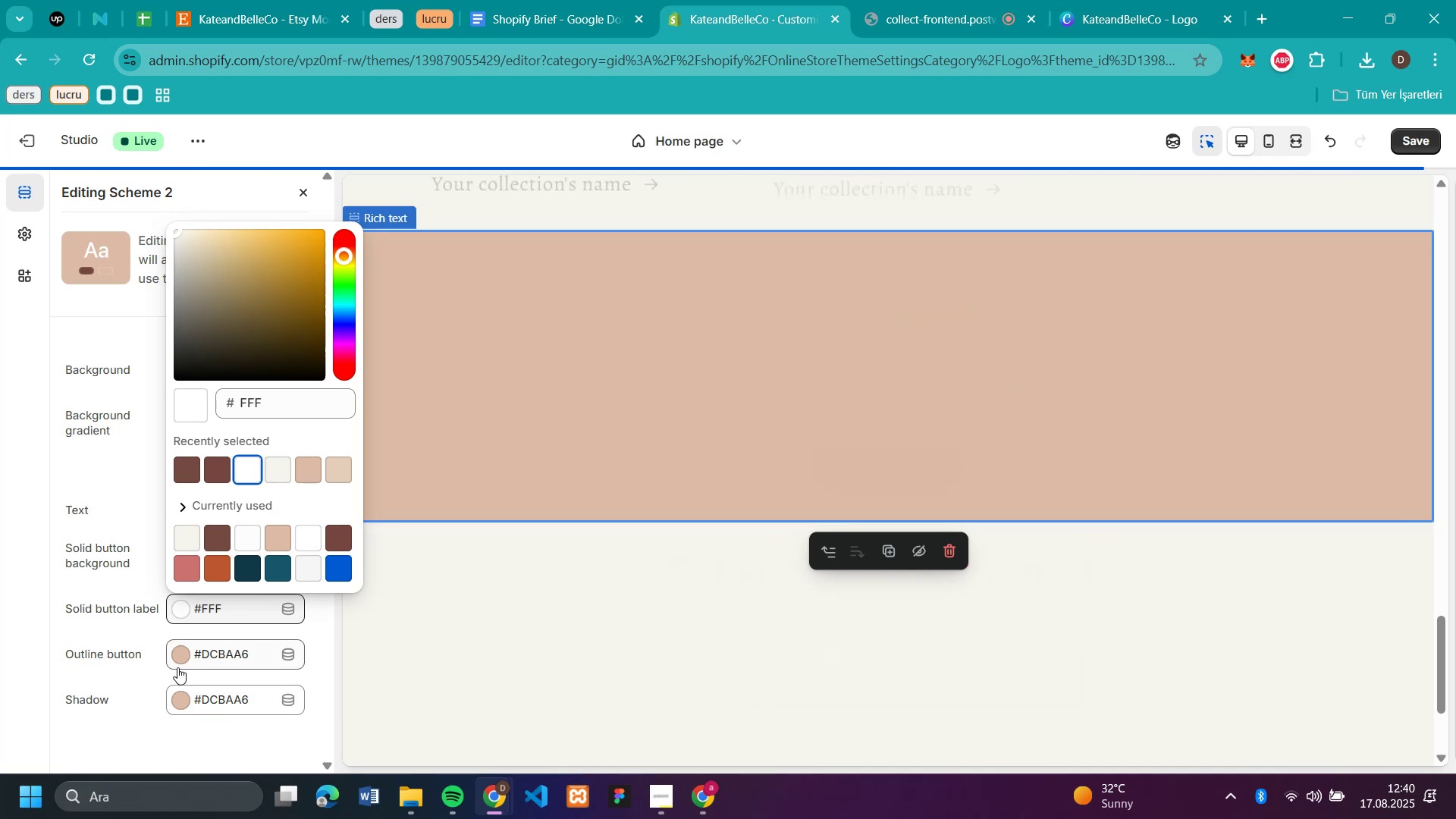 
left_click([178, 655])
 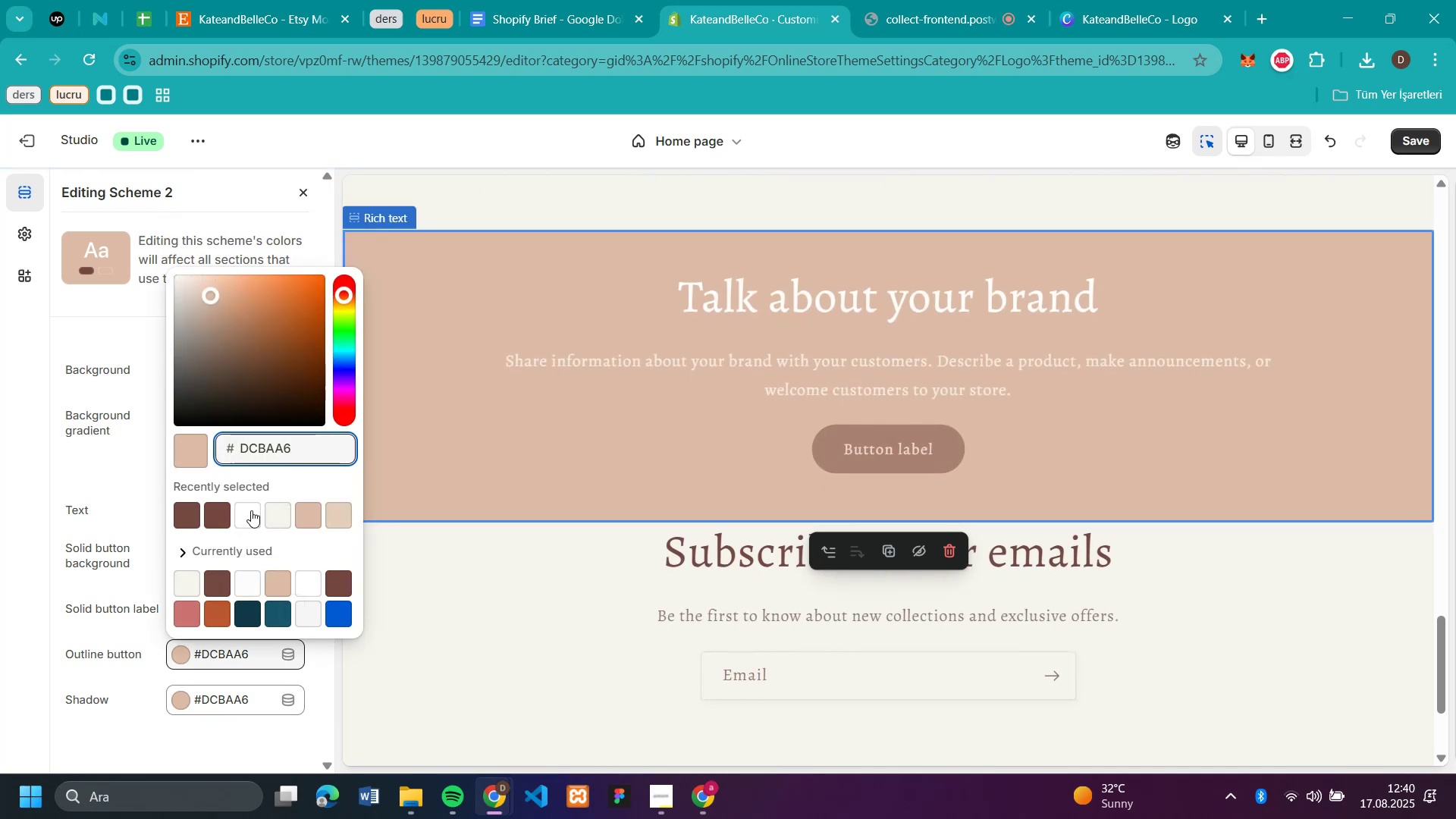 
left_click([251, 510])
 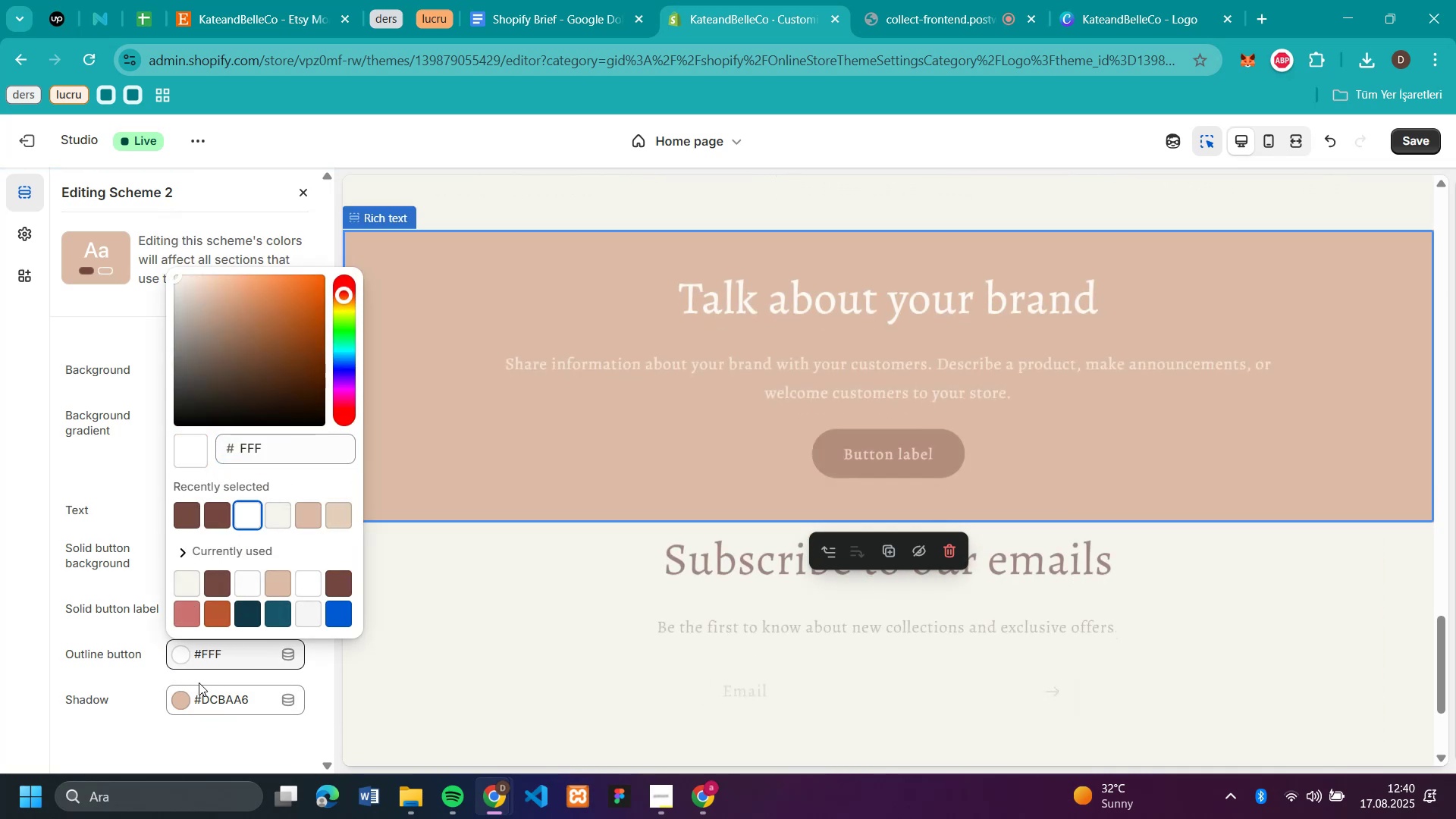 
left_click([178, 696])
 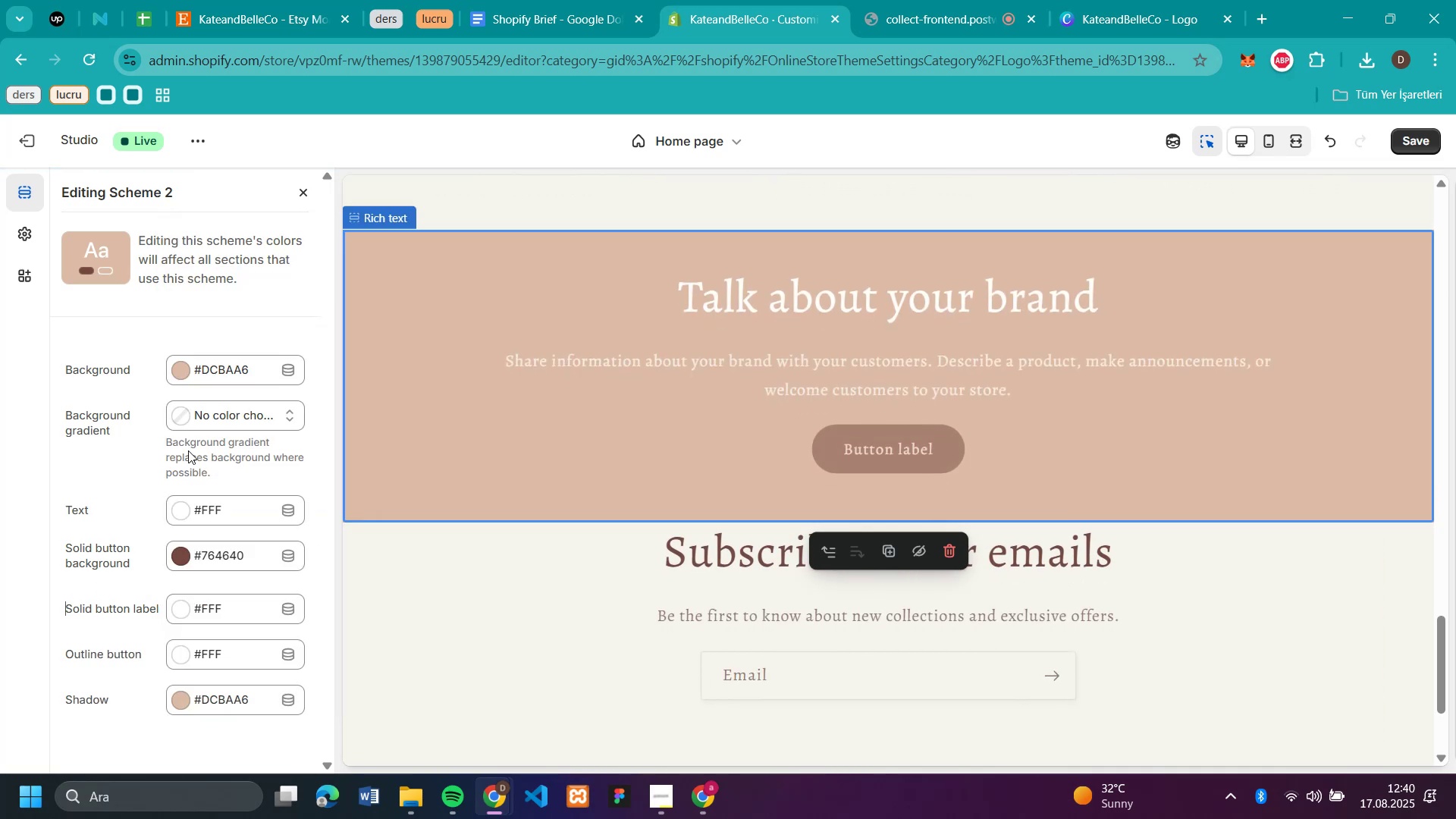 
scroll: coordinate [679, 375], scroll_direction: up, amount: 4.0
 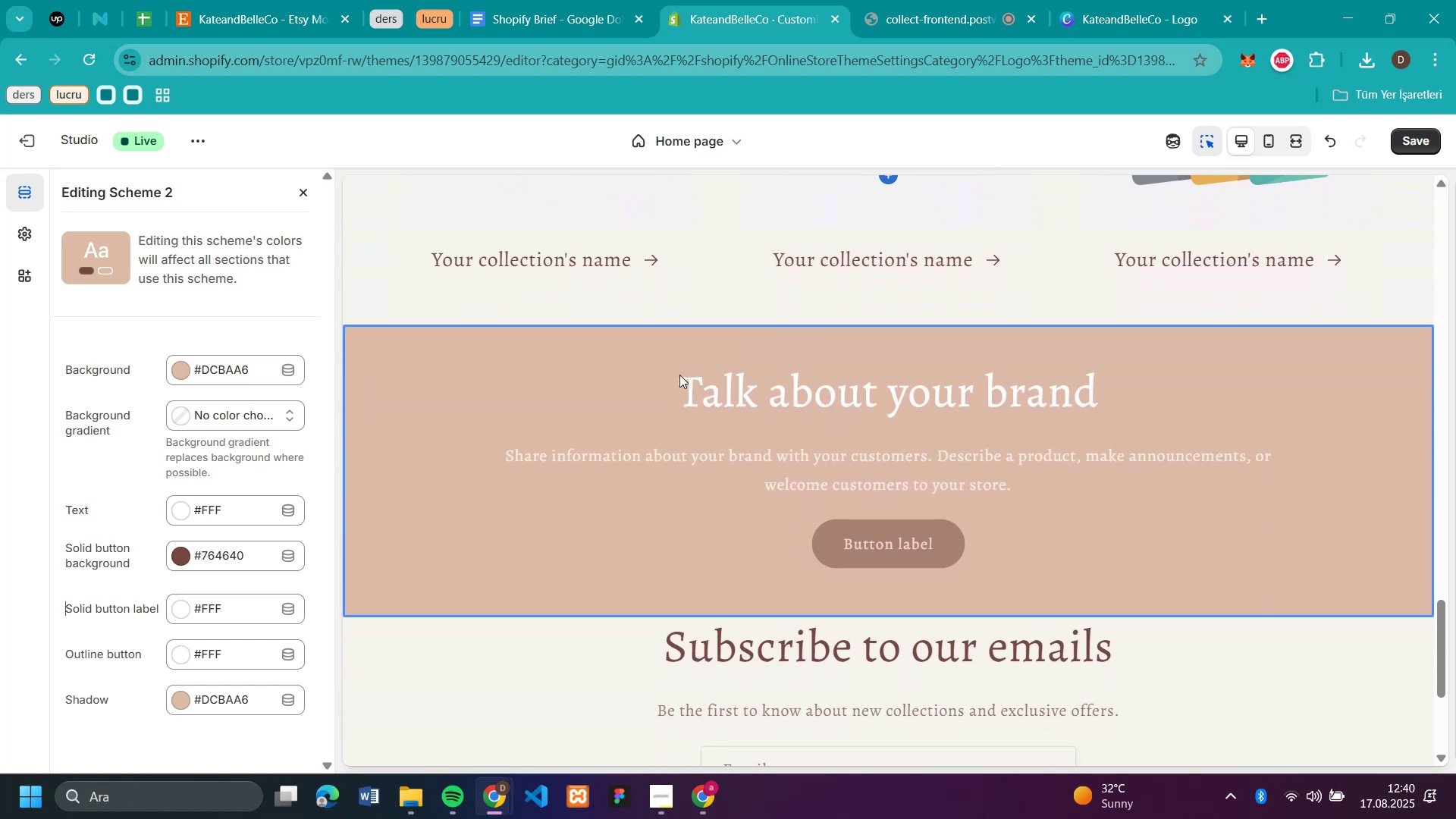 
scroll: coordinate [679, 375], scroll_direction: down, amount: 3.0
 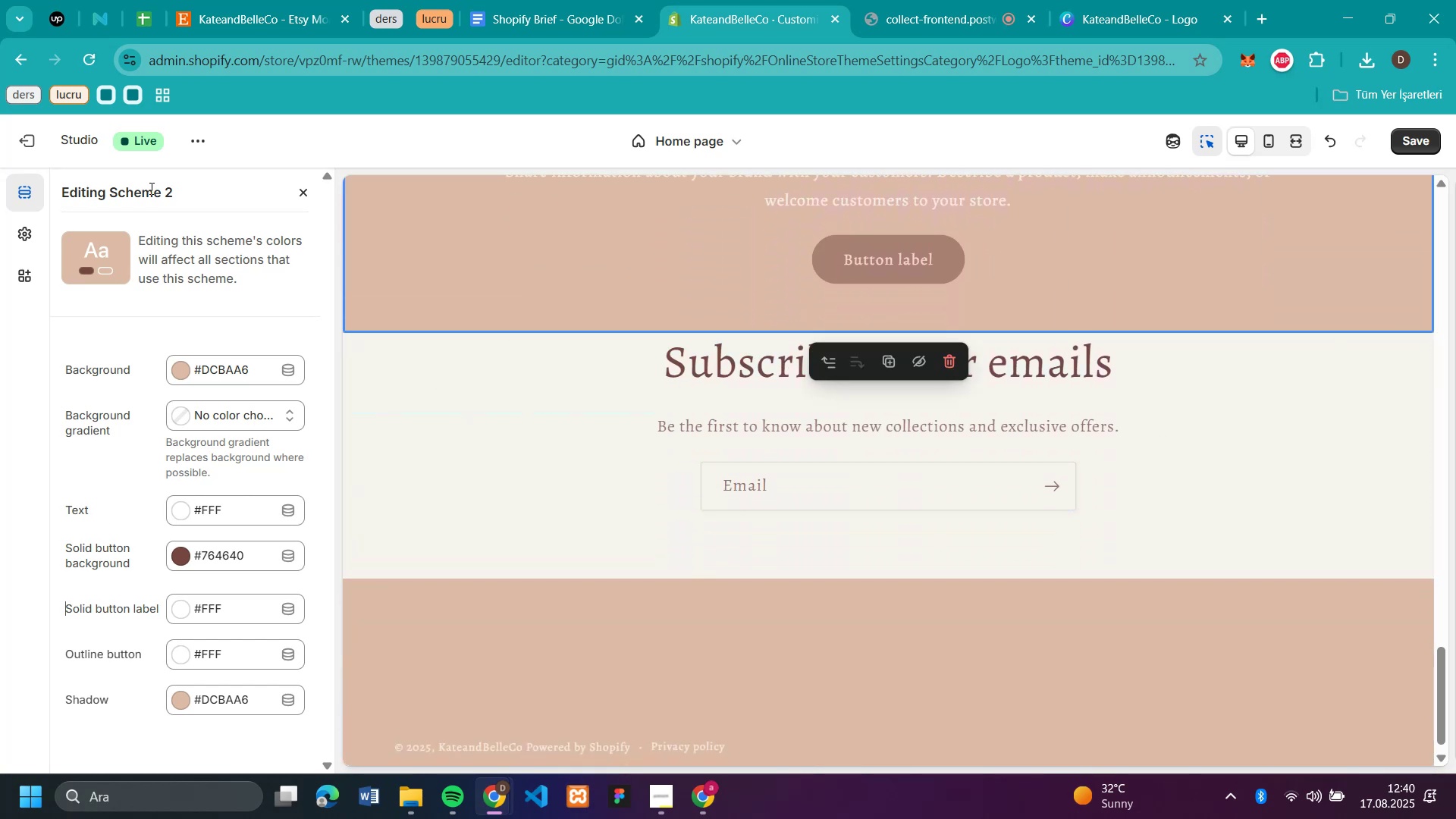 
mouse_move([289, 205])
 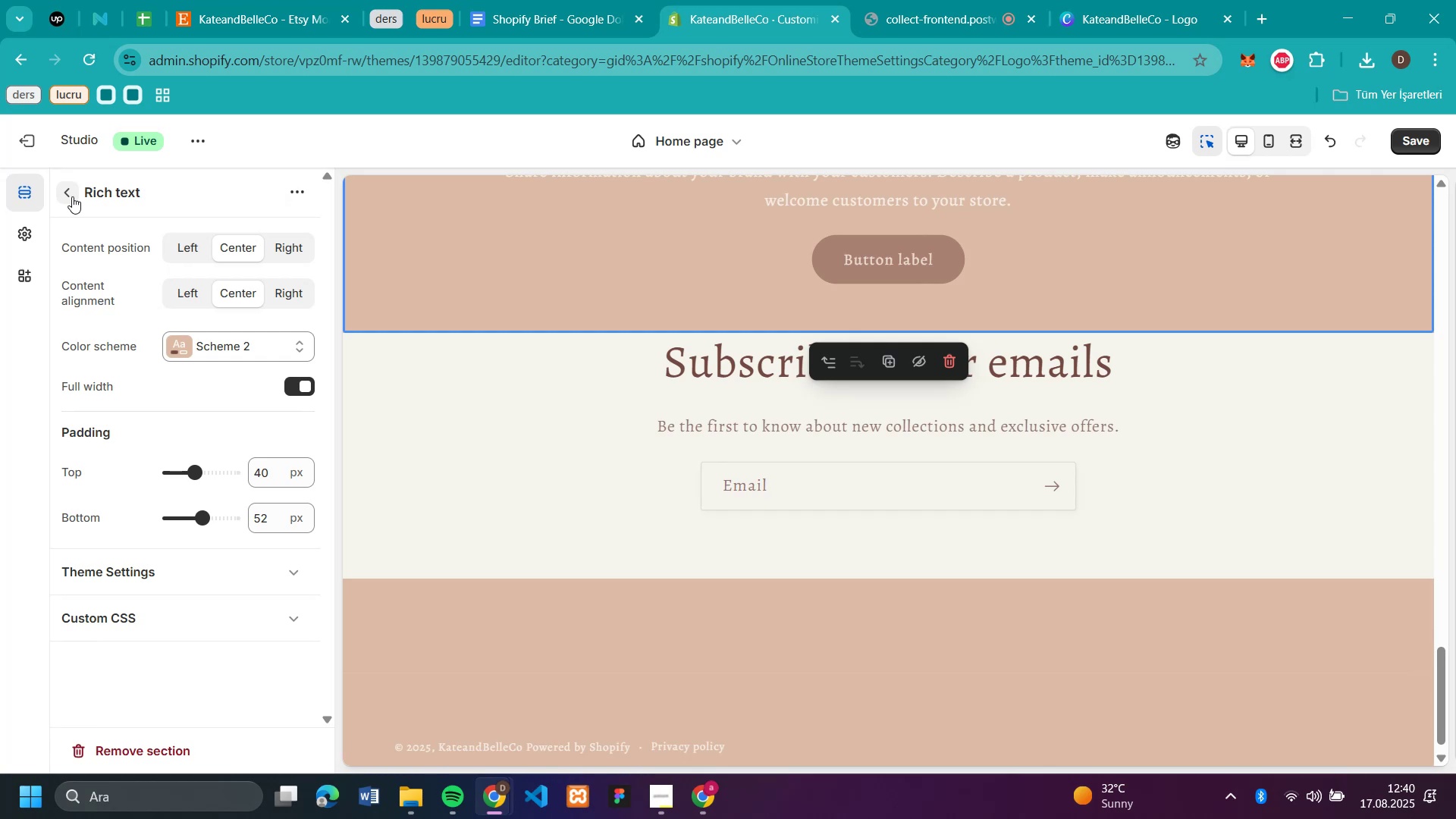 
left_click([72, 196])
 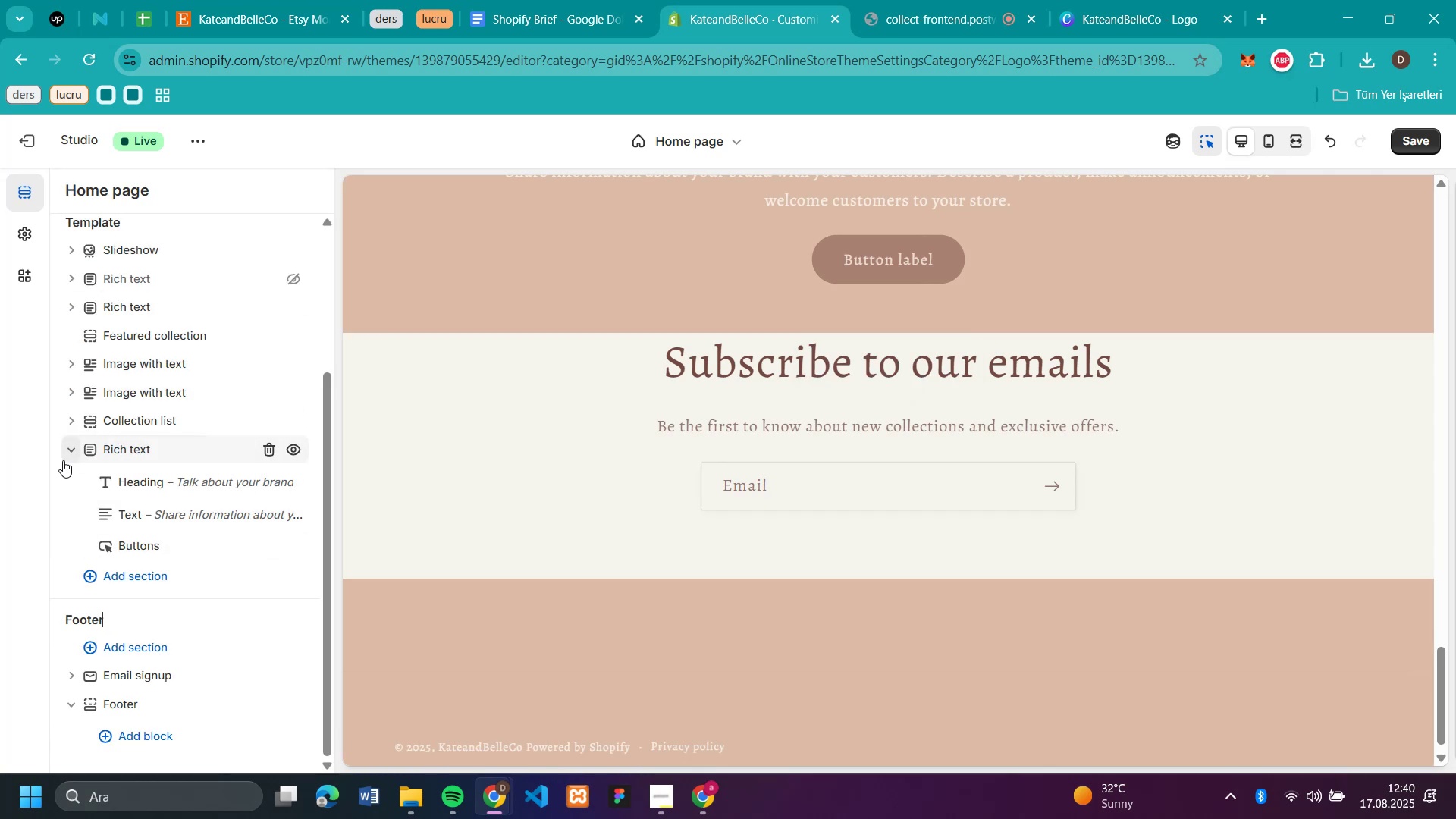 
left_click([69, 451])
 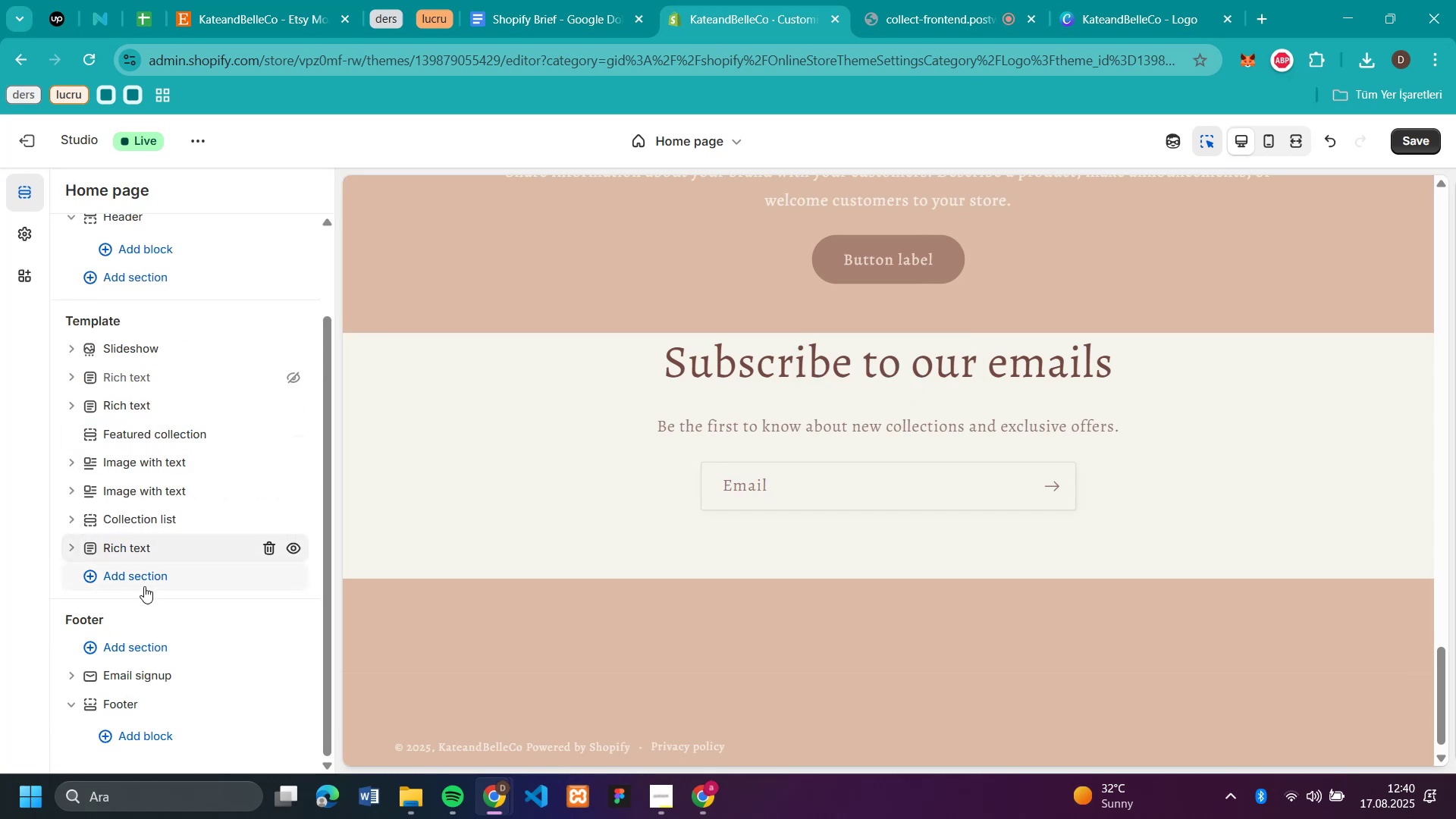 
left_click([144, 579])
 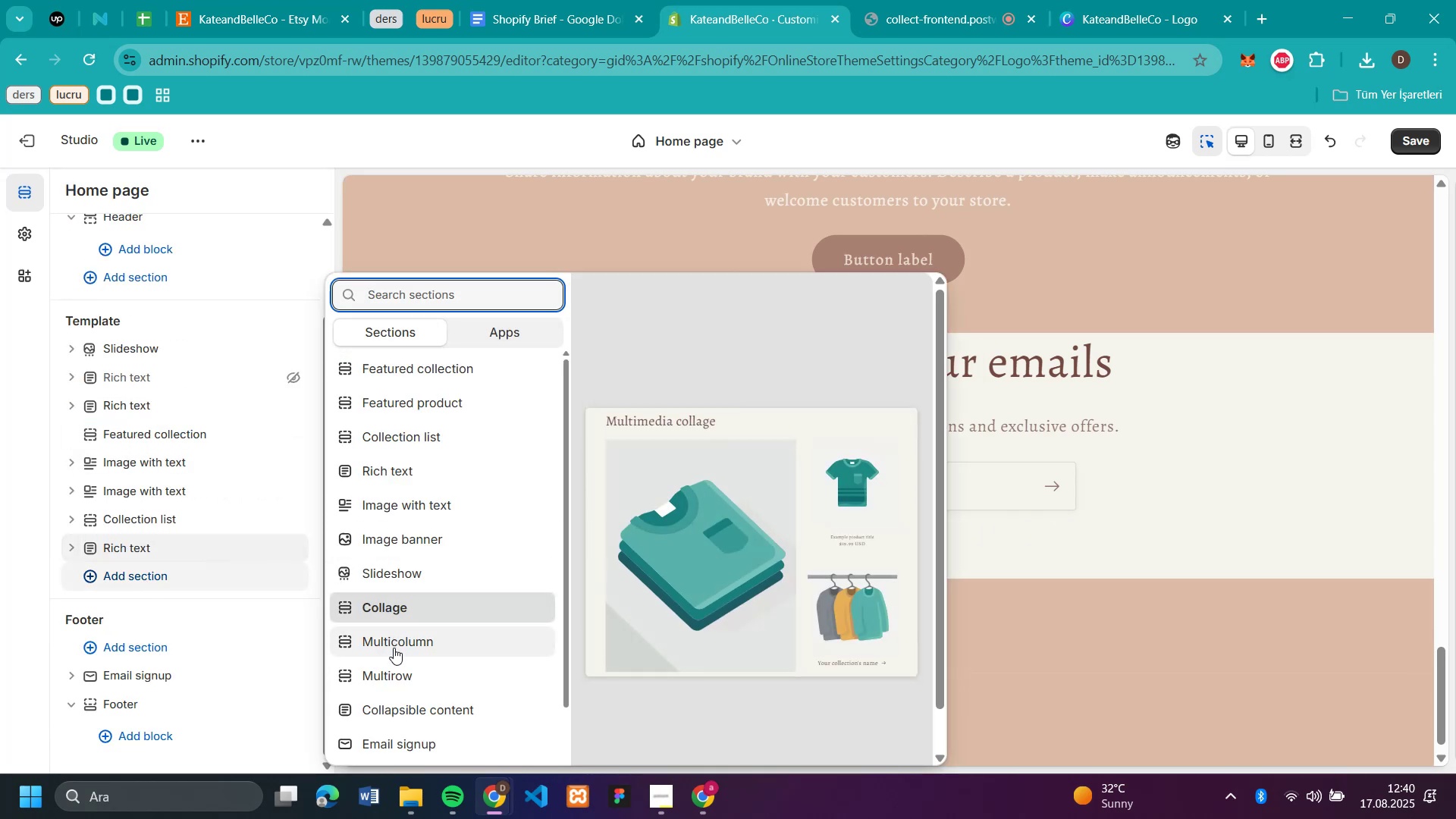 
left_click([395, 637])
 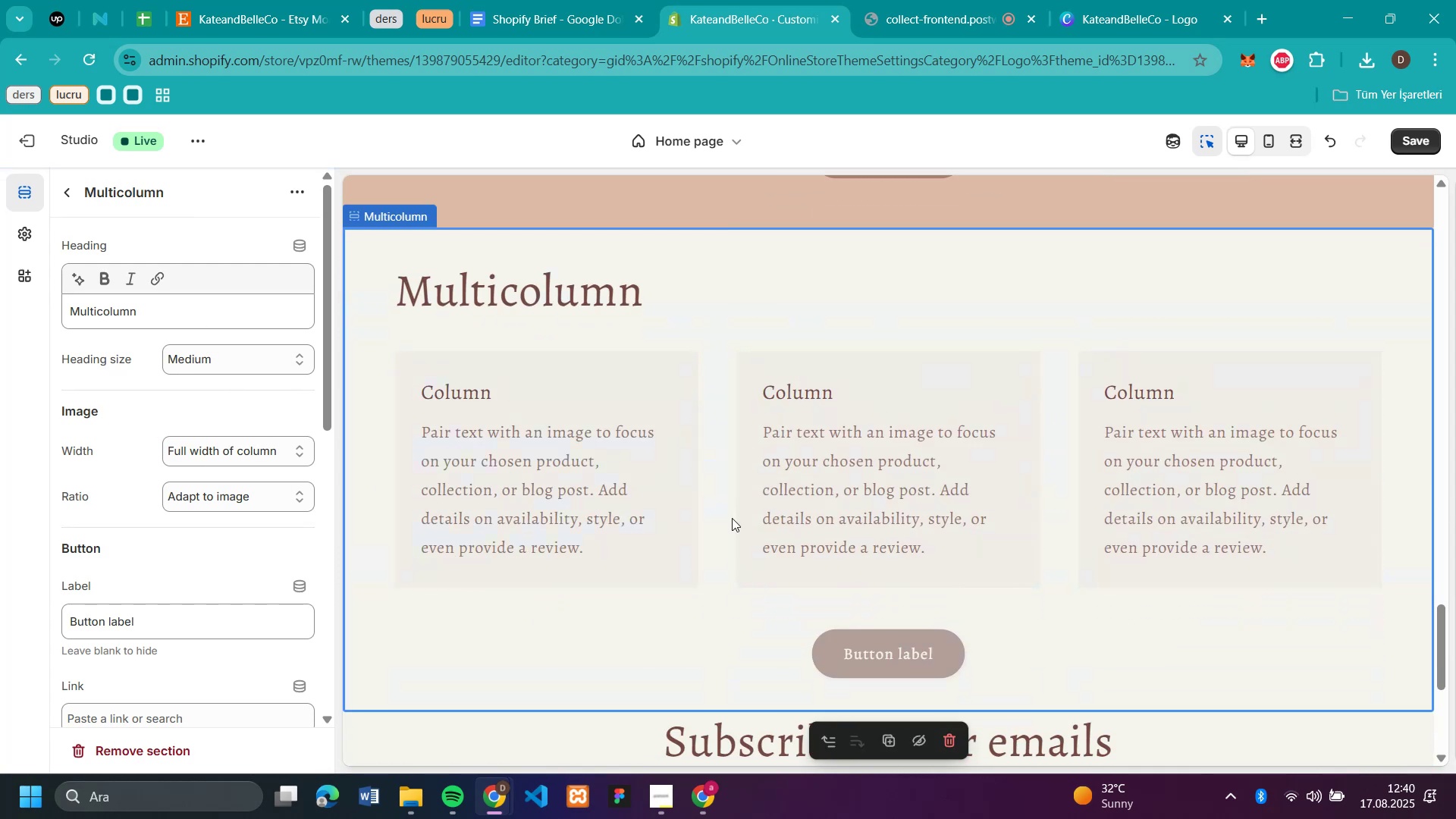 
wait(5.3)
 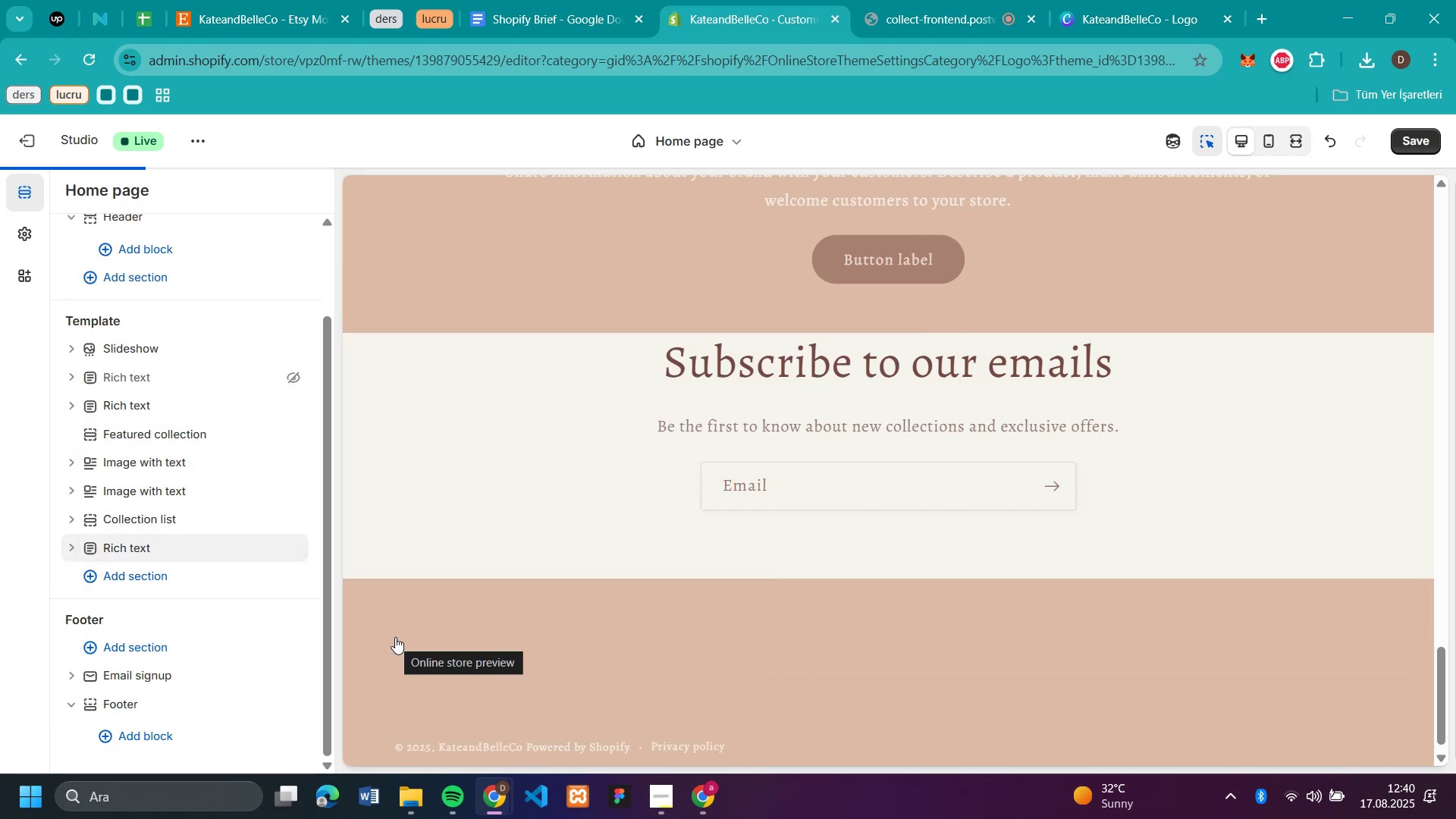 
scroll: coordinate [149, 398], scroll_direction: down, amount: 3.0
 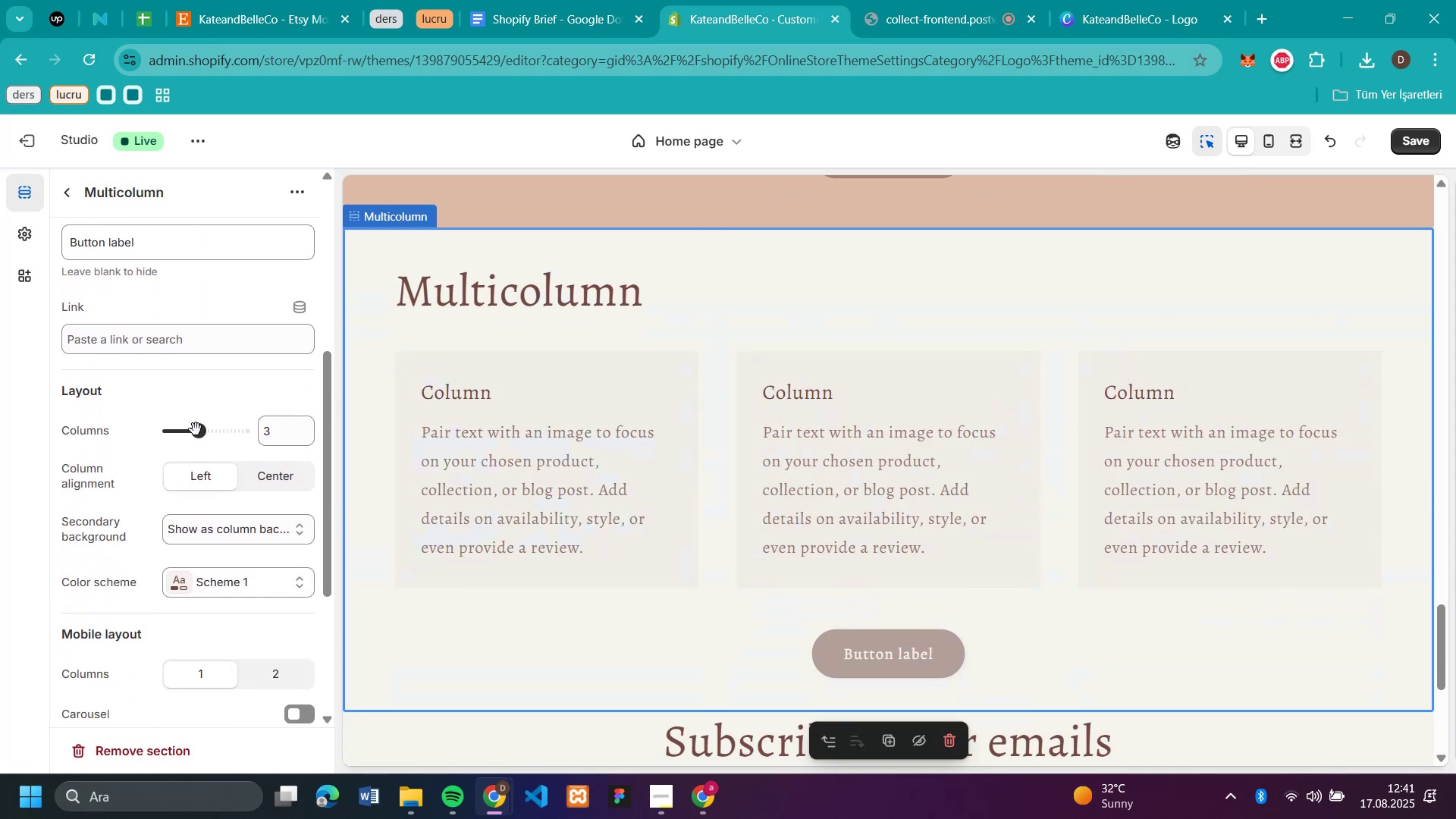 
left_click_drag(start_coordinate=[196, 429], to_coordinate=[215, 439])
 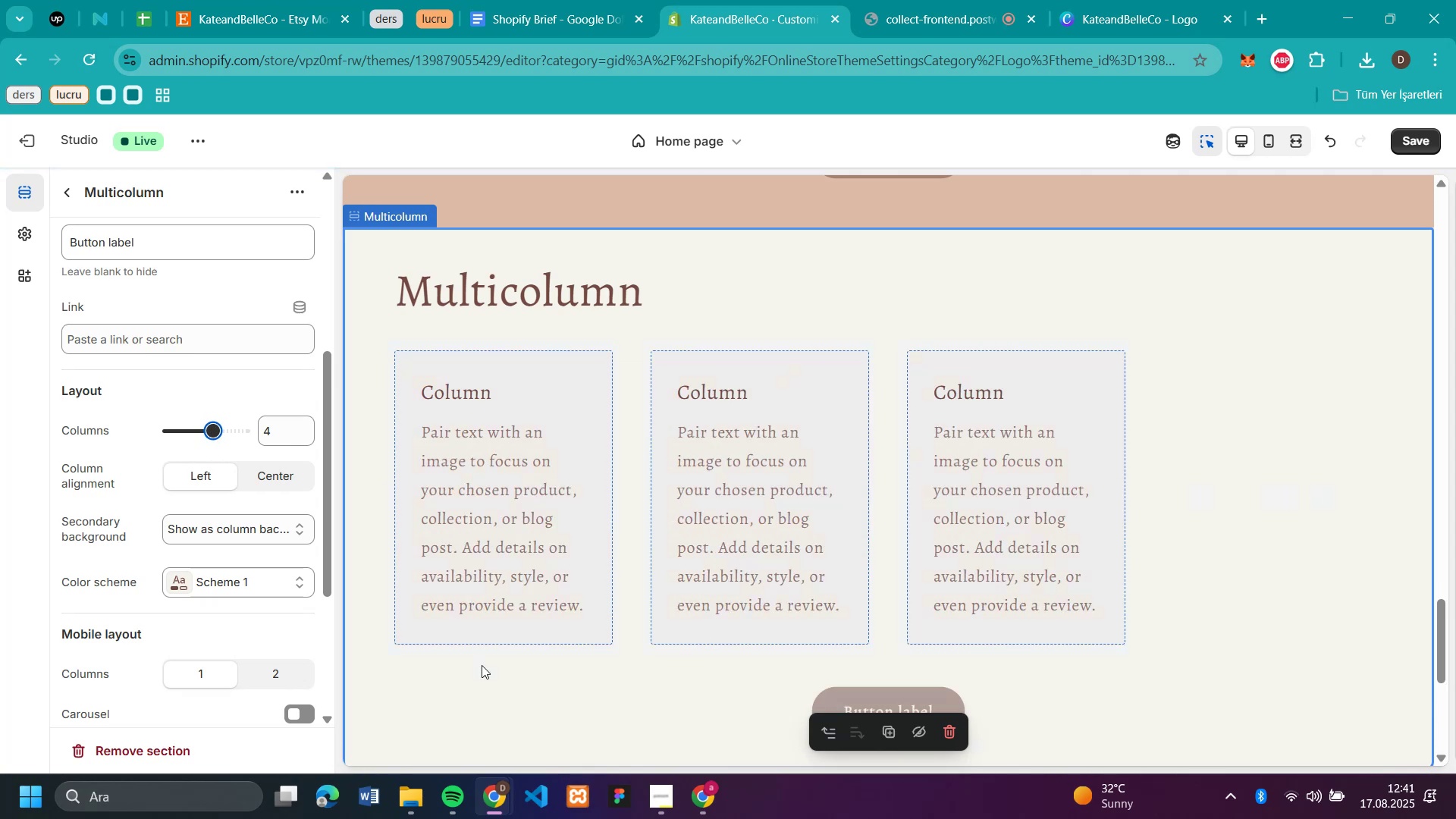 
left_click([271, 670])
 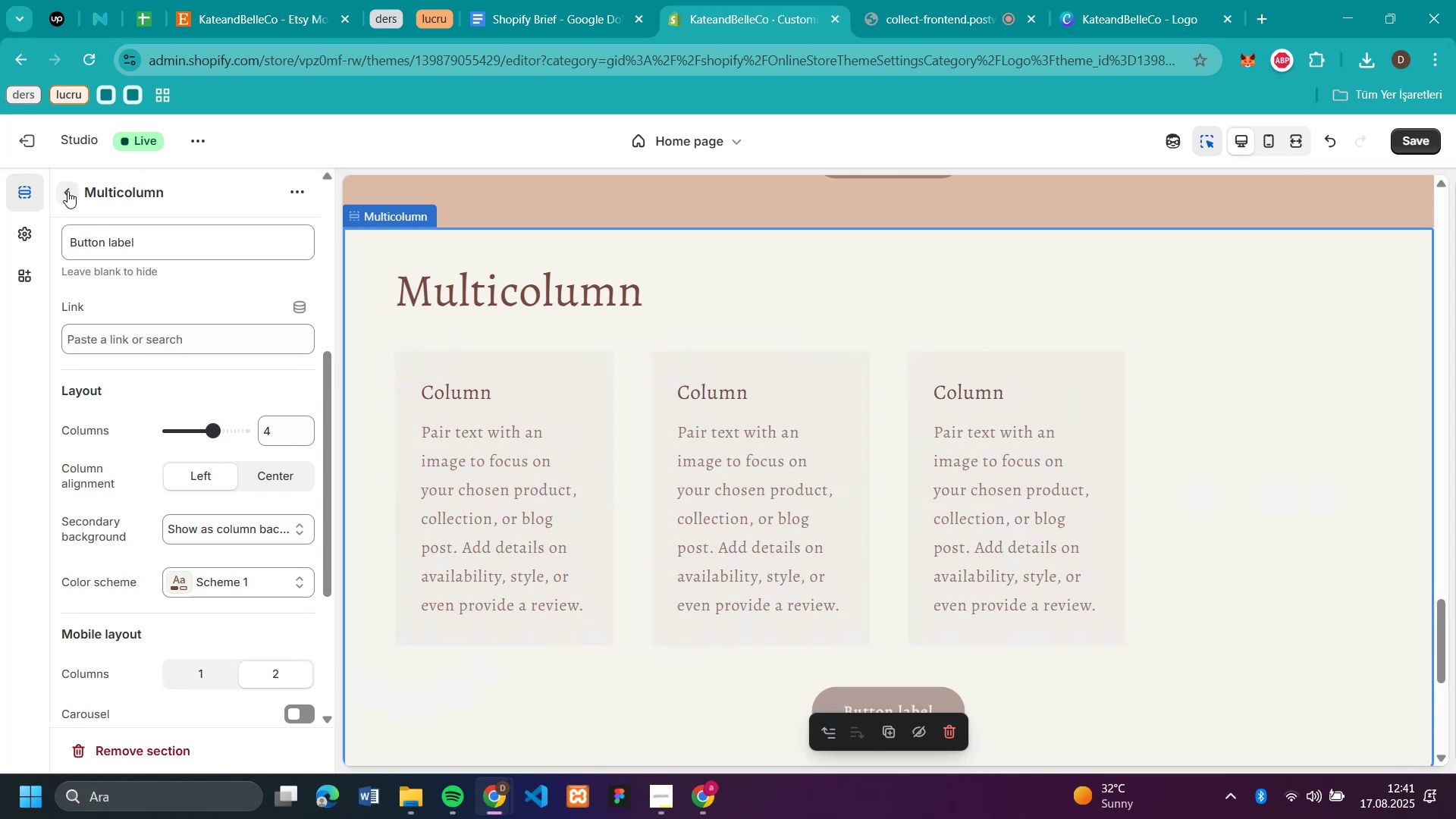 
left_click([67, 191])
 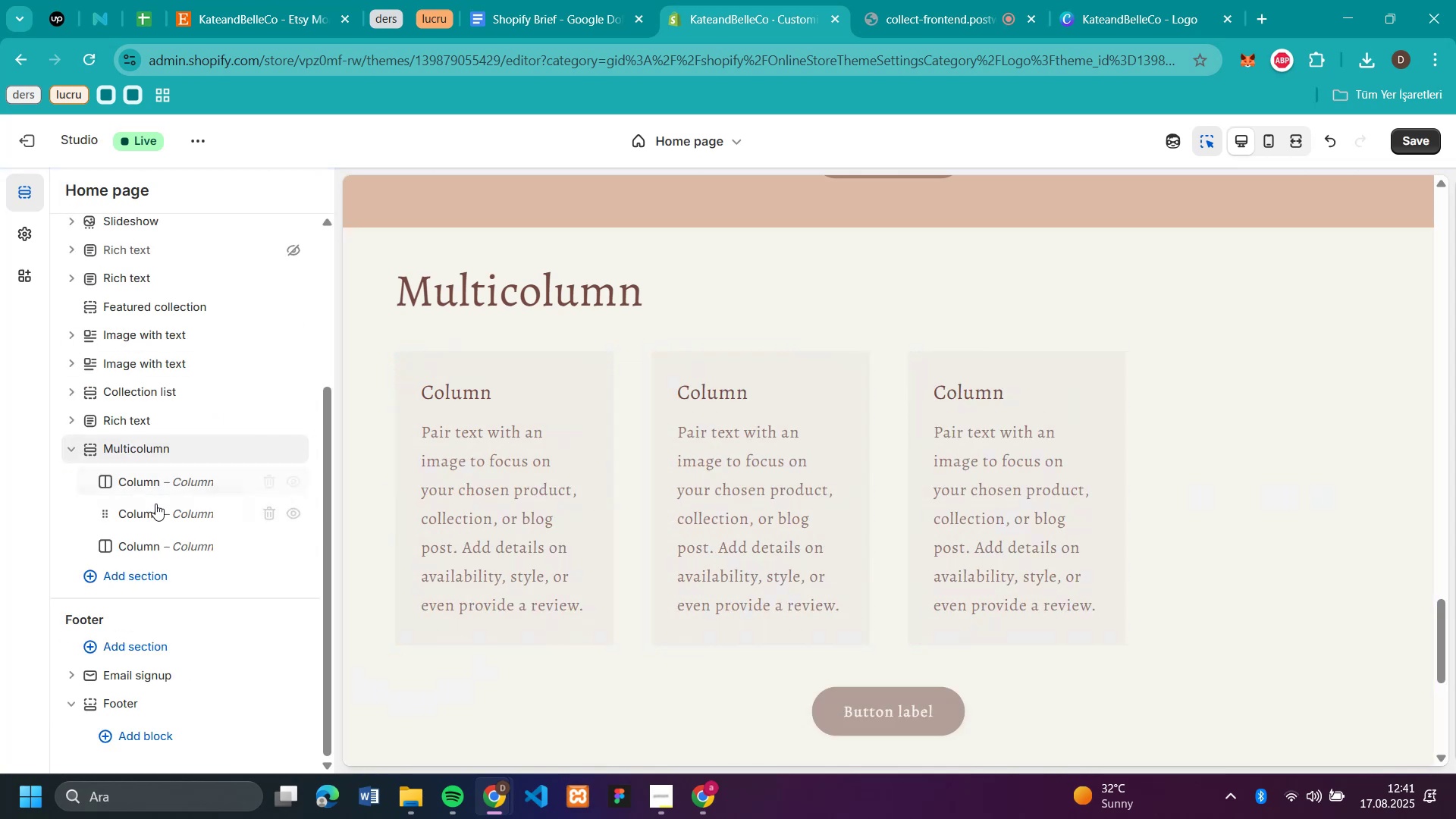 
right_click([159, 521])
 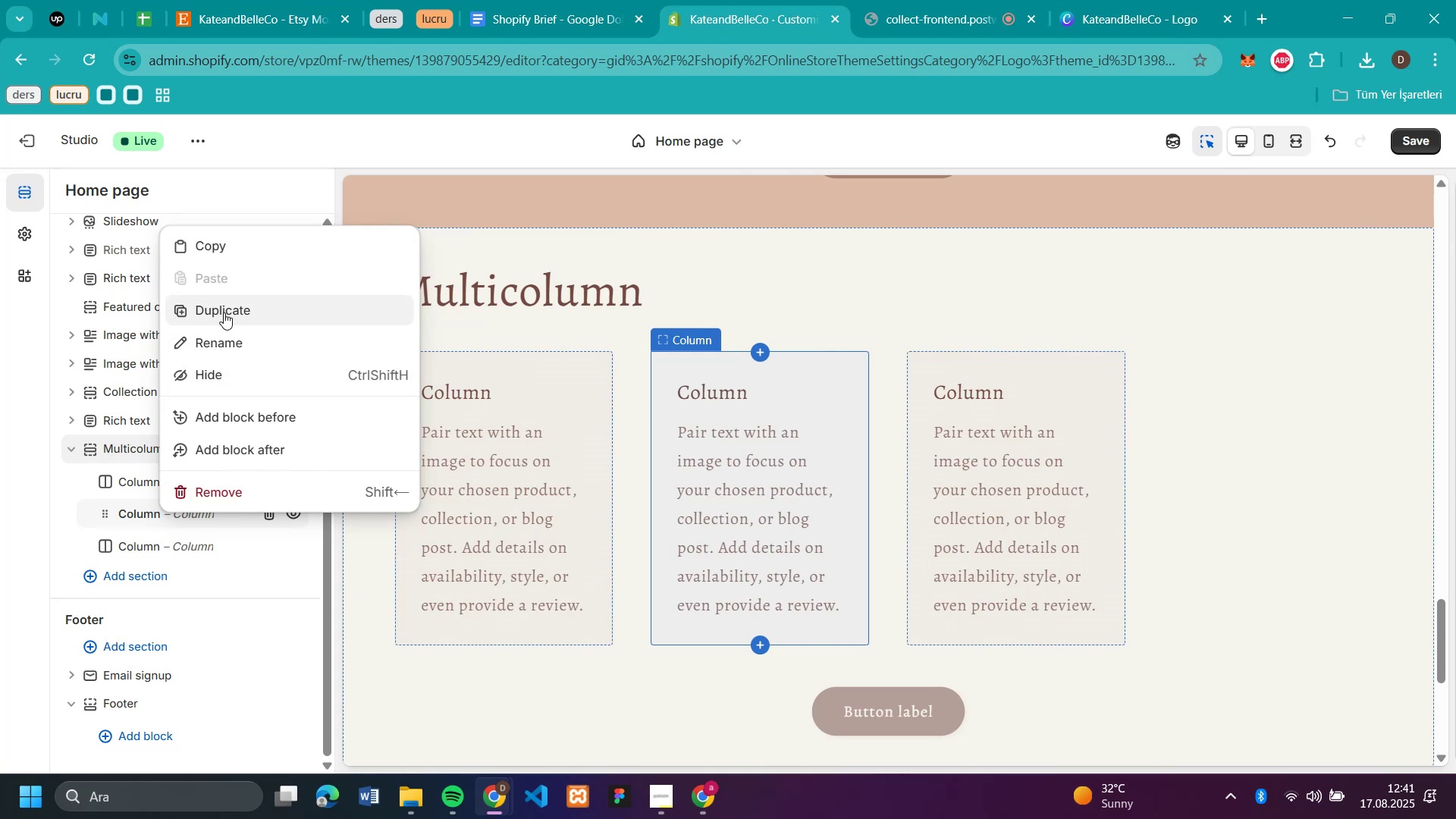 
left_click([226, 310])
 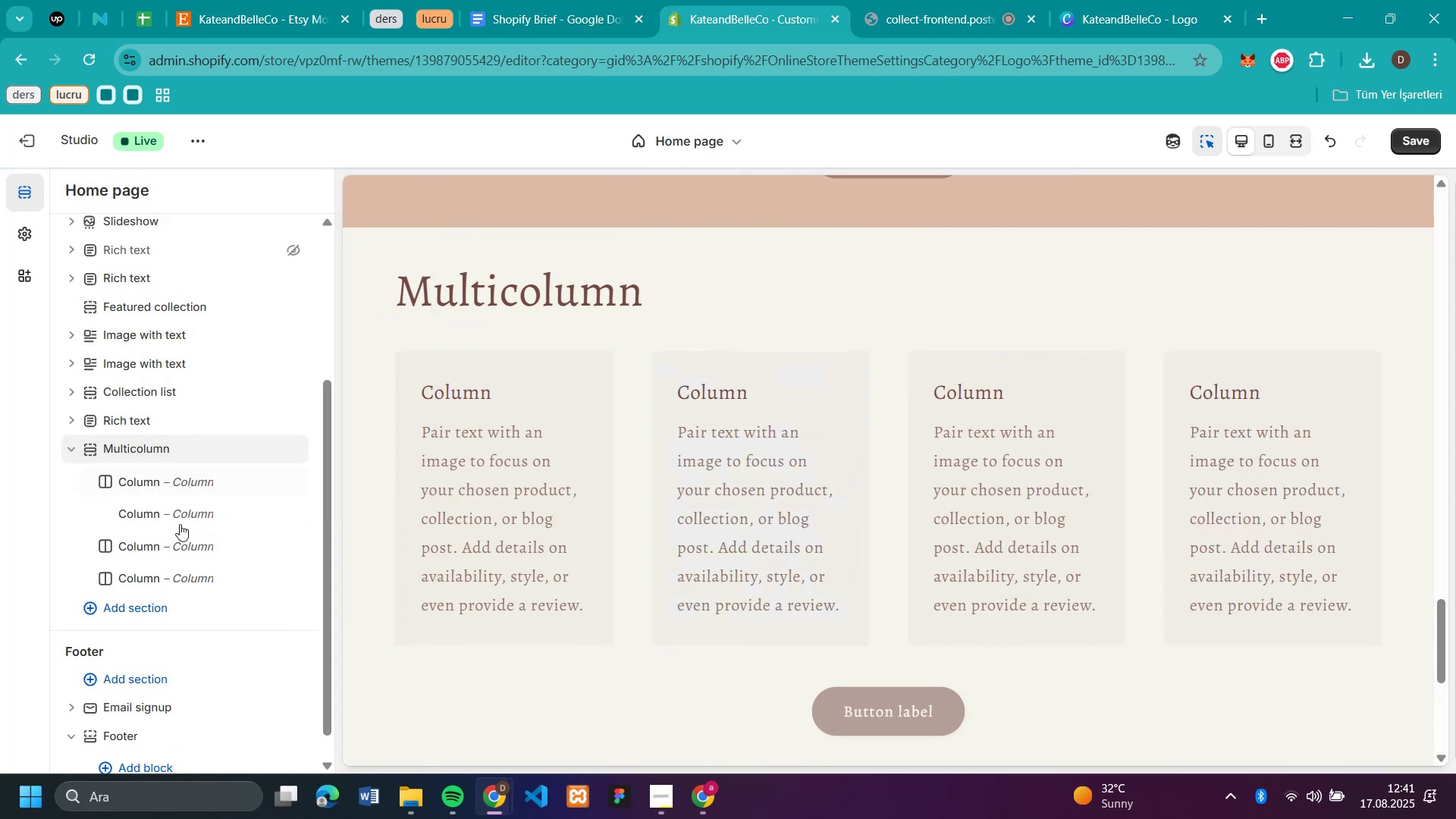 
left_click([180, 524])
 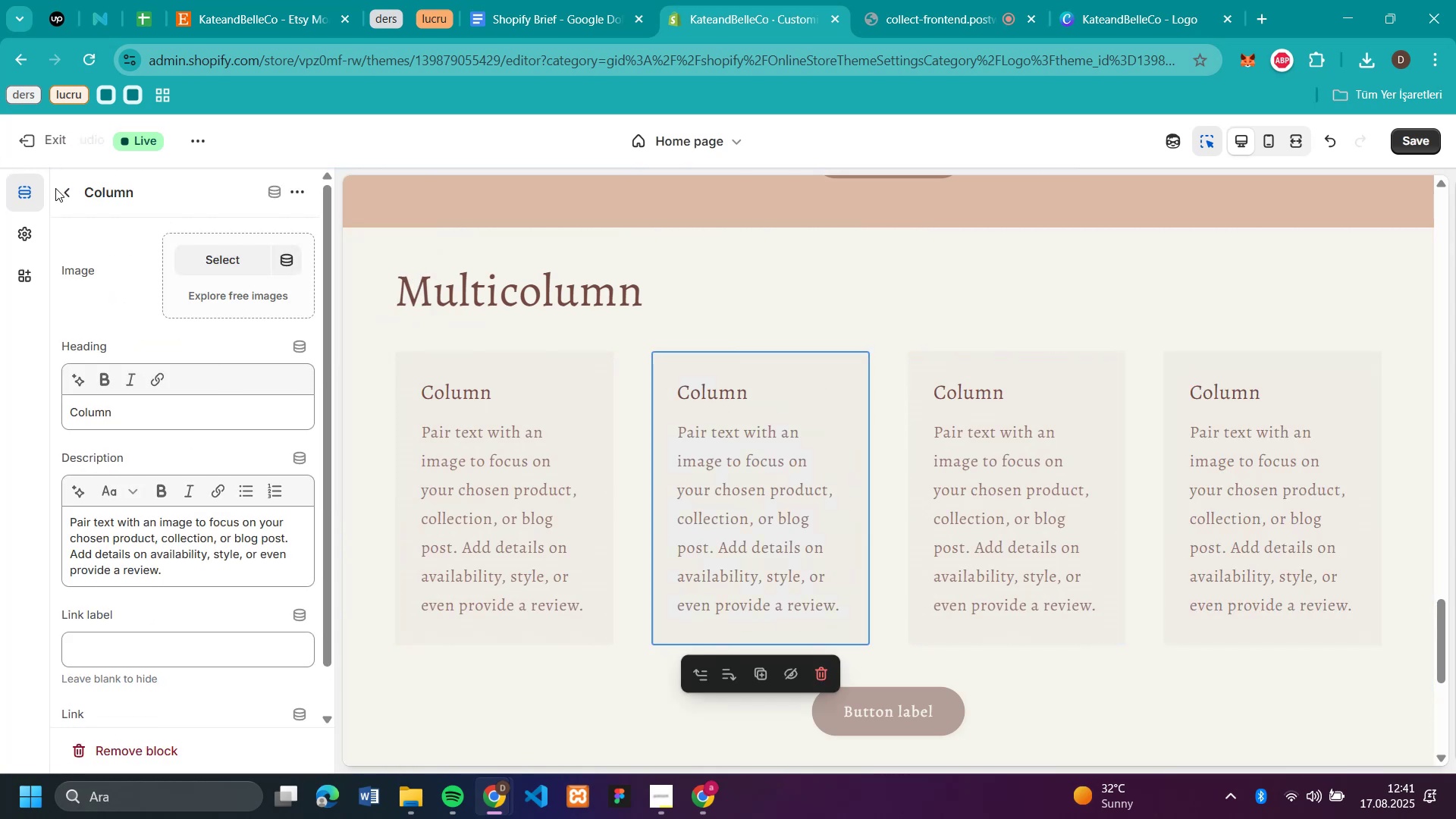 
left_click([57, 191])
 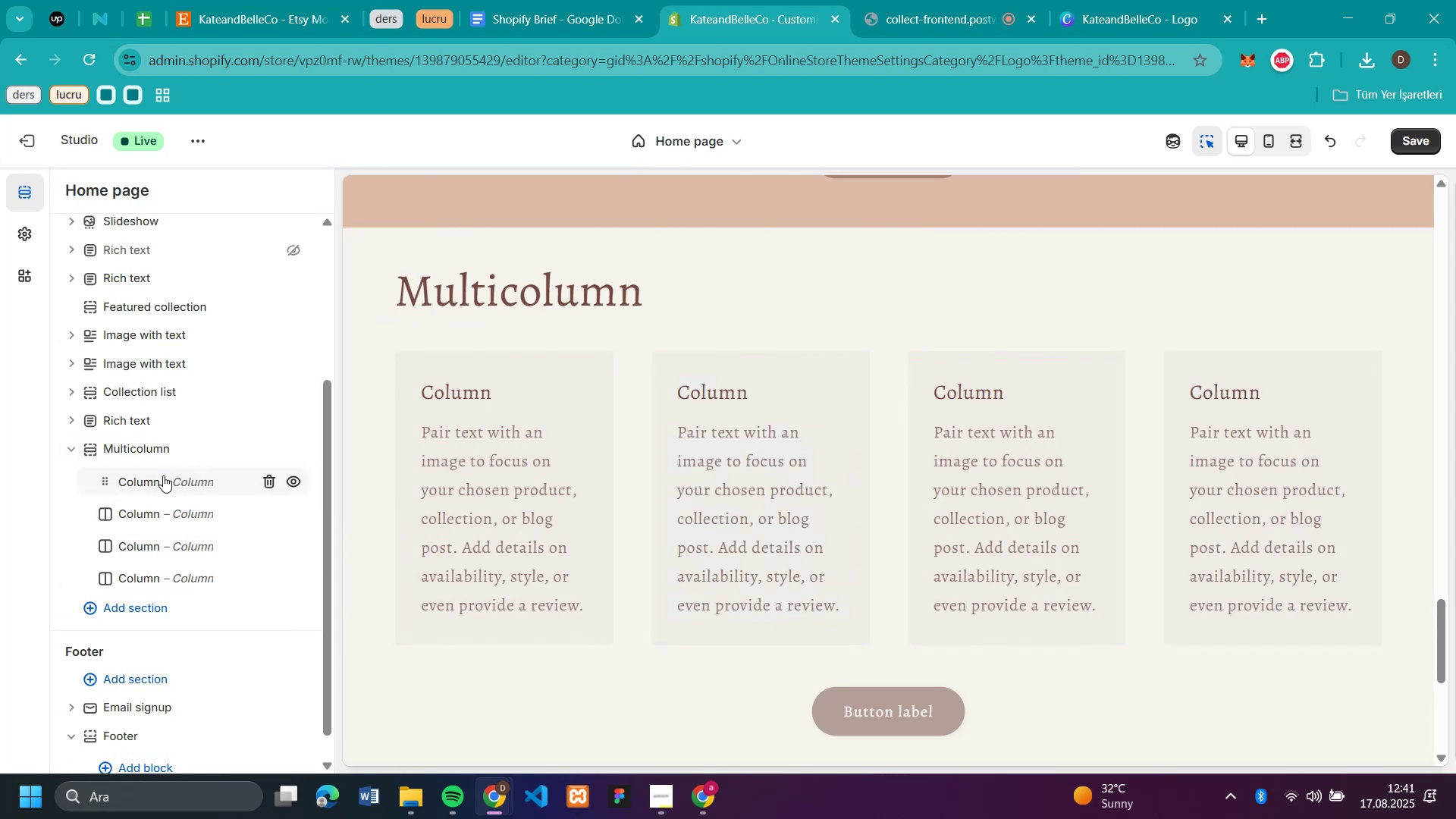 
right_click([163, 475])
 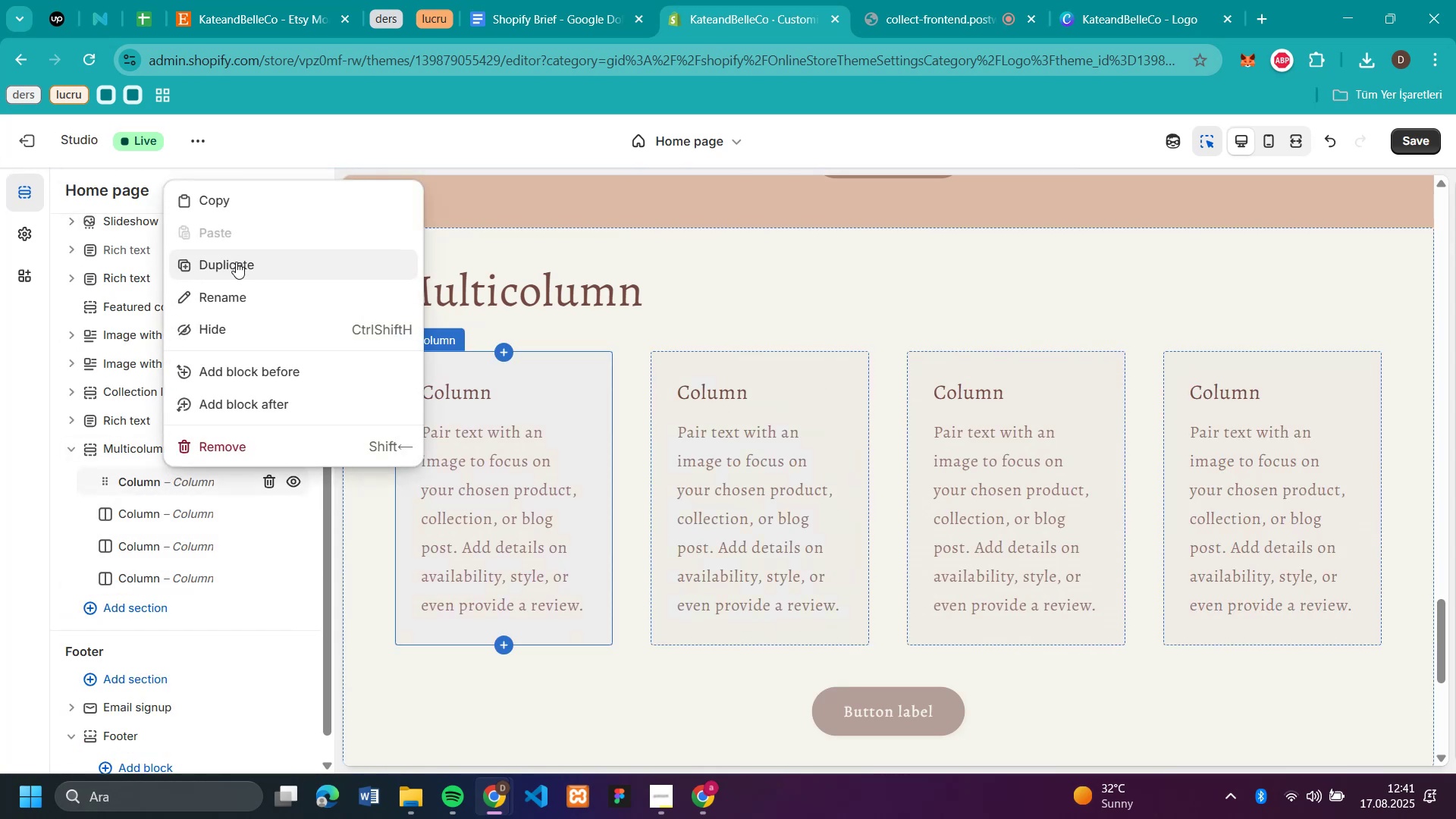 
left_click([236, 262])
 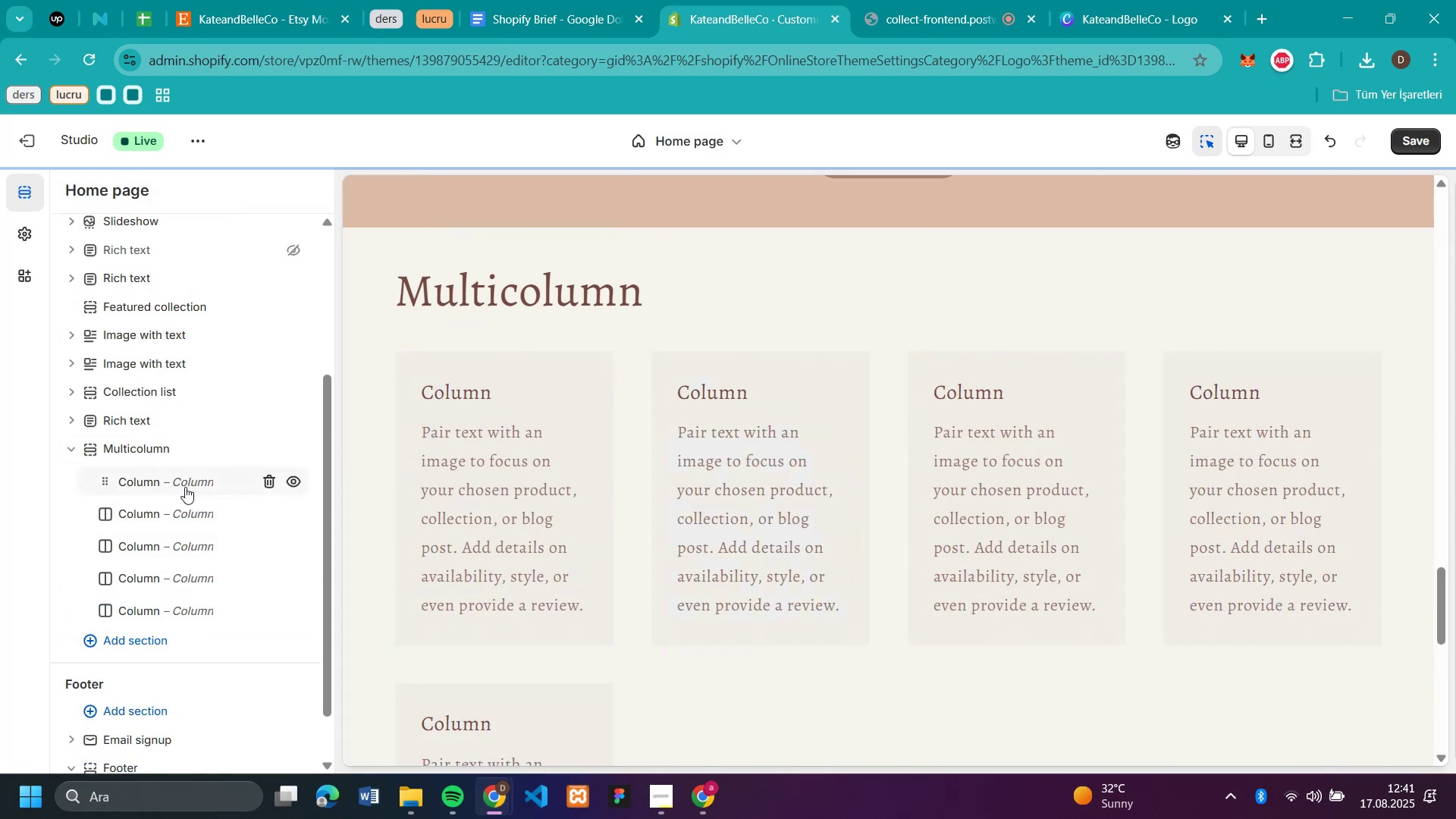 
right_click([174, 480])
 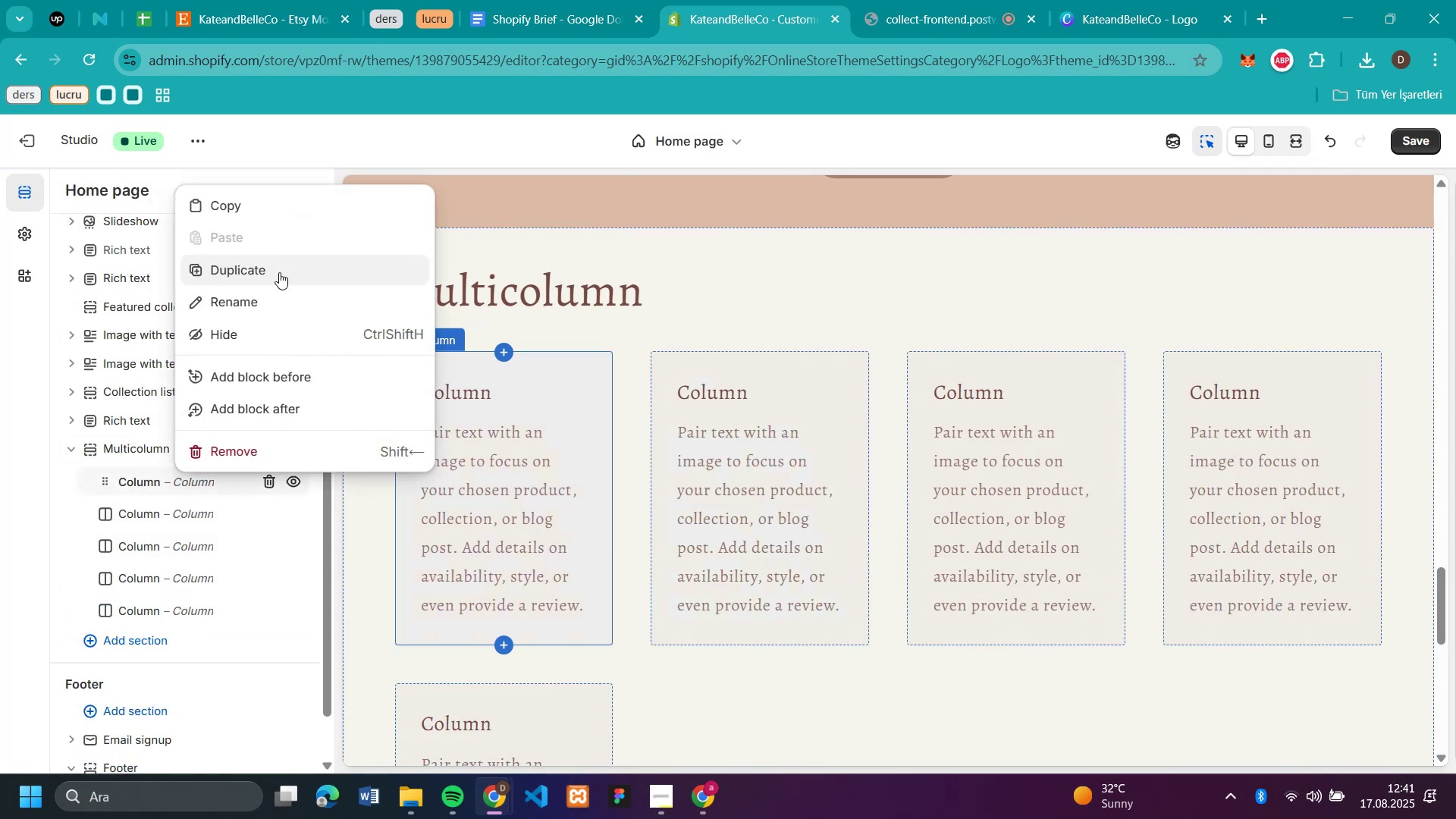 
left_click([279, 272])
 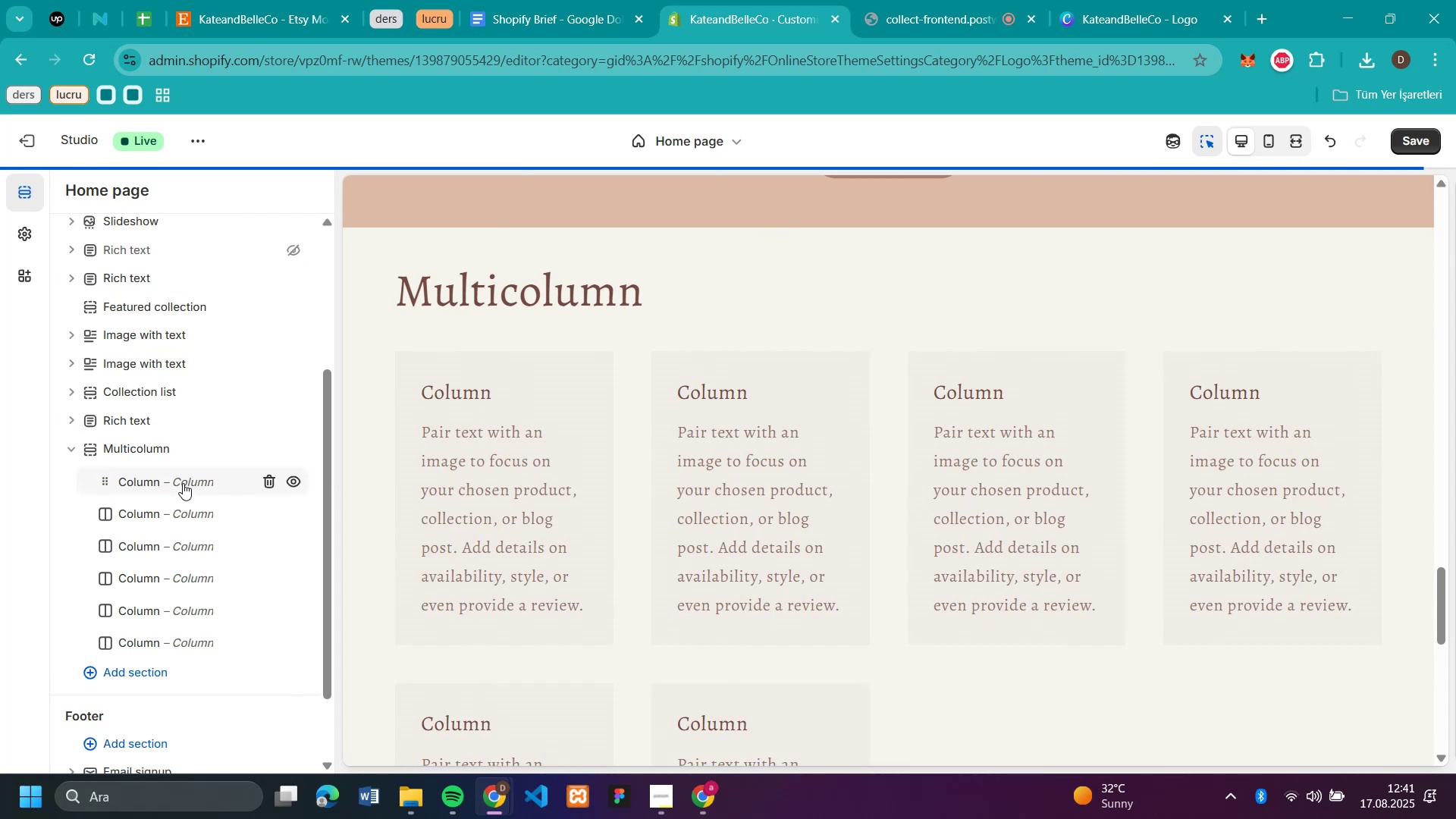 
right_click([183, 483])
 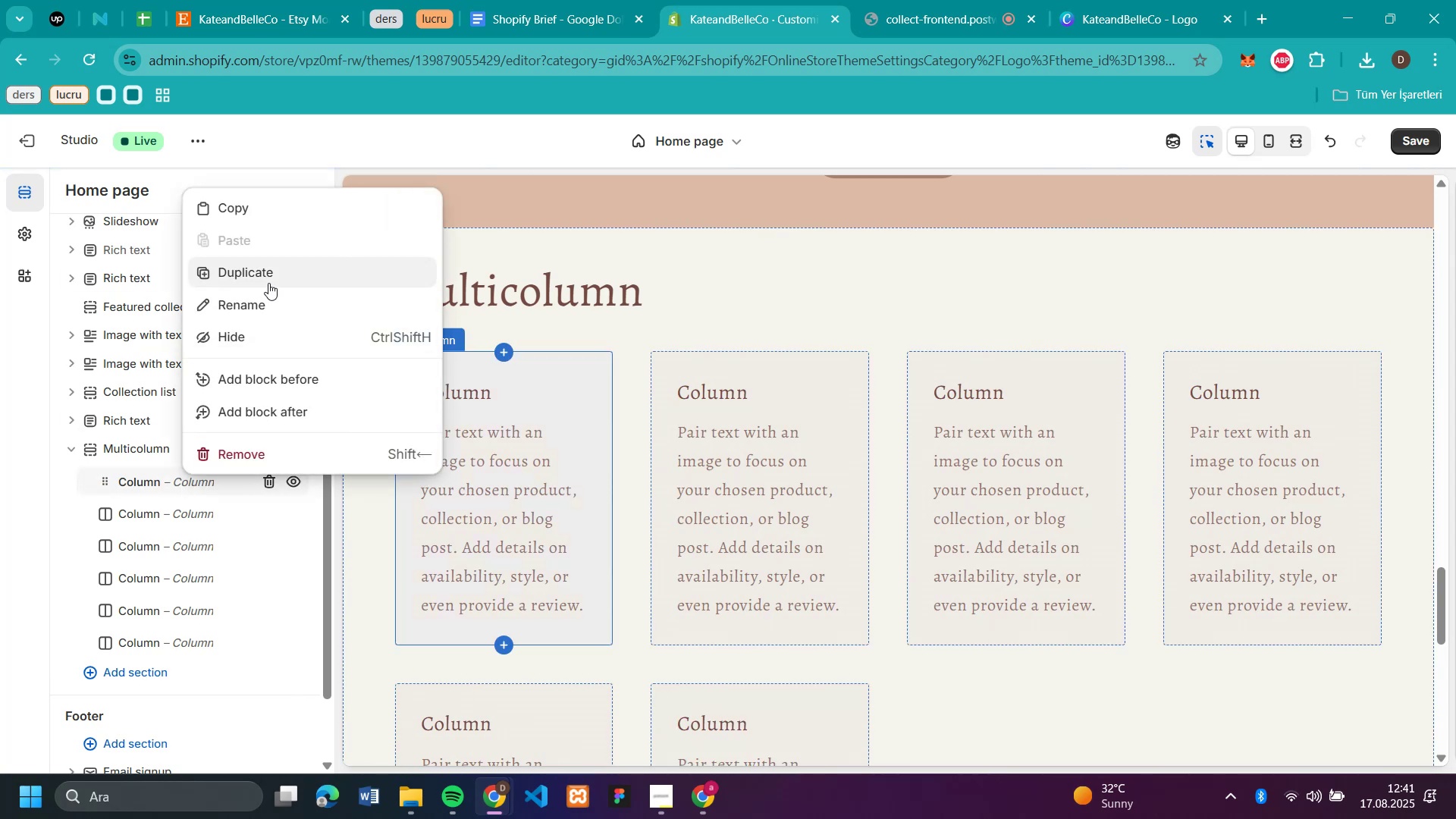 
left_click([268, 283])
 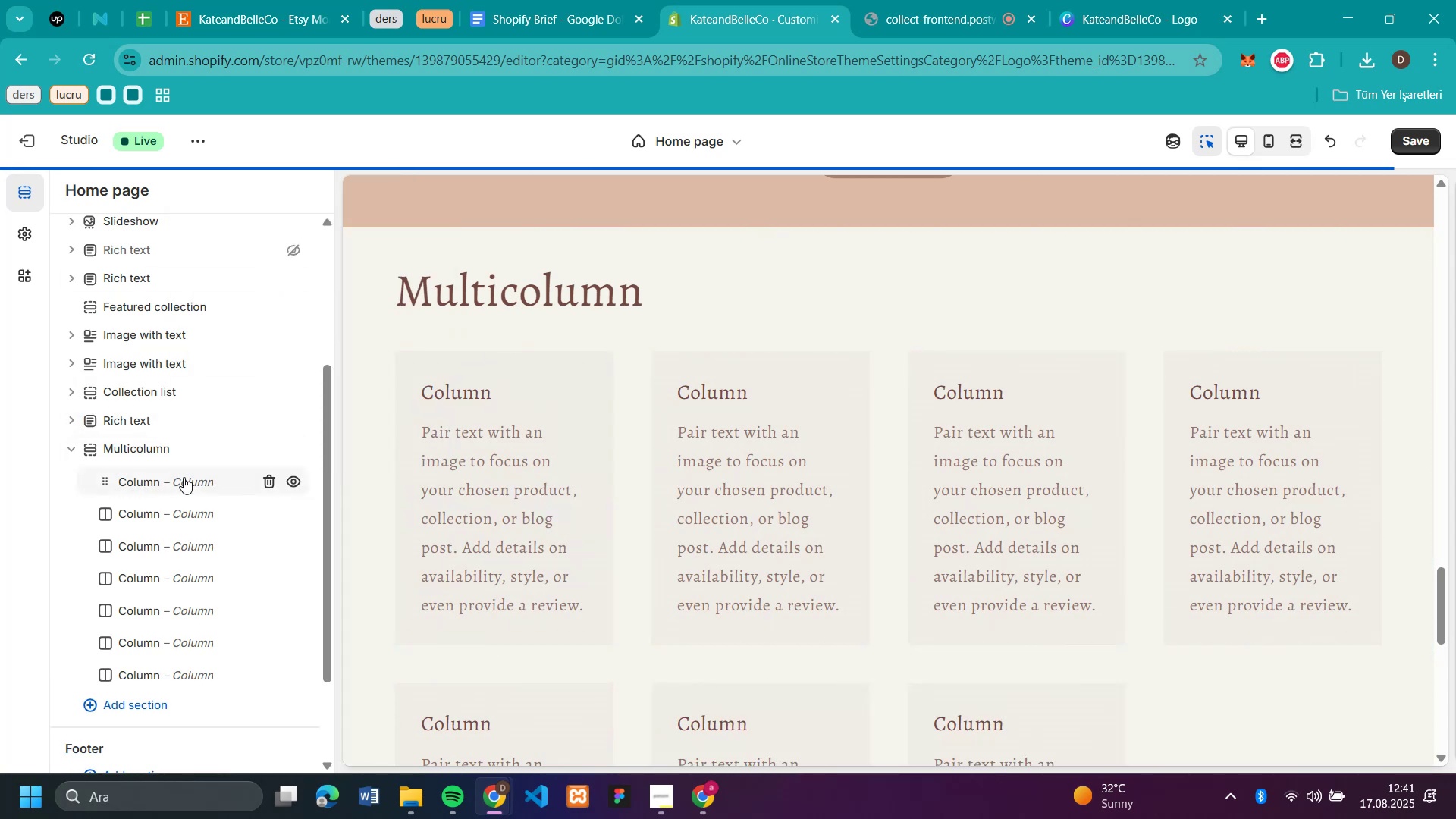 
right_click([184, 477])
 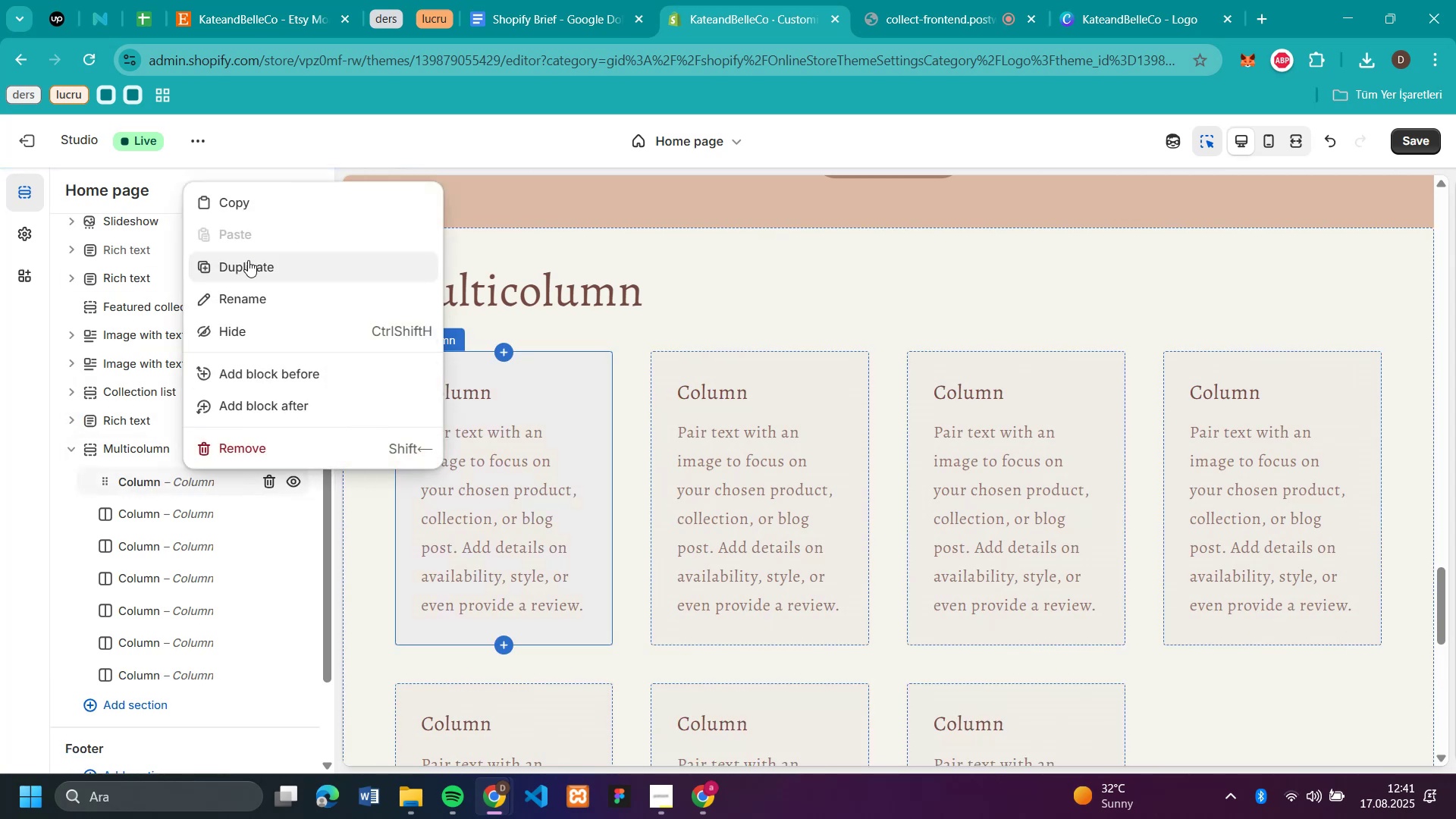 
left_click([248, 260])
 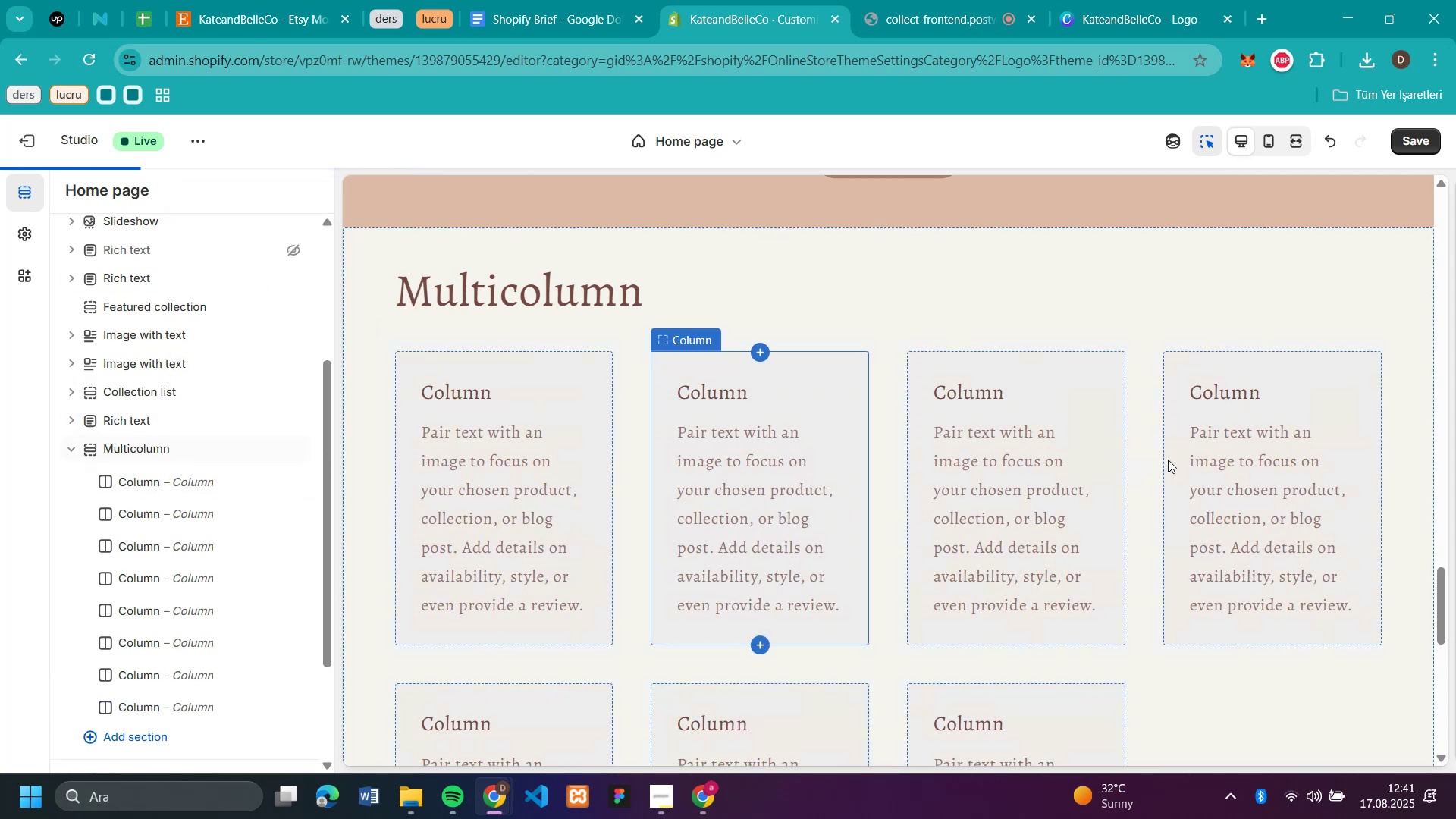 
scroll: coordinate [1167, 451], scroll_direction: down, amount: 4.0
 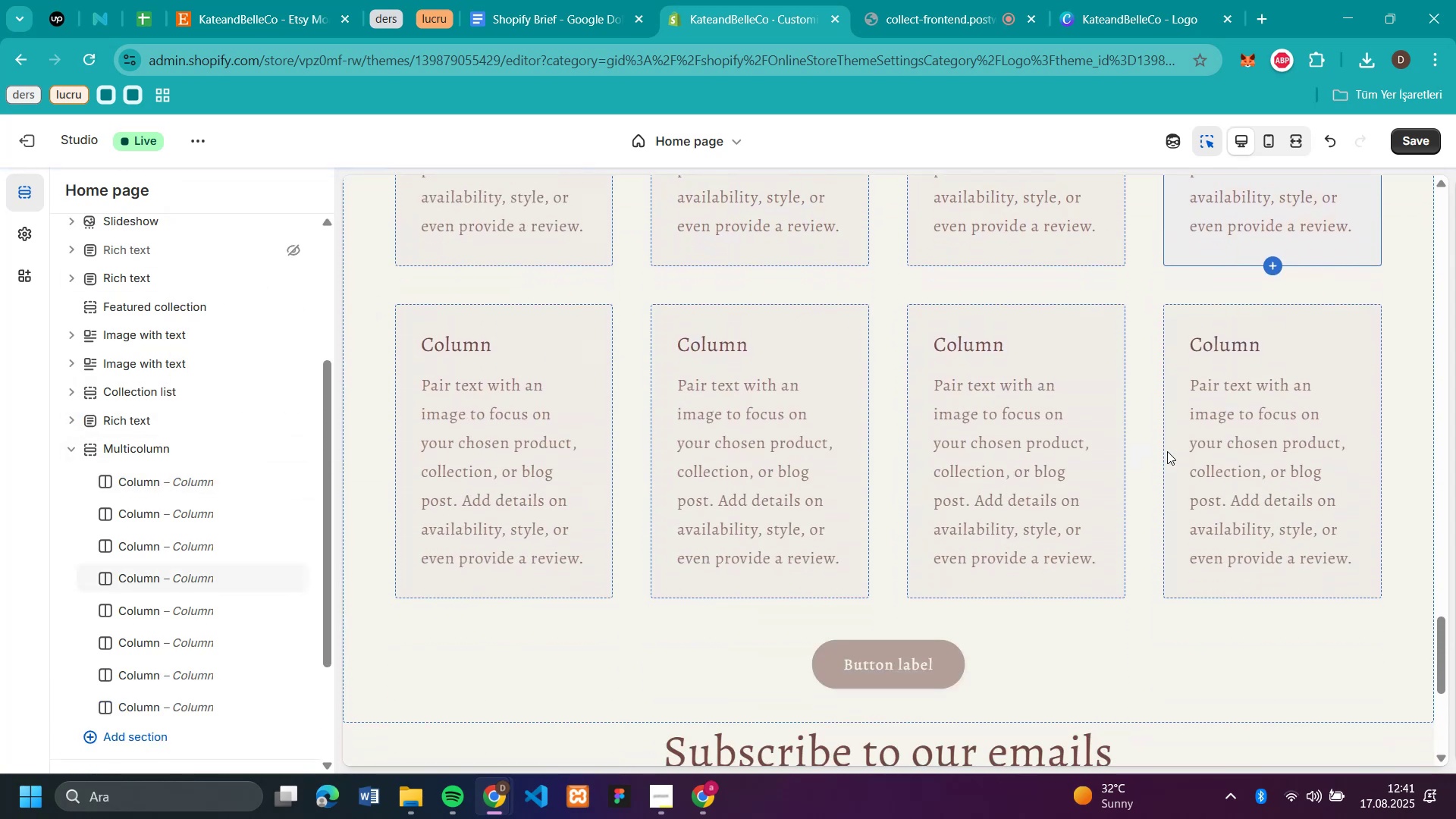 
scroll: coordinate [1167, 451], scroll_direction: up, amount: 8.0
 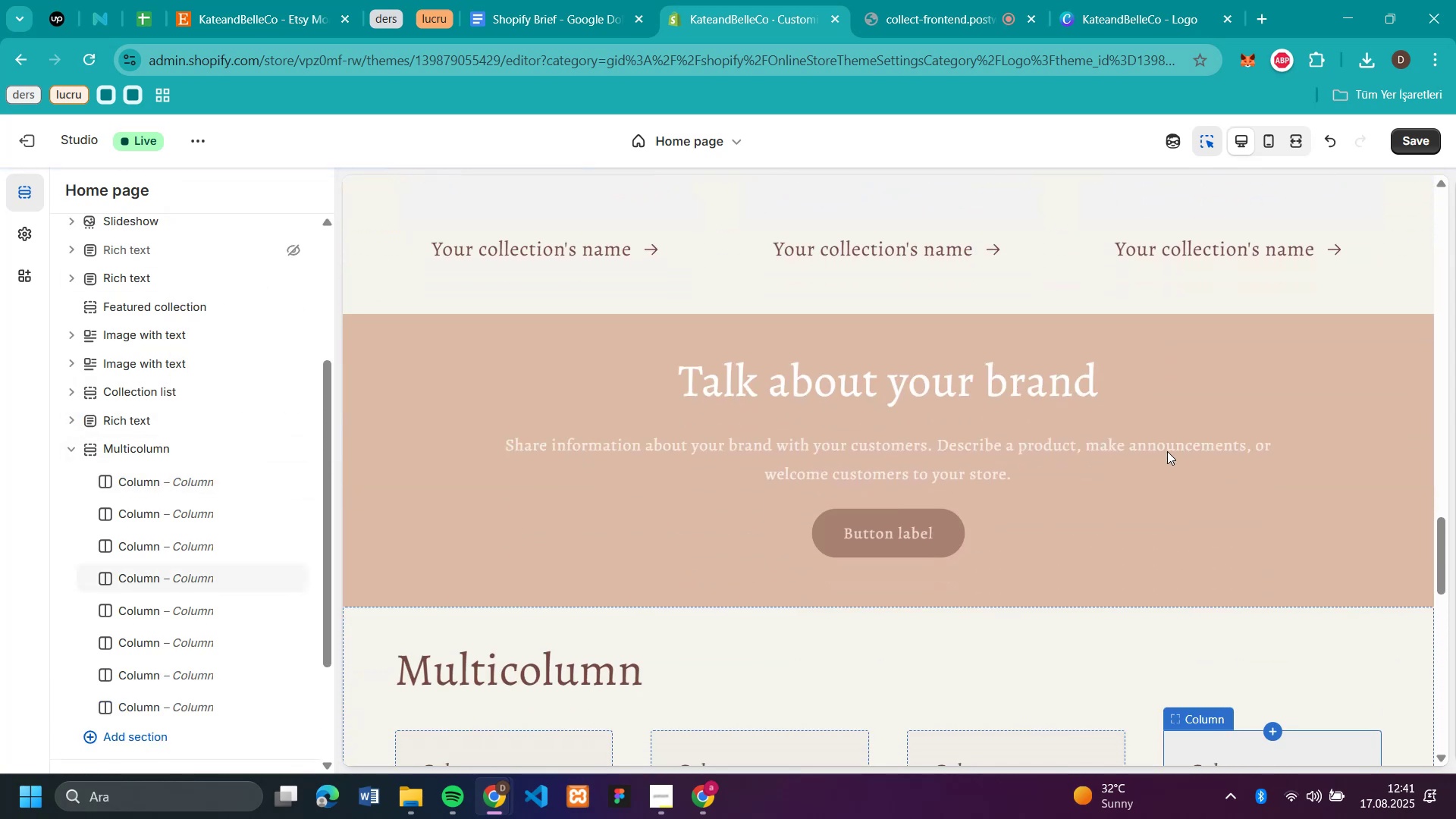 
scroll: coordinate [1167, 451], scroll_direction: down, amount: 14.0
 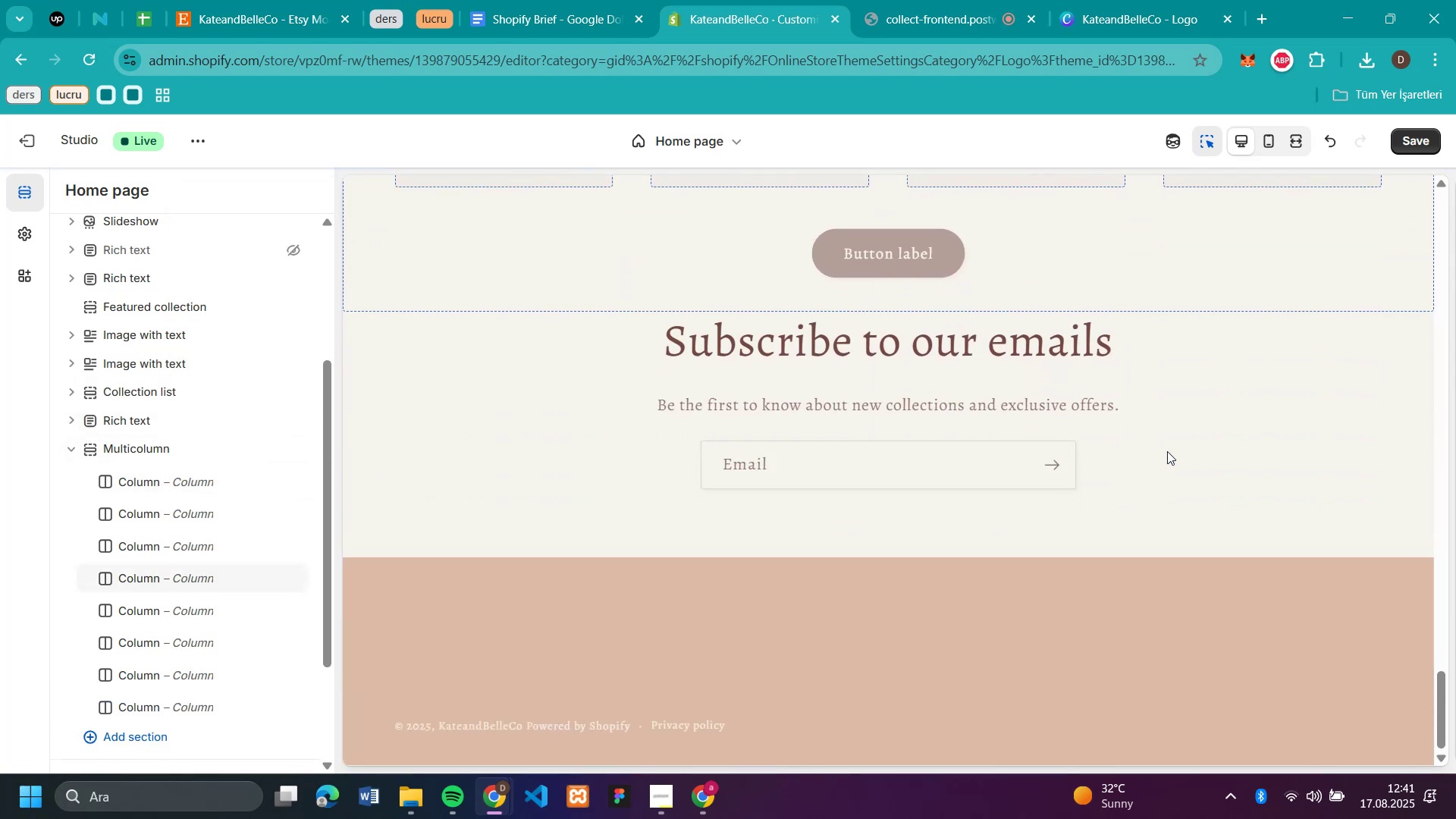 
scroll: coordinate [1167, 451], scroll_direction: up, amount: 20.0
 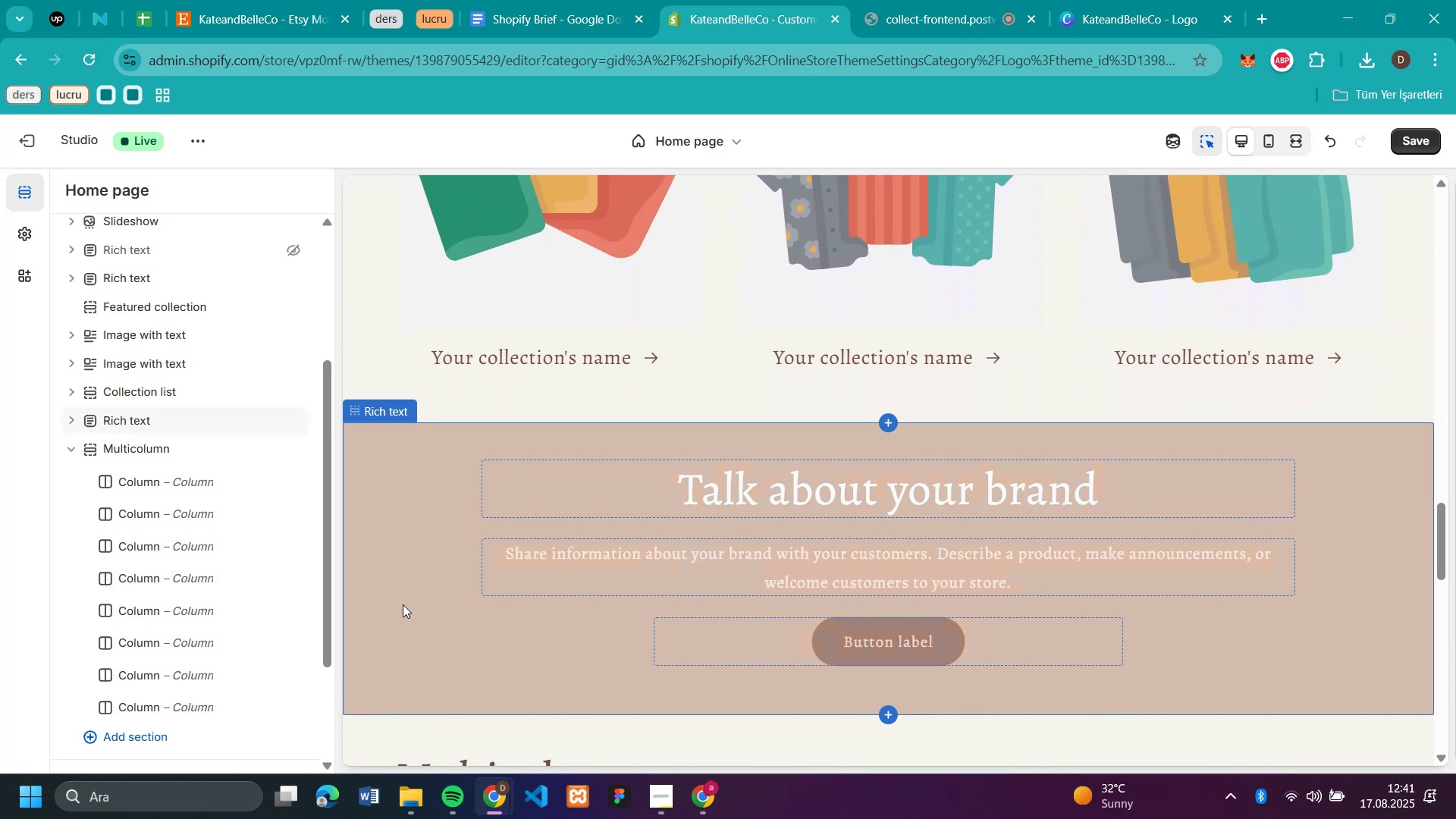 
scroll: coordinate [1228, 483], scroll_direction: down, amount: 7.0
 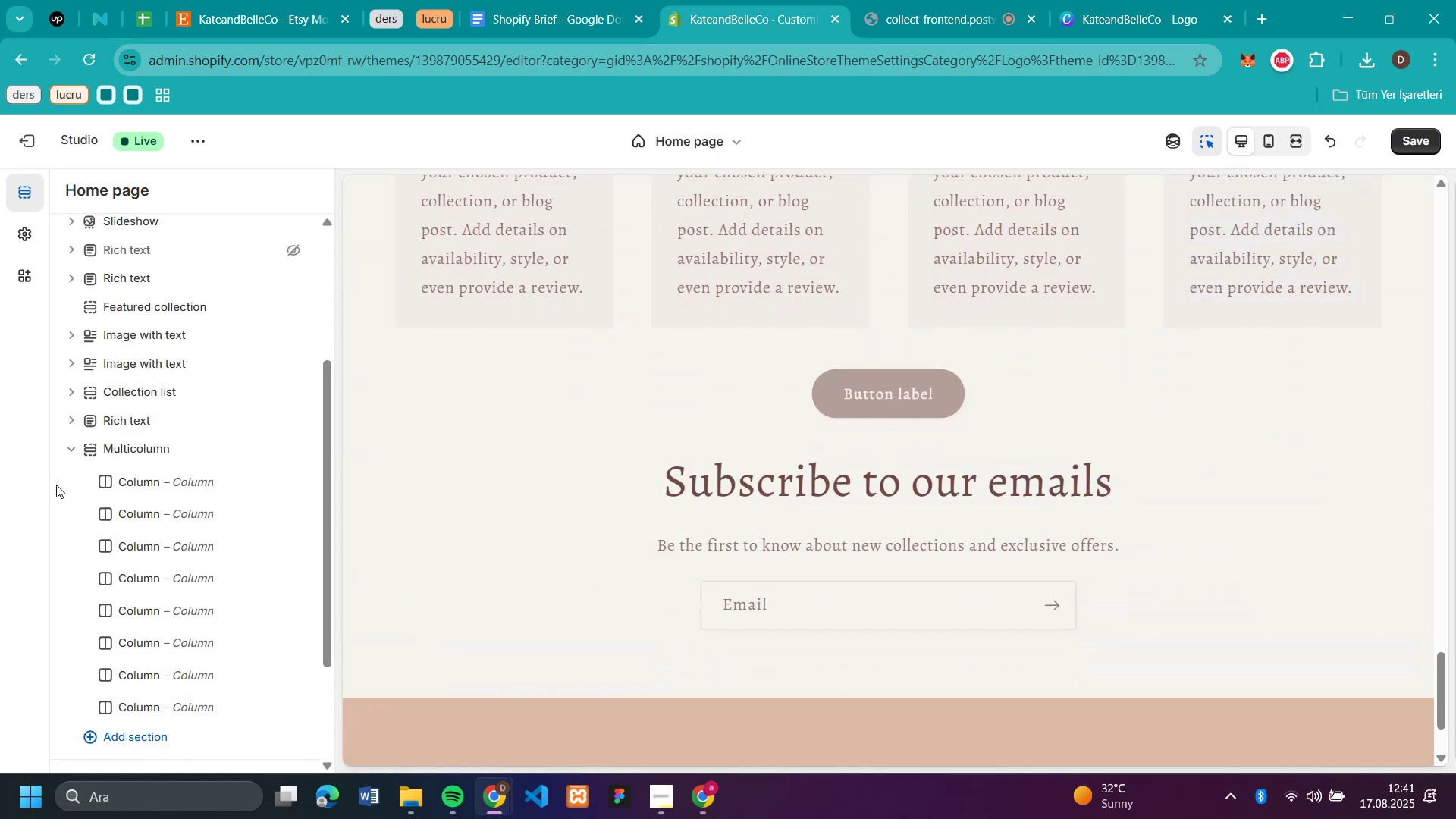 
left_click([75, 458])
 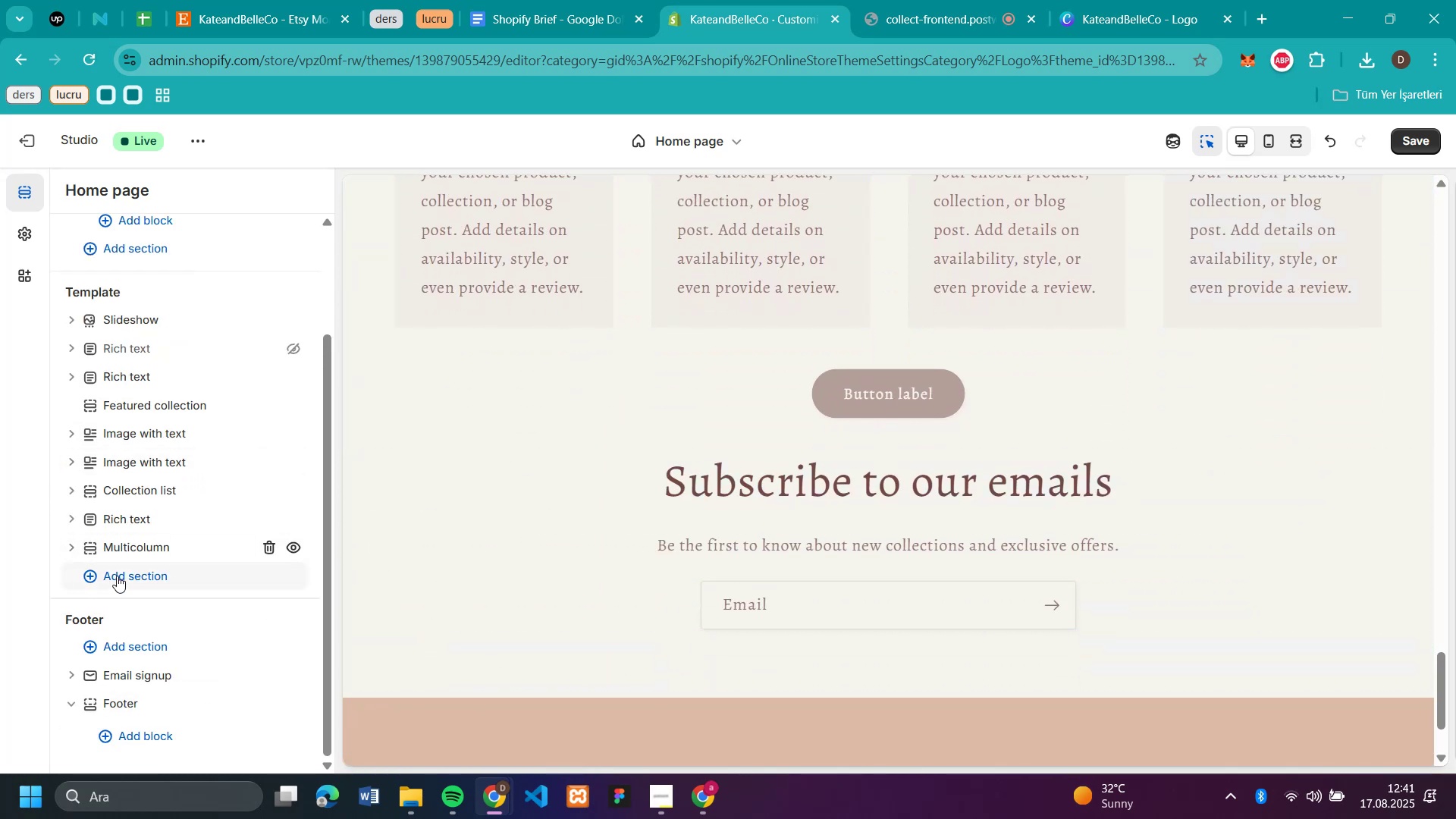 
left_click([117, 576])
 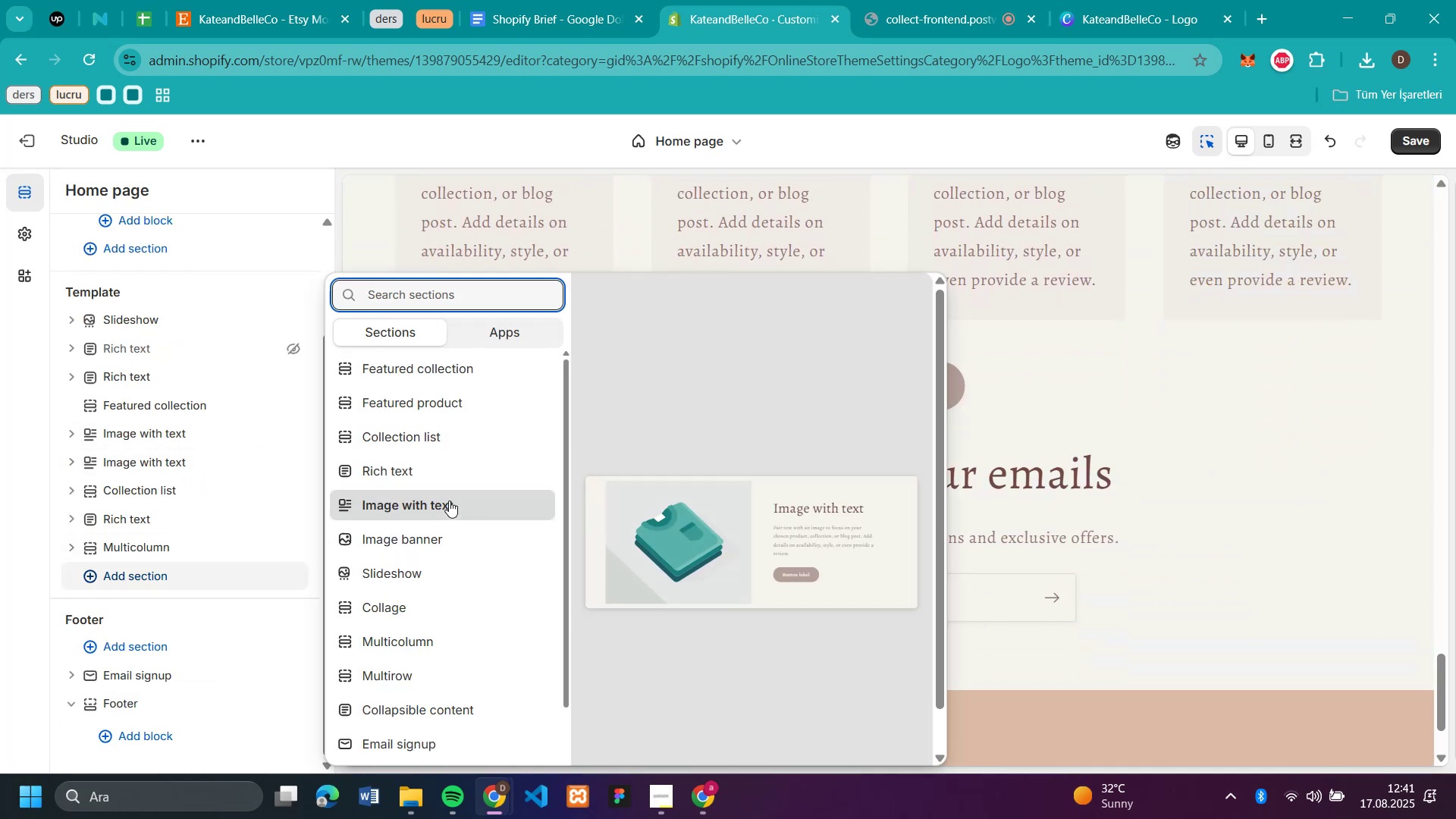 
scroll: coordinate [449, 500], scroll_direction: down, amount: 5.0
 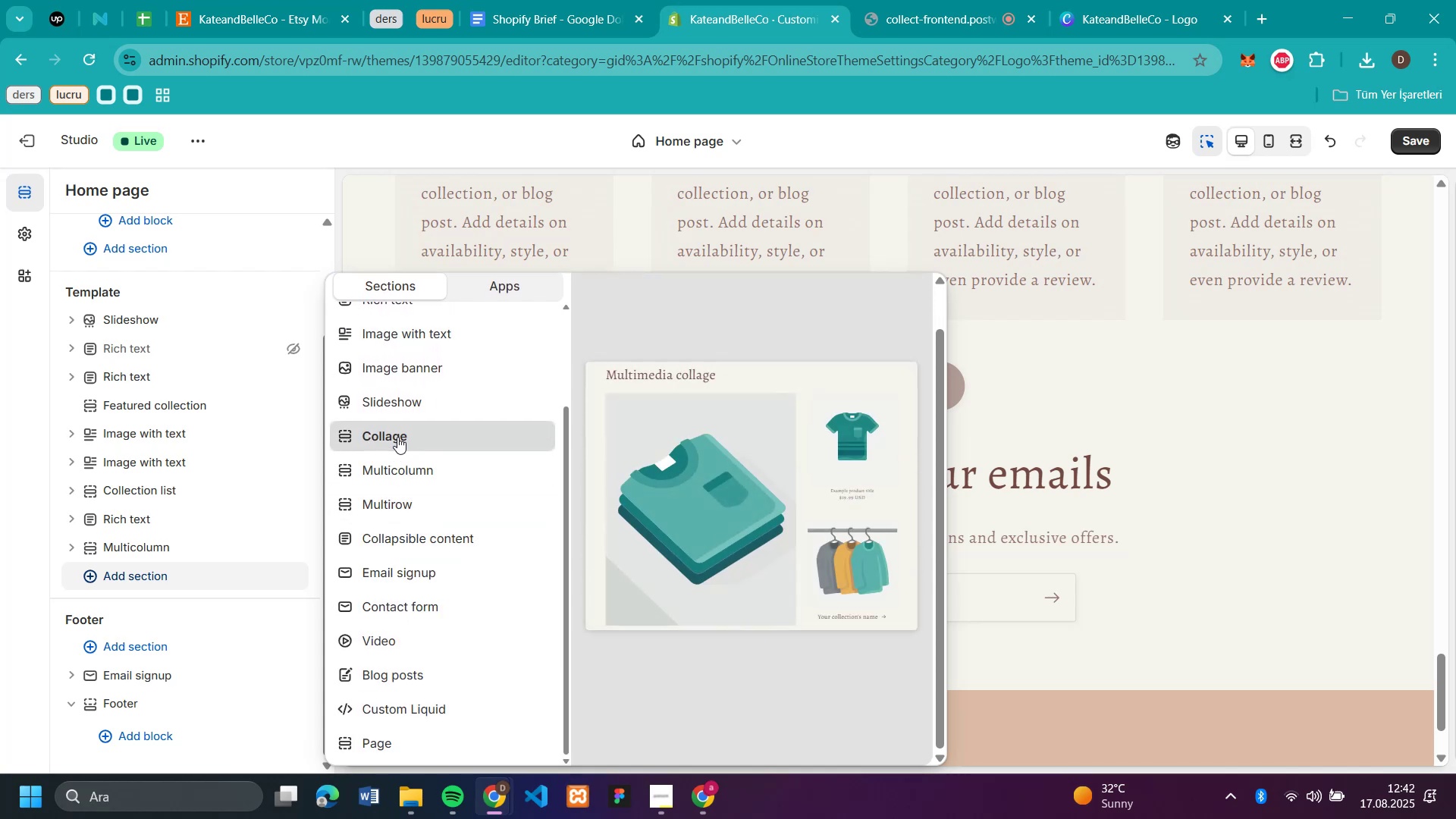 
wait(5.97)
 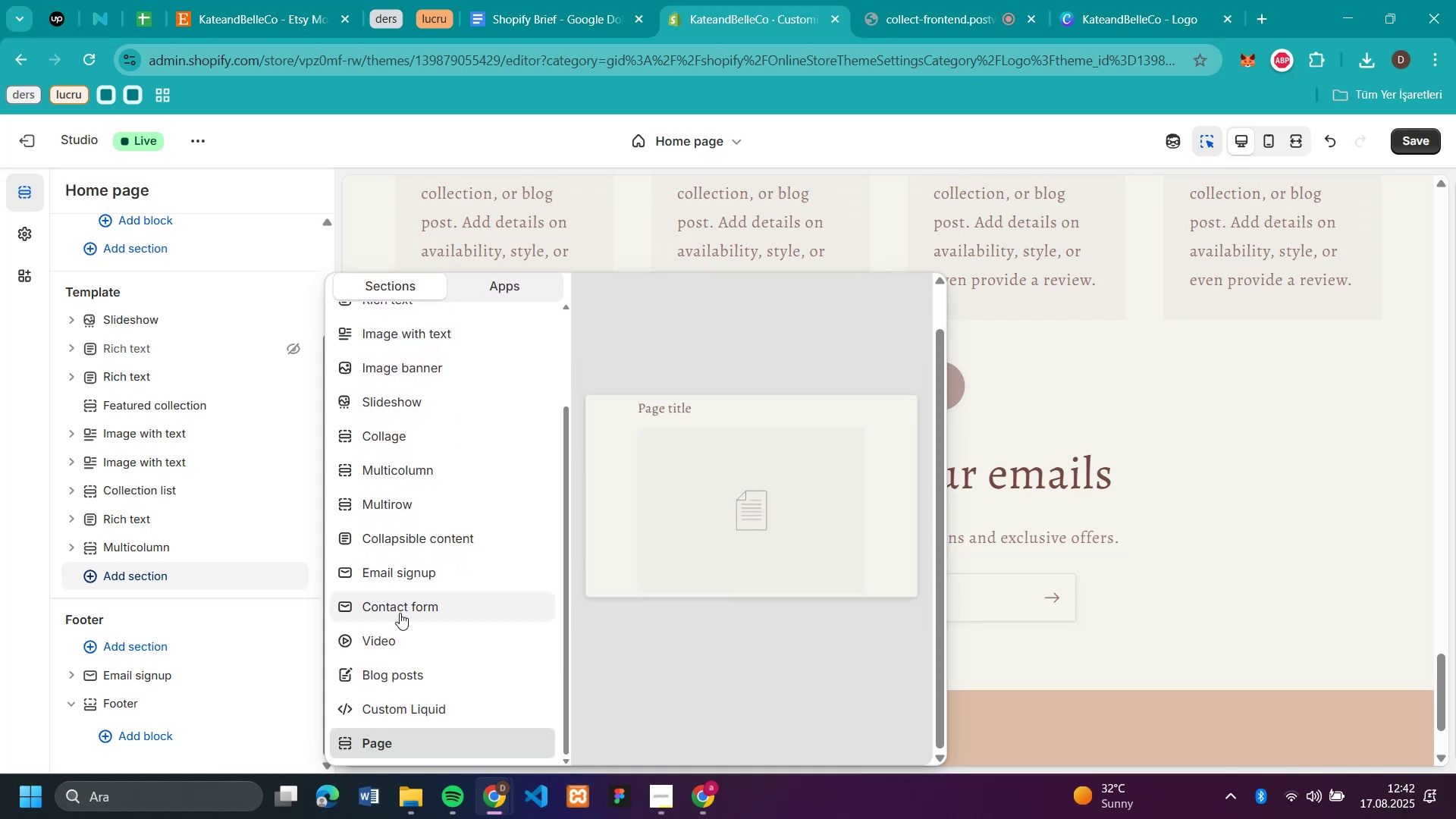 
scroll: coordinate [455, 379], scroll_direction: up, amount: 1.0
 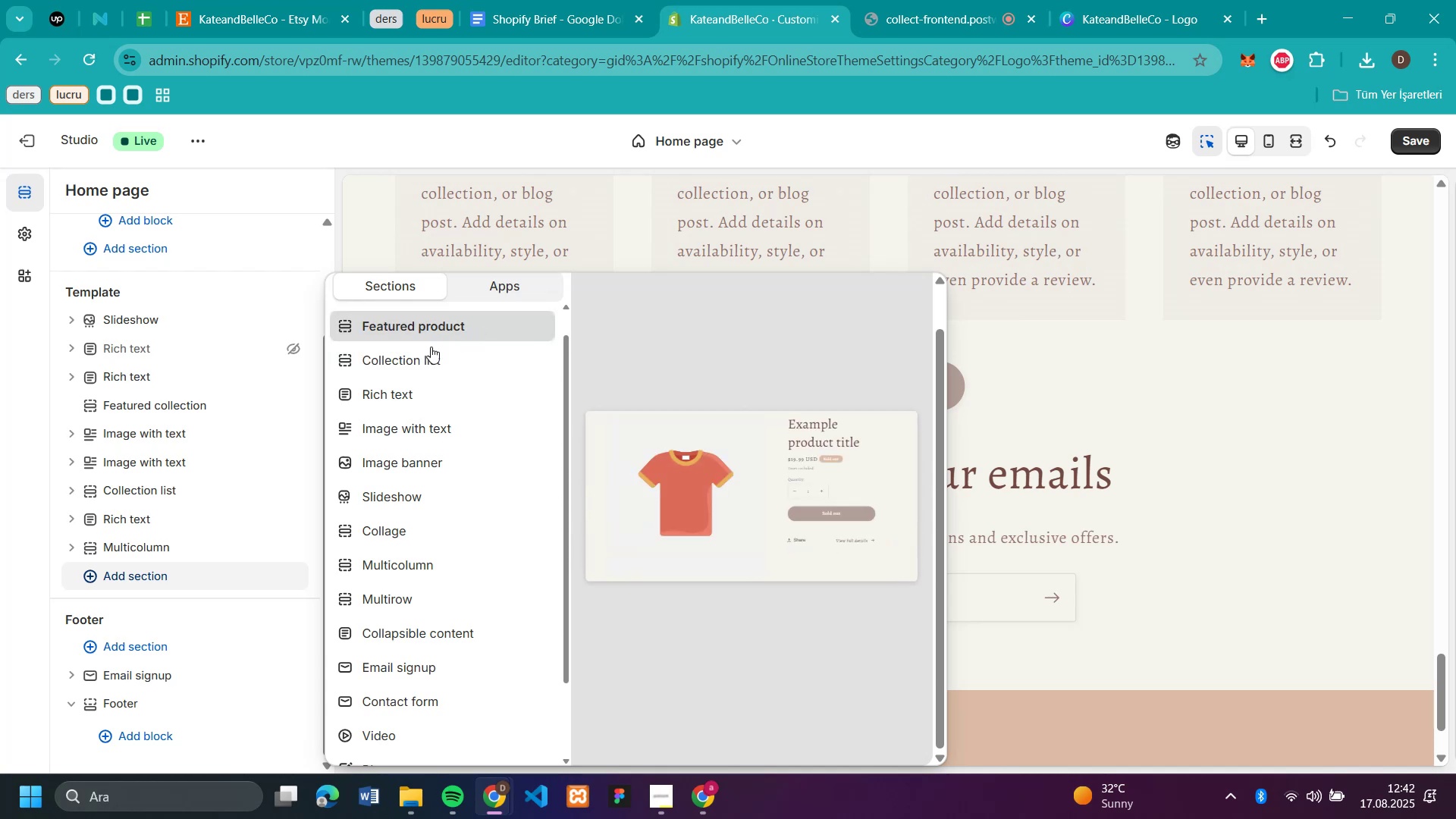 
left_click([22, 539])
 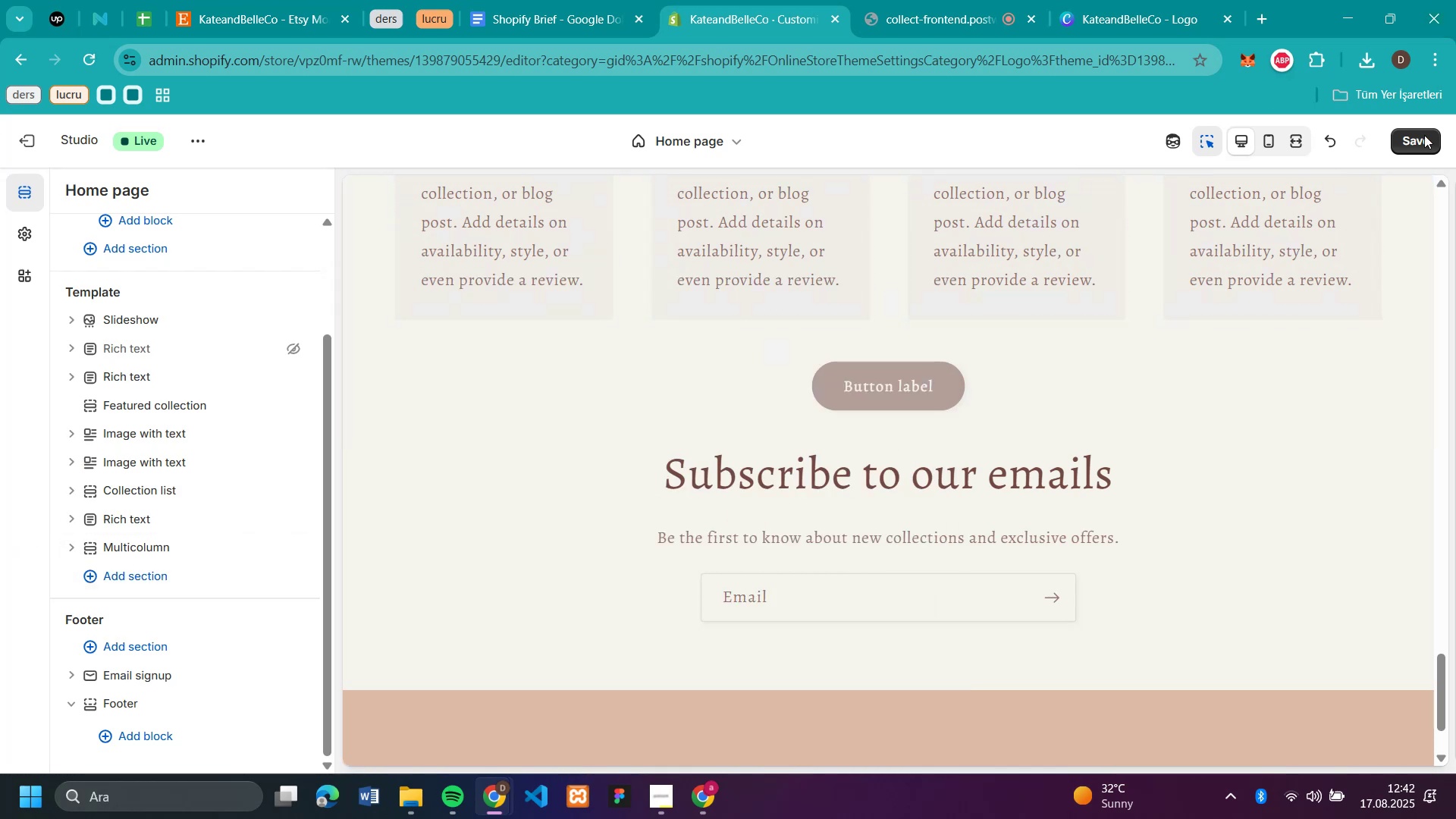 
left_click([1420, 142])
 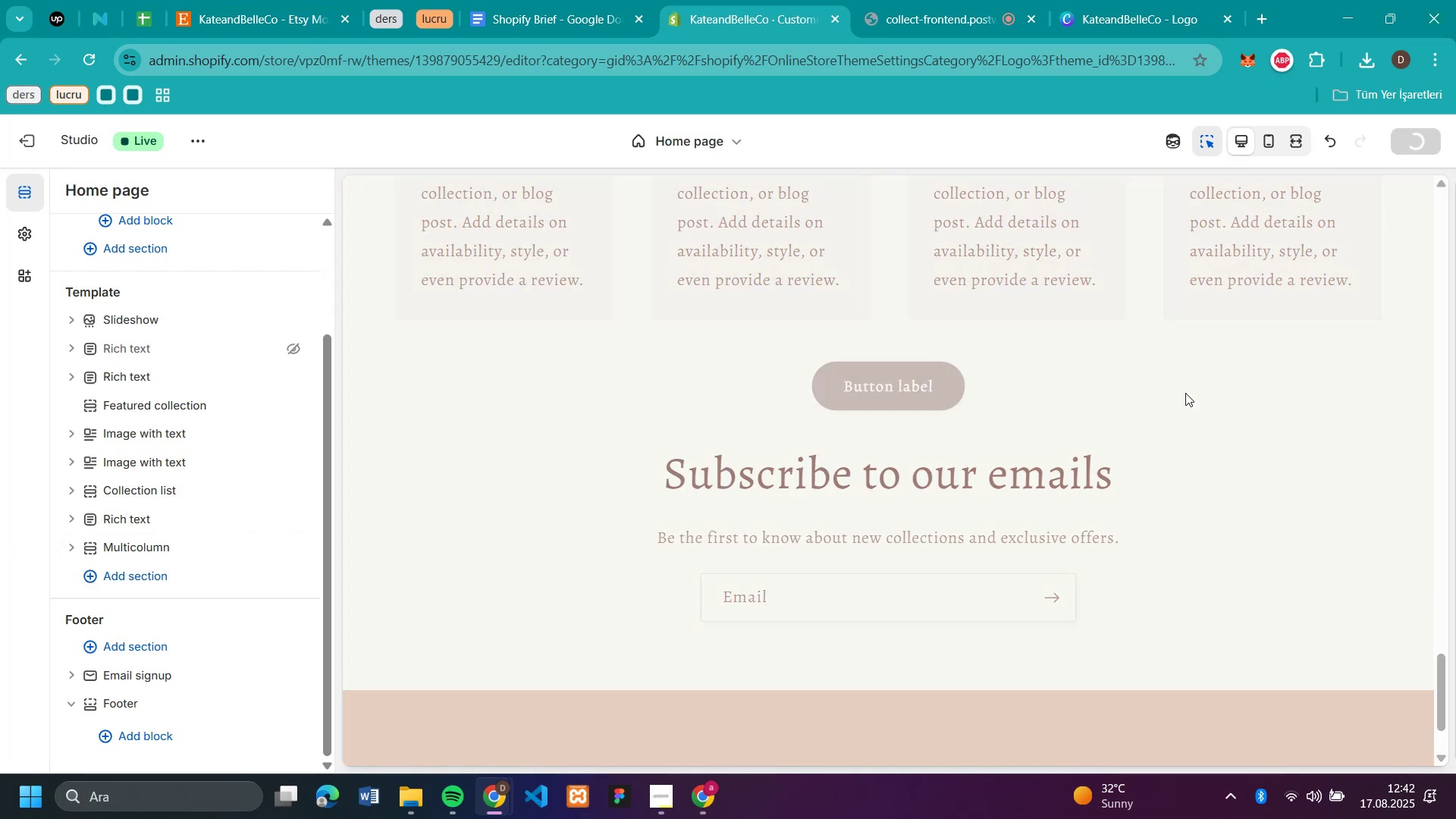 
scroll: coordinate [625, 476], scroll_direction: down, amount: 18.0
 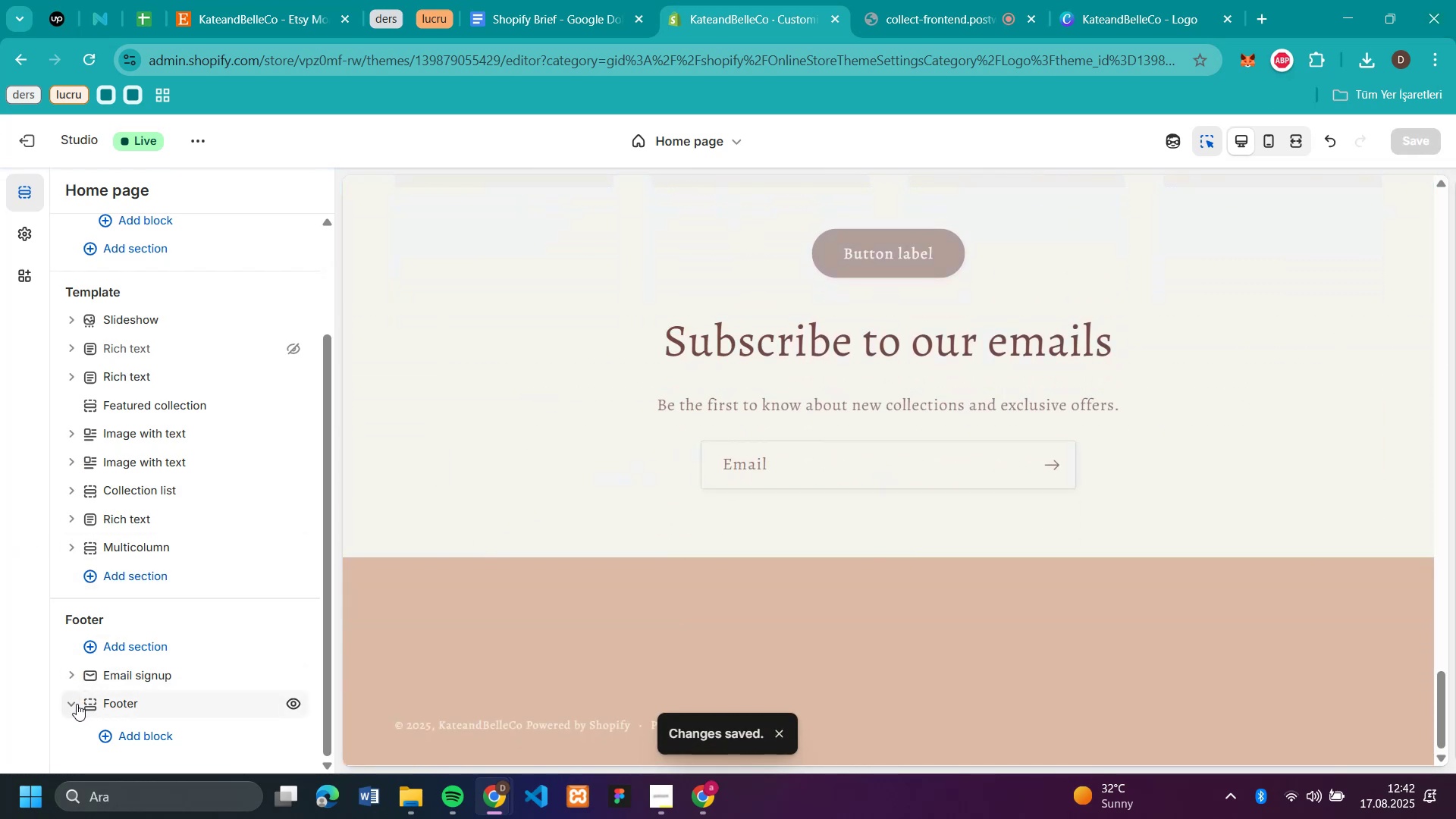 
left_click([75, 704])
 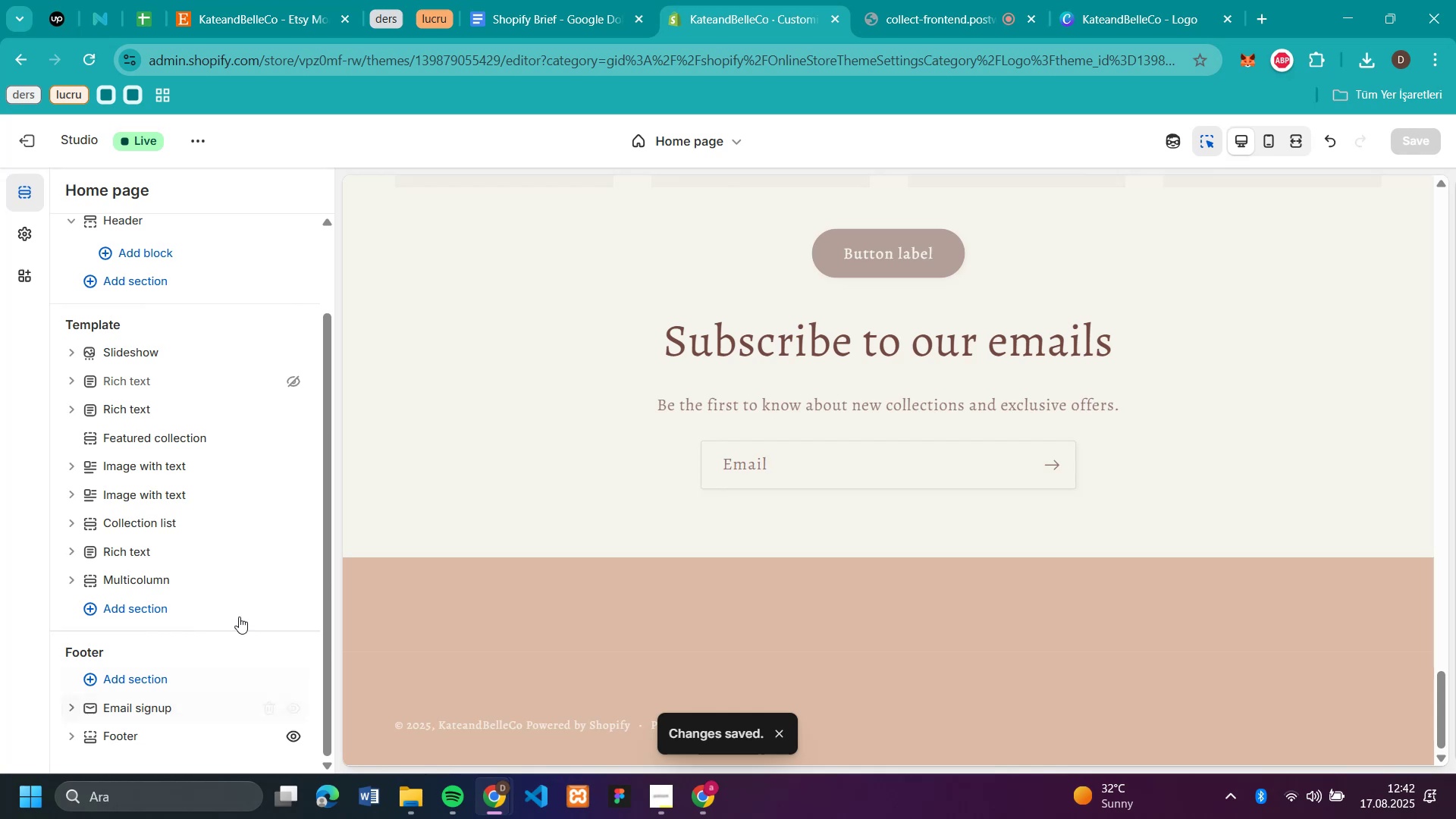 
scroll: coordinate [223, 623], scroll_direction: down, amount: 6.0
 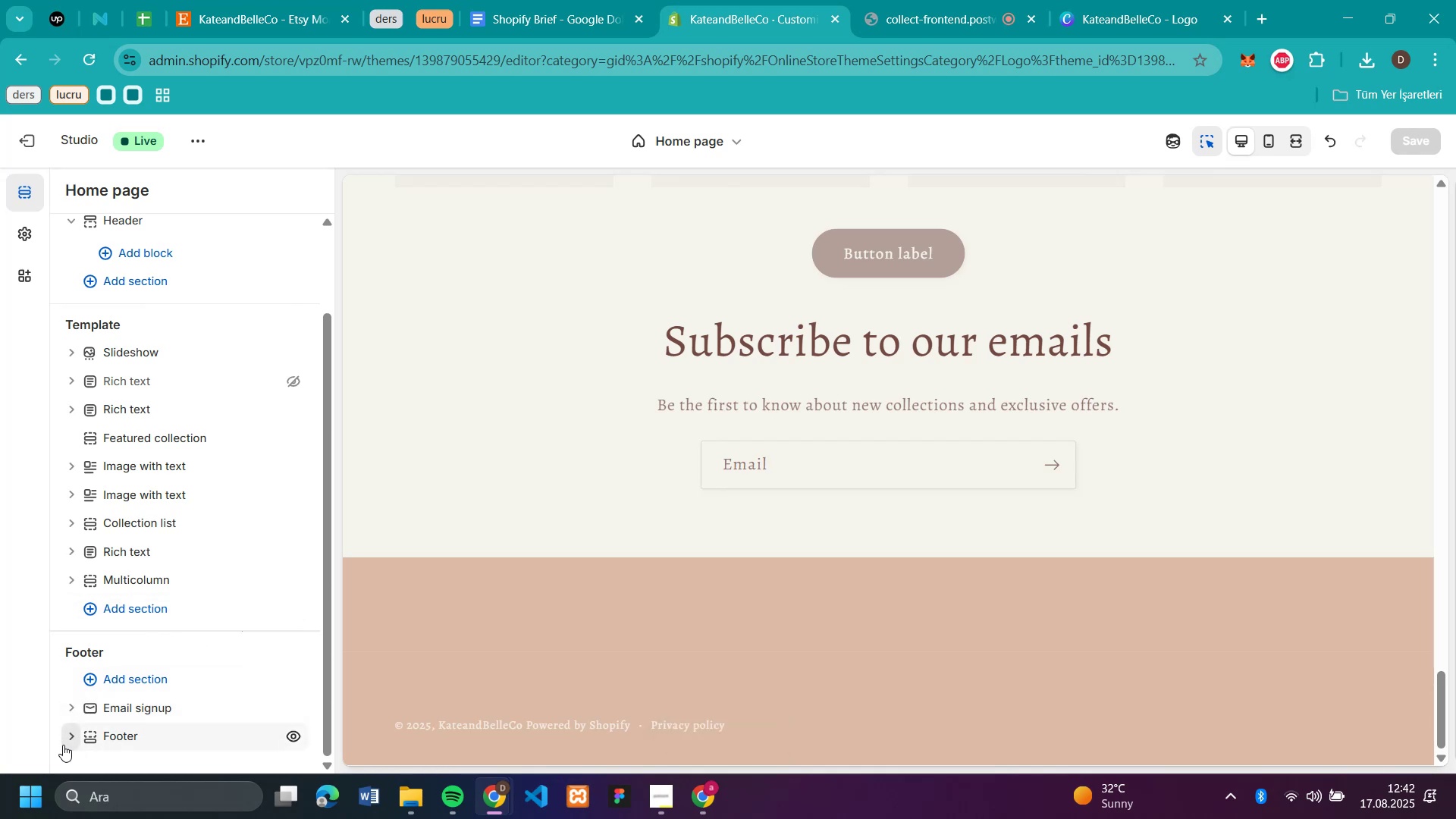 
left_click([63, 744])
 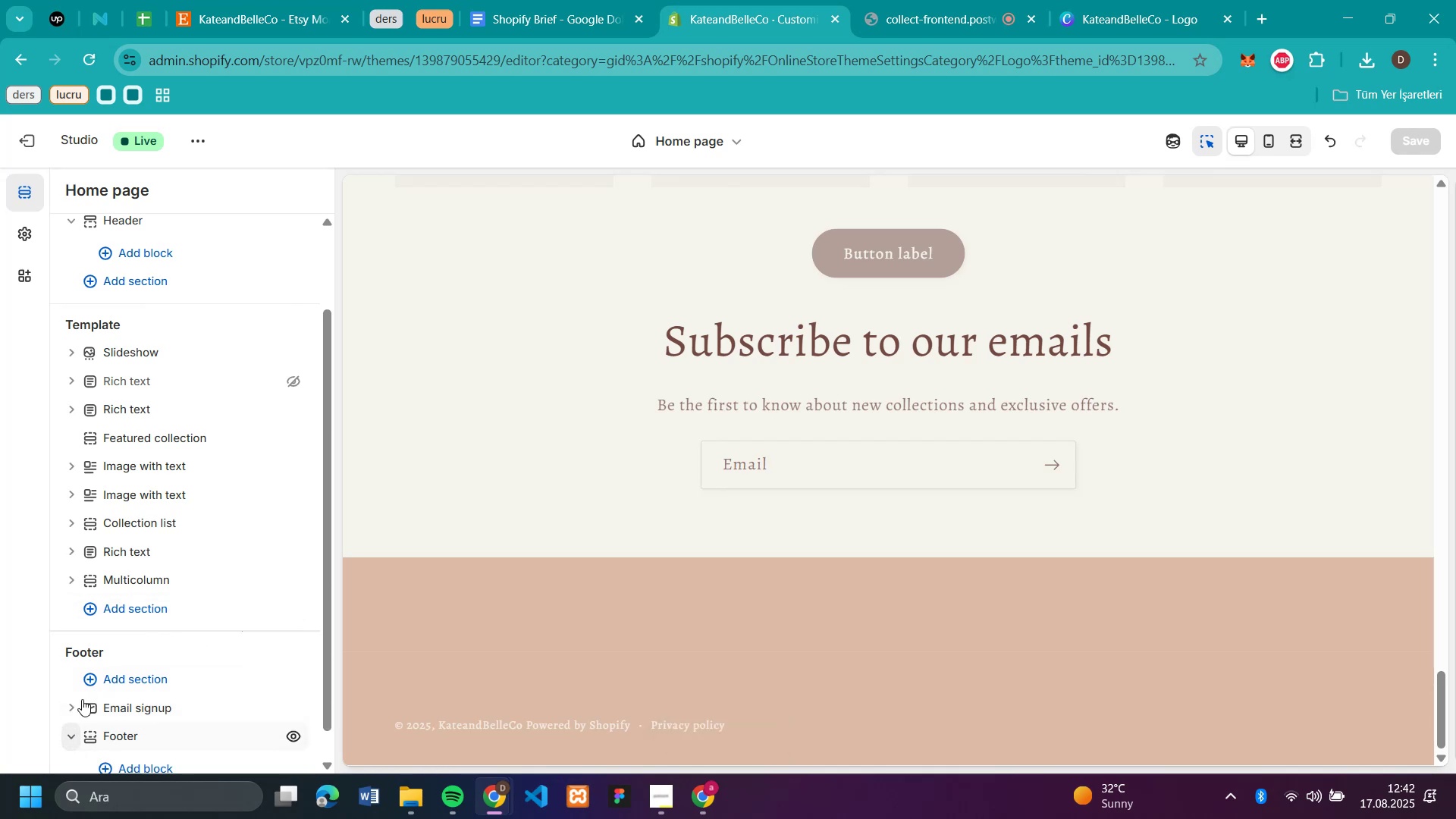 
scroll: coordinate [163, 646], scroll_direction: down, amount: 5.0
 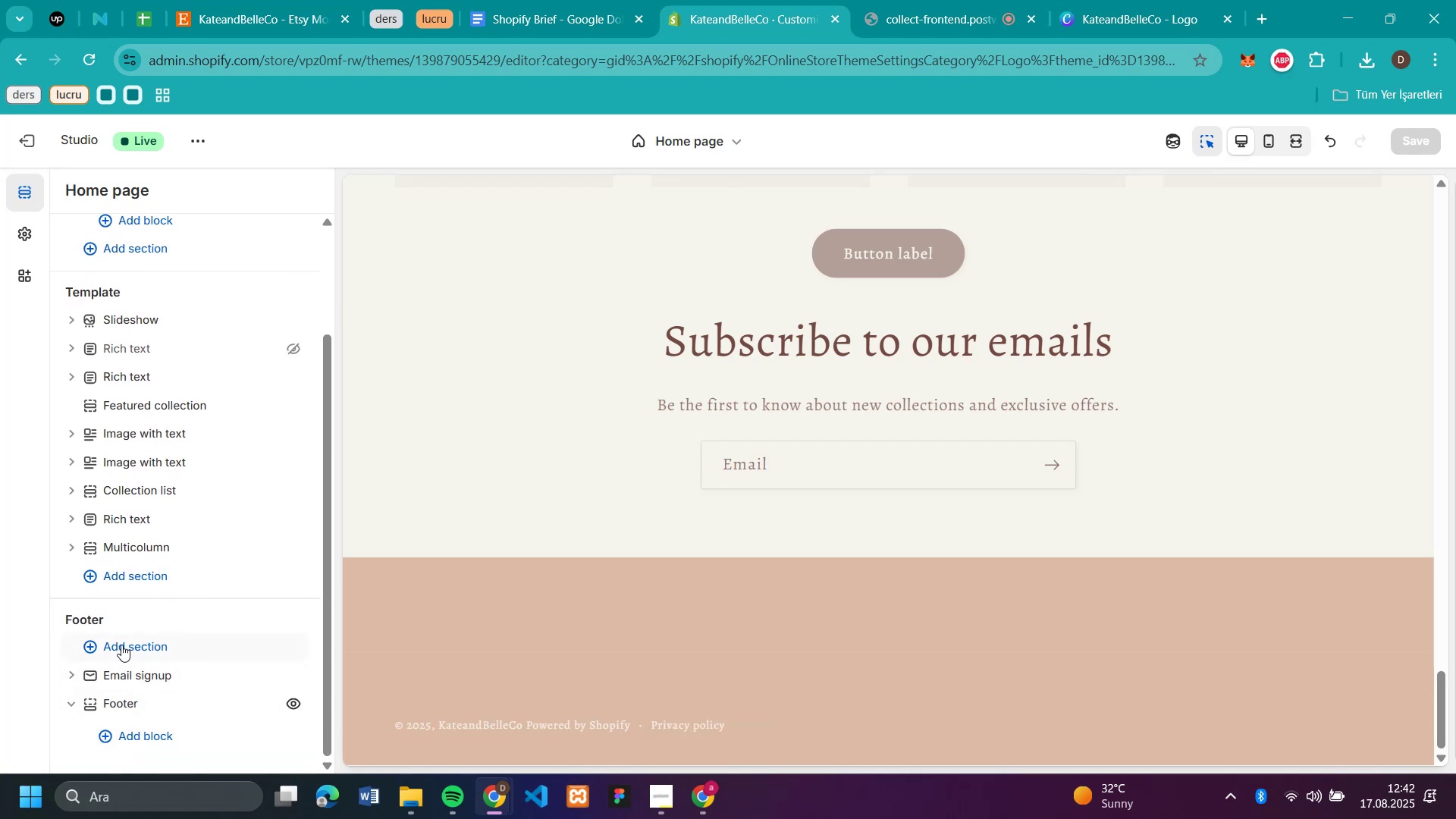 
left_click([122, 644])
 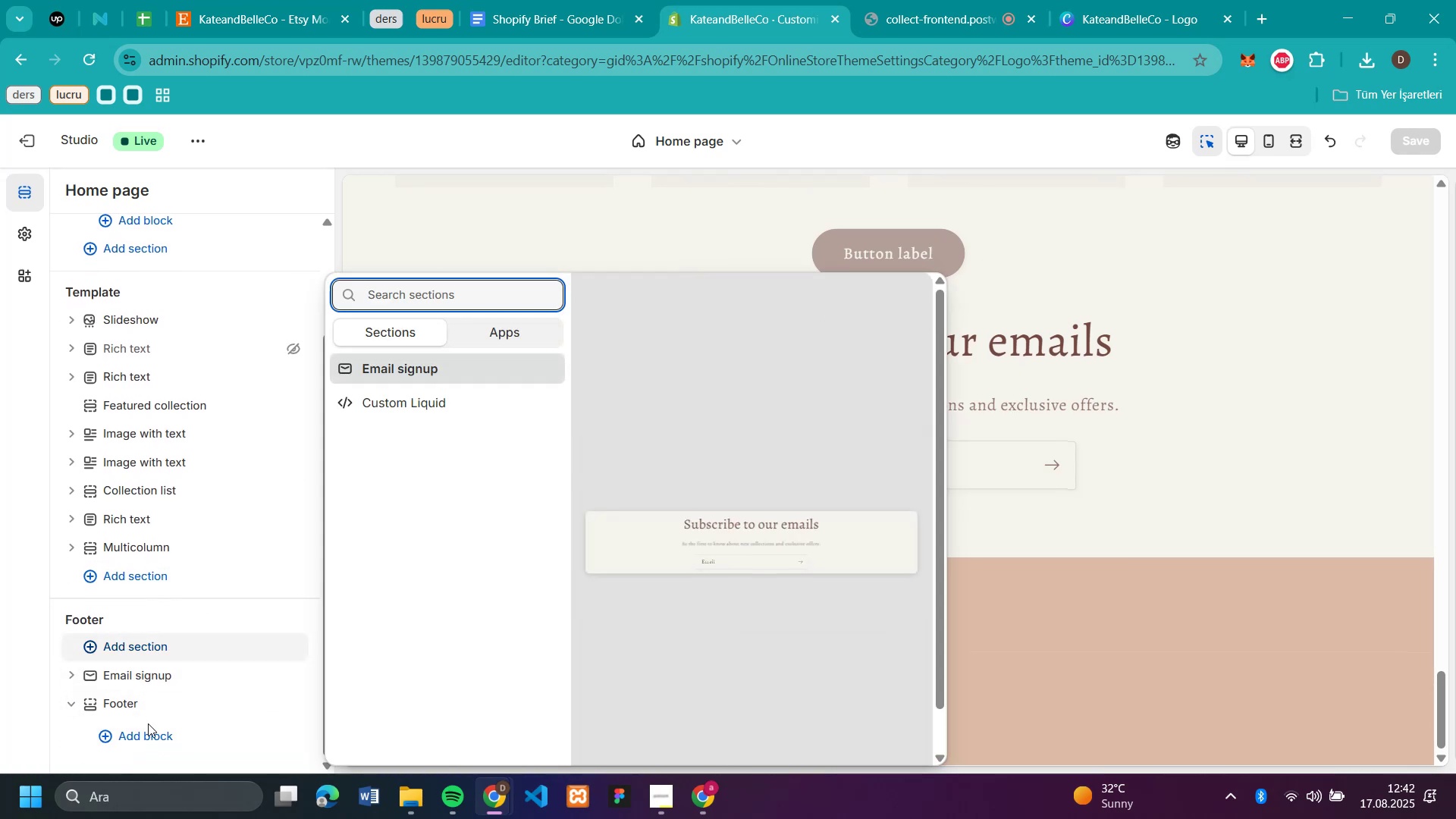 
left_click([149, 730])
 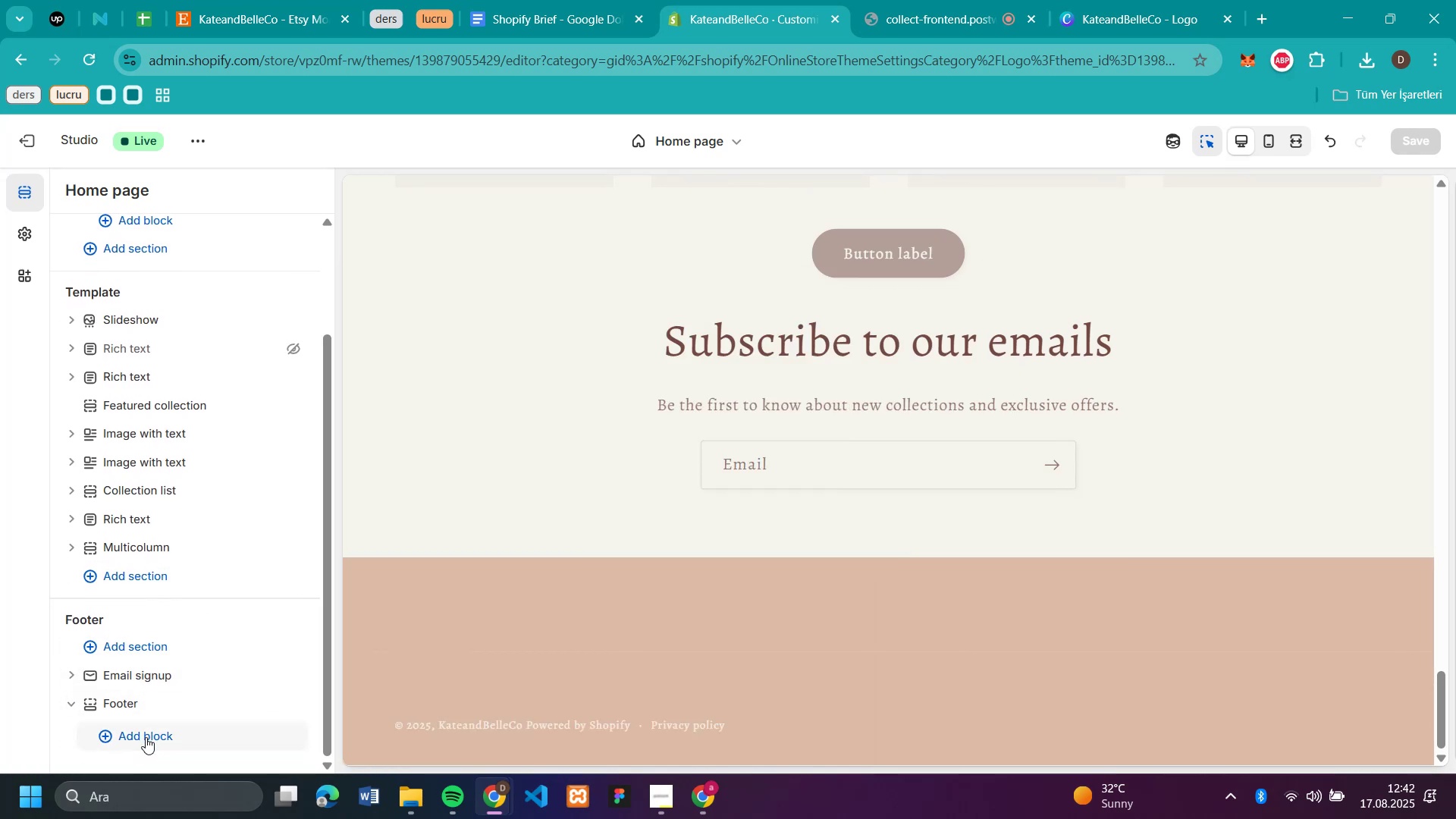 
left_click([146, 737])
 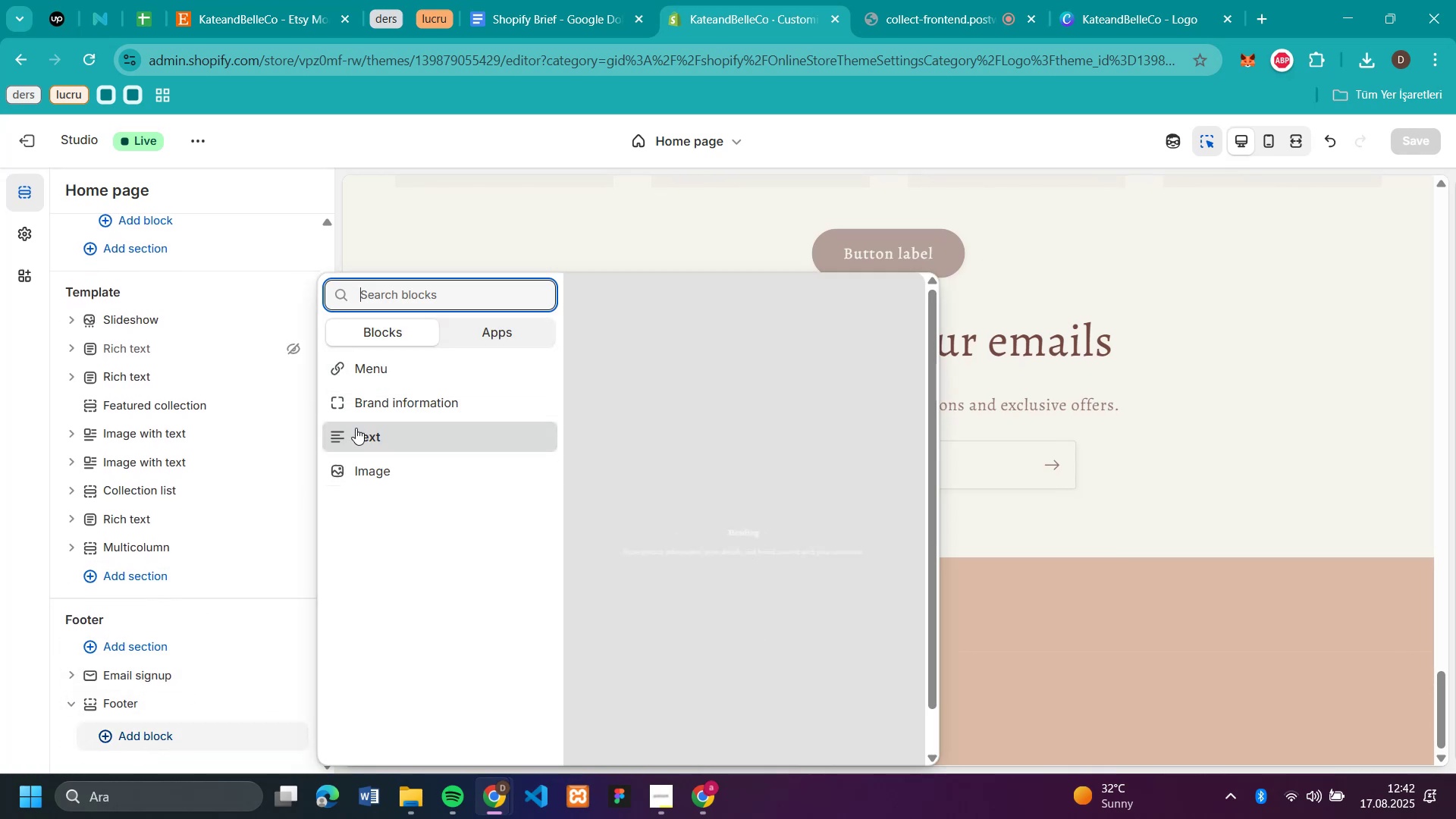 
left_click([356, 428])
 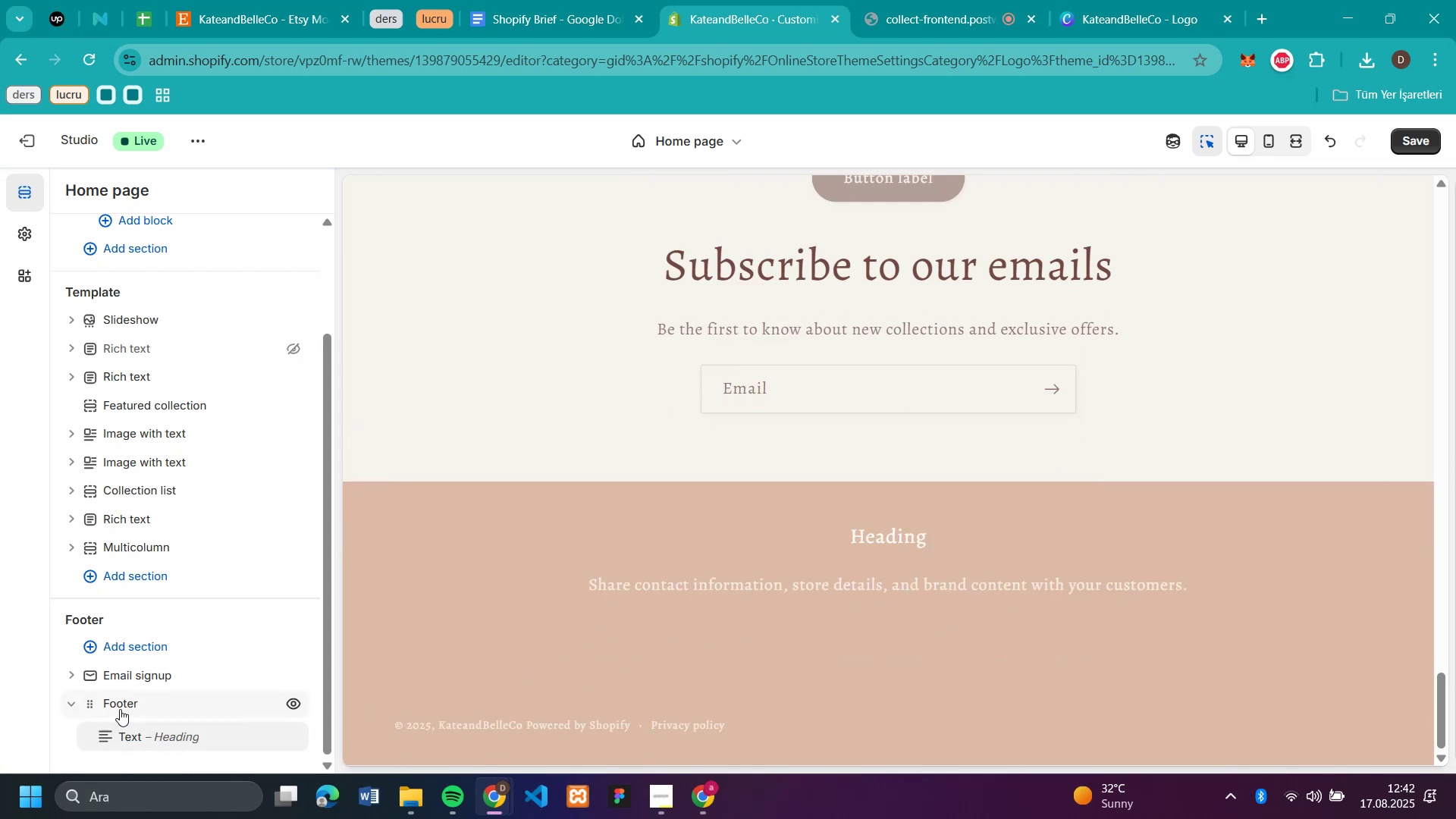 
wait(6.02)
 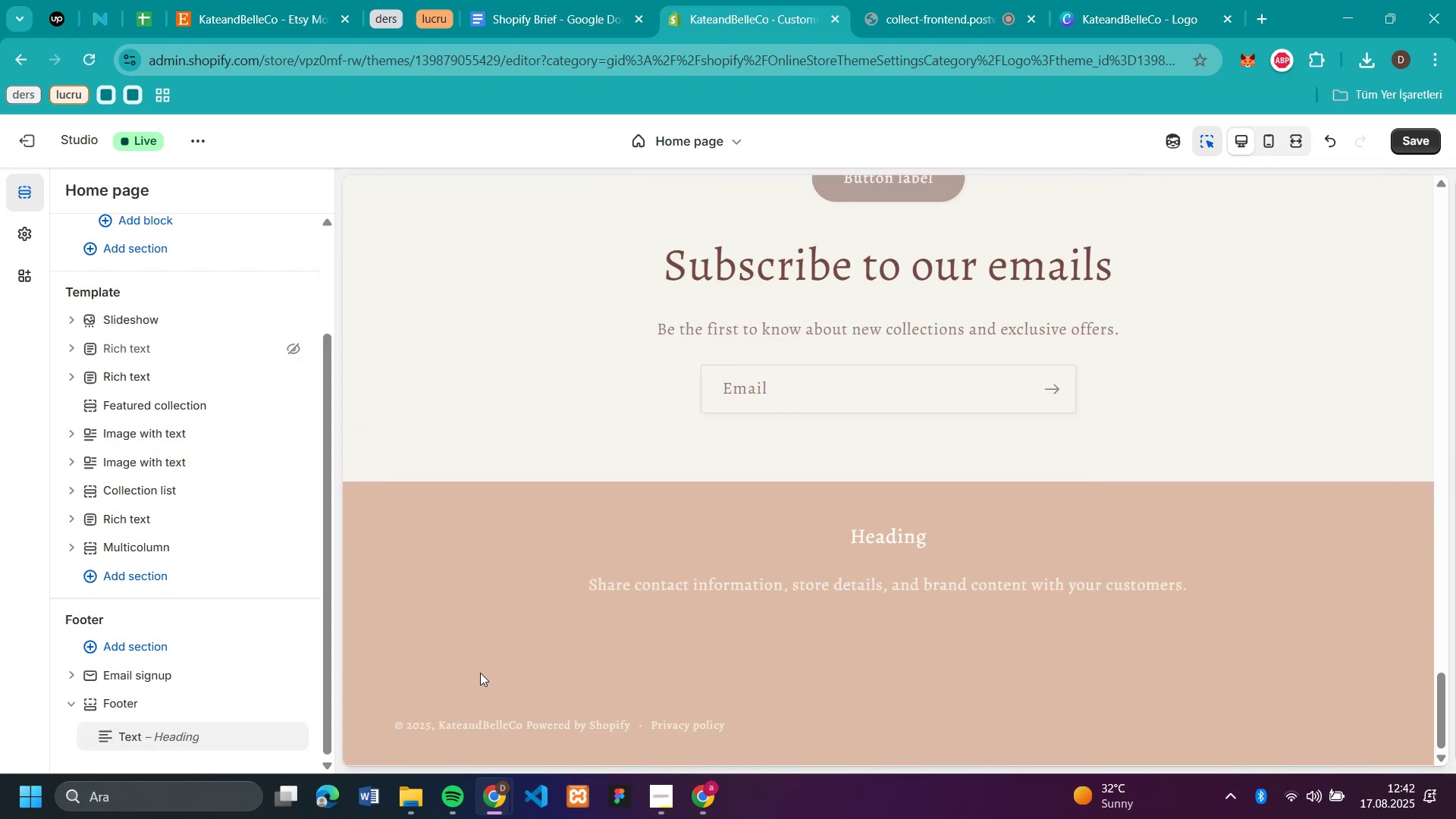 
left_click([119, 709])
 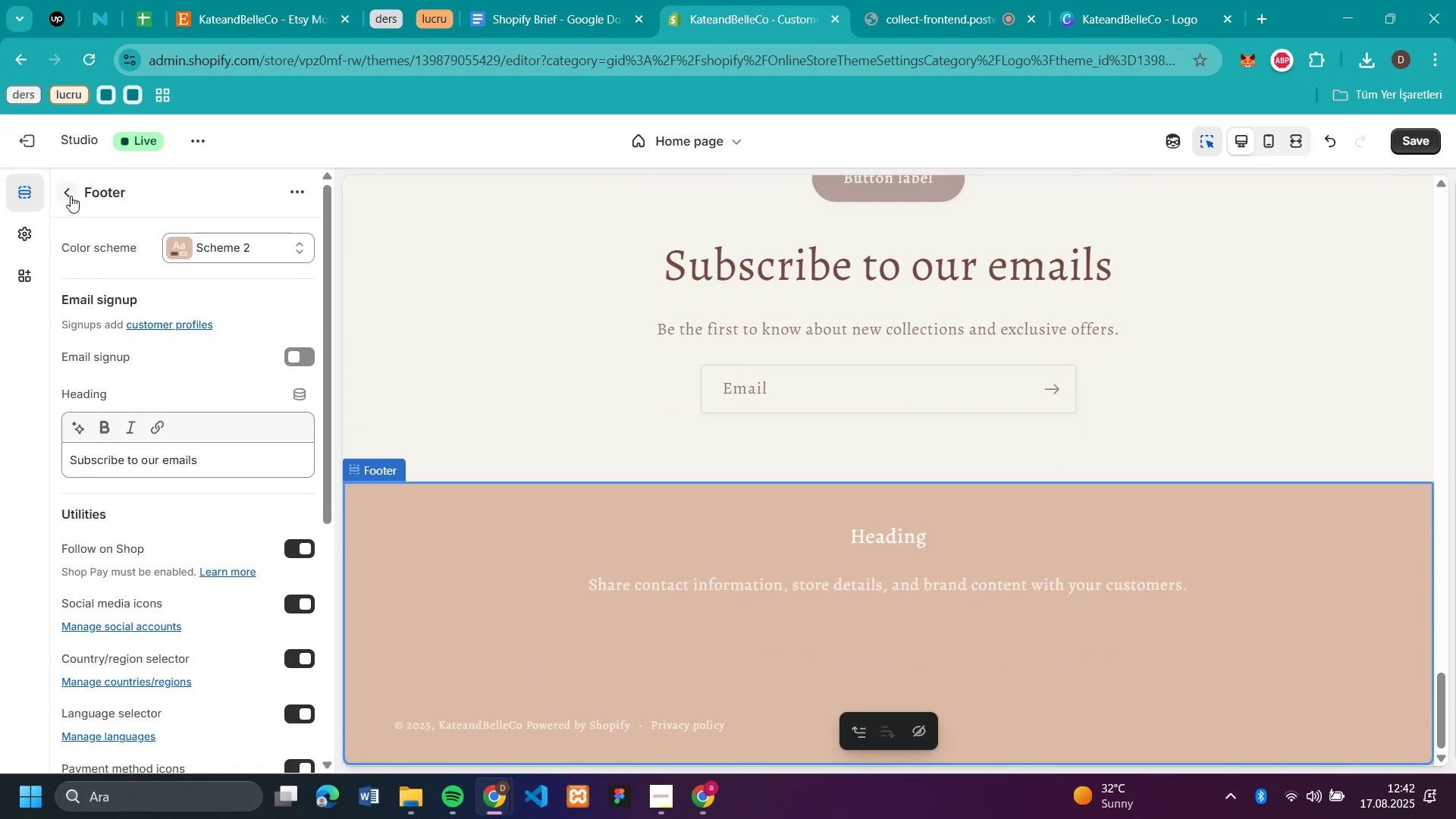 
left_click([71, 192])
 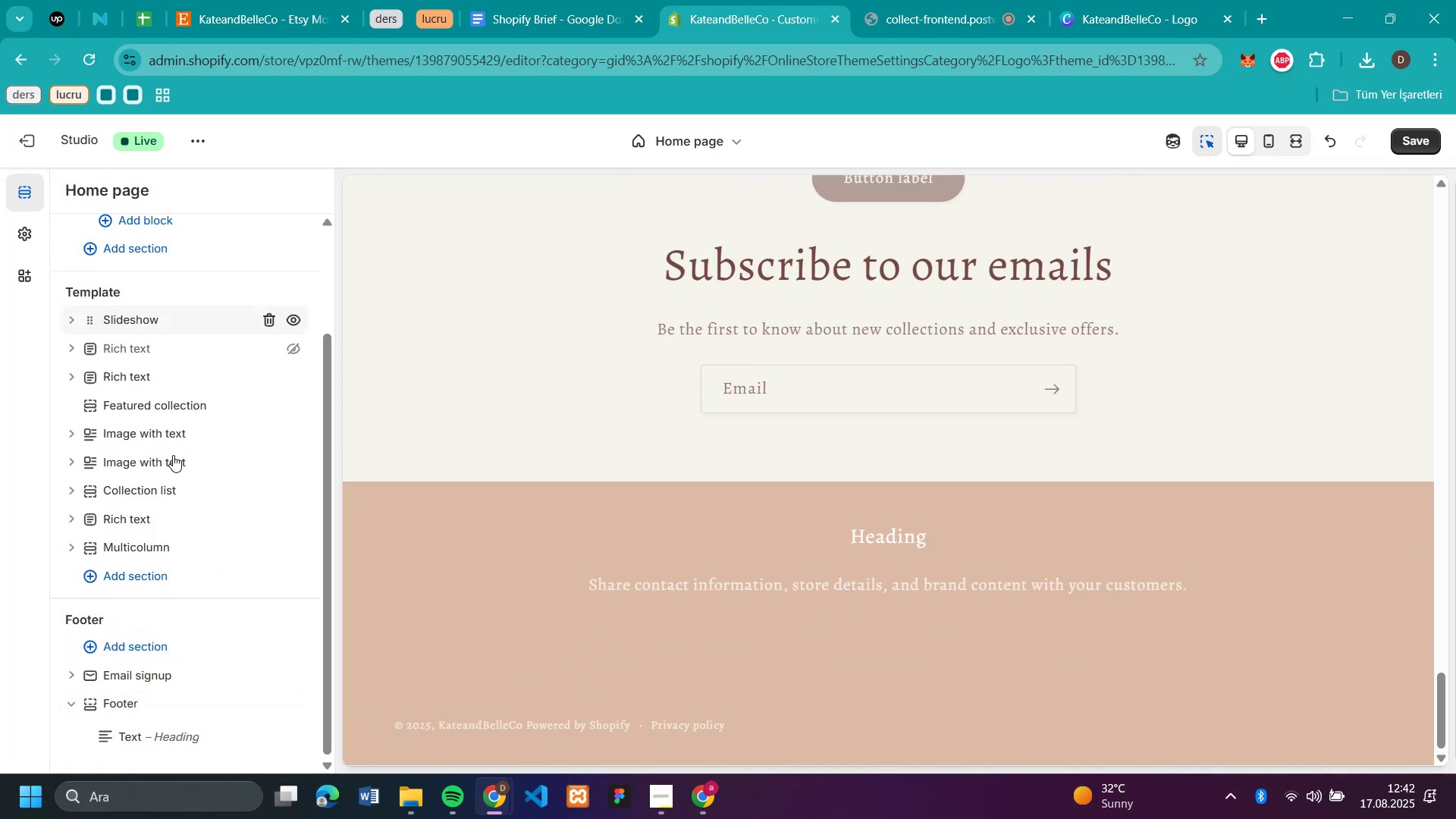 
scroll: coordinate [168, 737], scroll_direction: down, amount: 23.0
 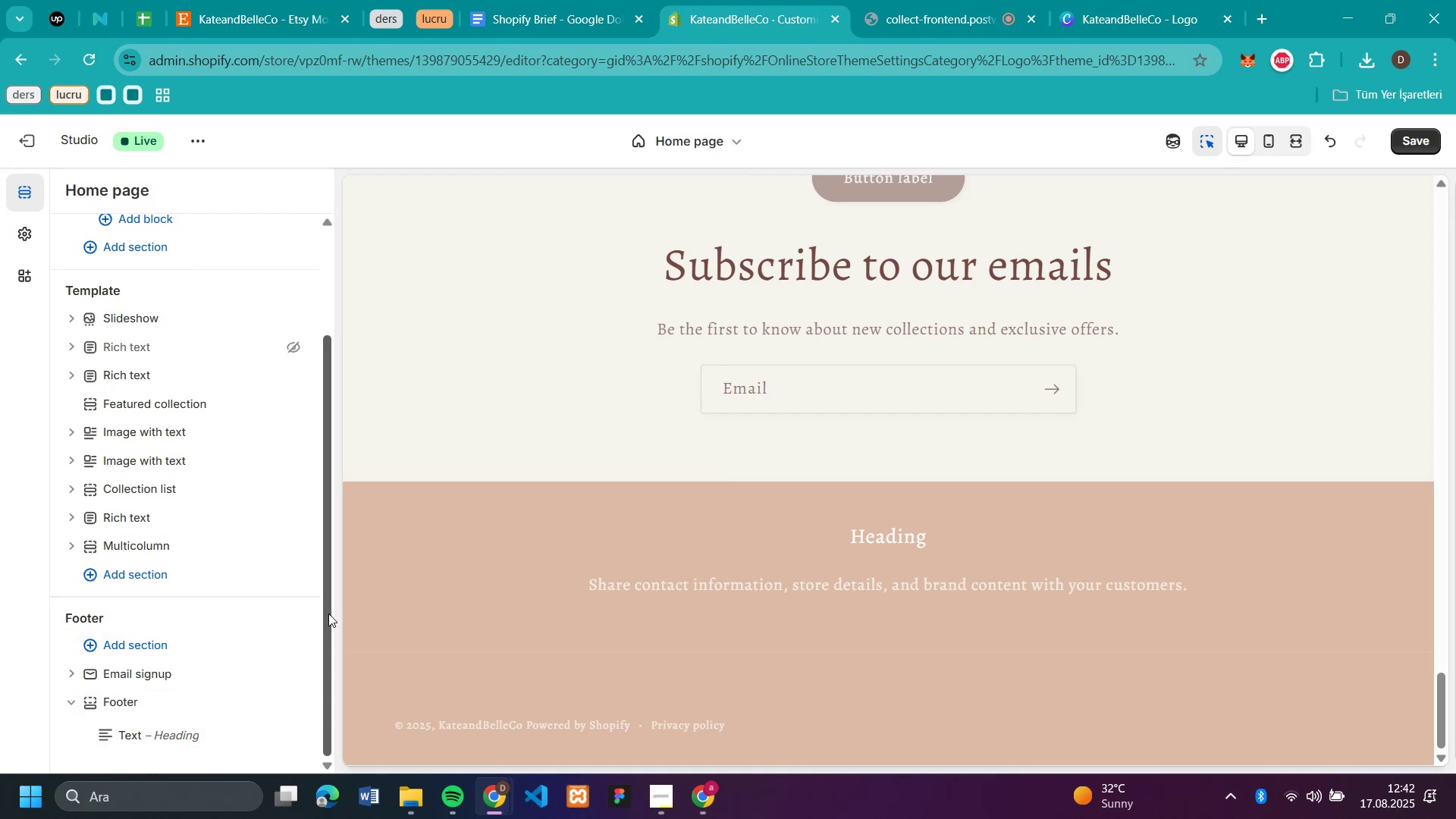 
left_click_drag(start_coordinate=[324, 613], to_coordinate=[325, 689])
 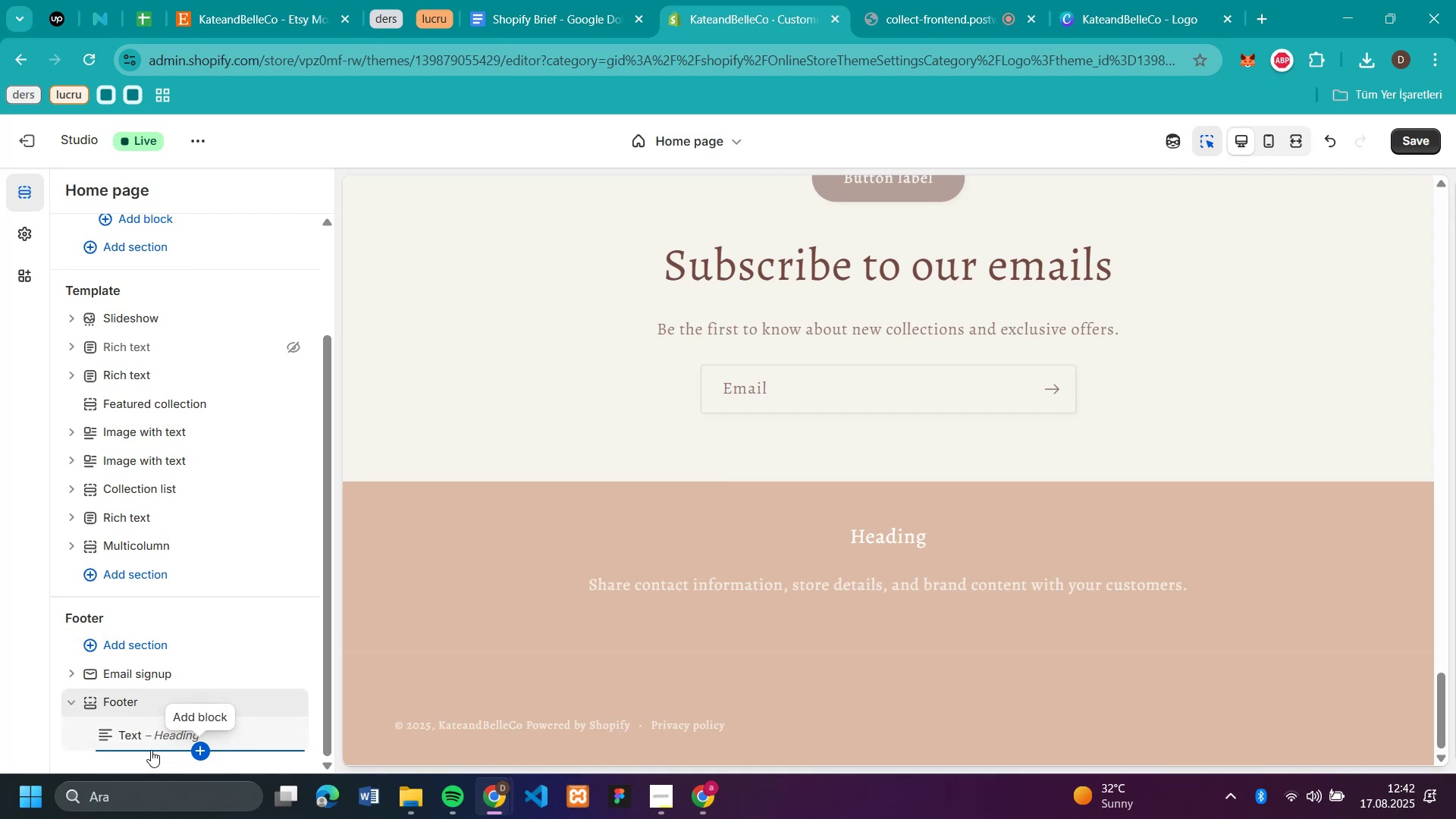 
left_click([151, 750])
 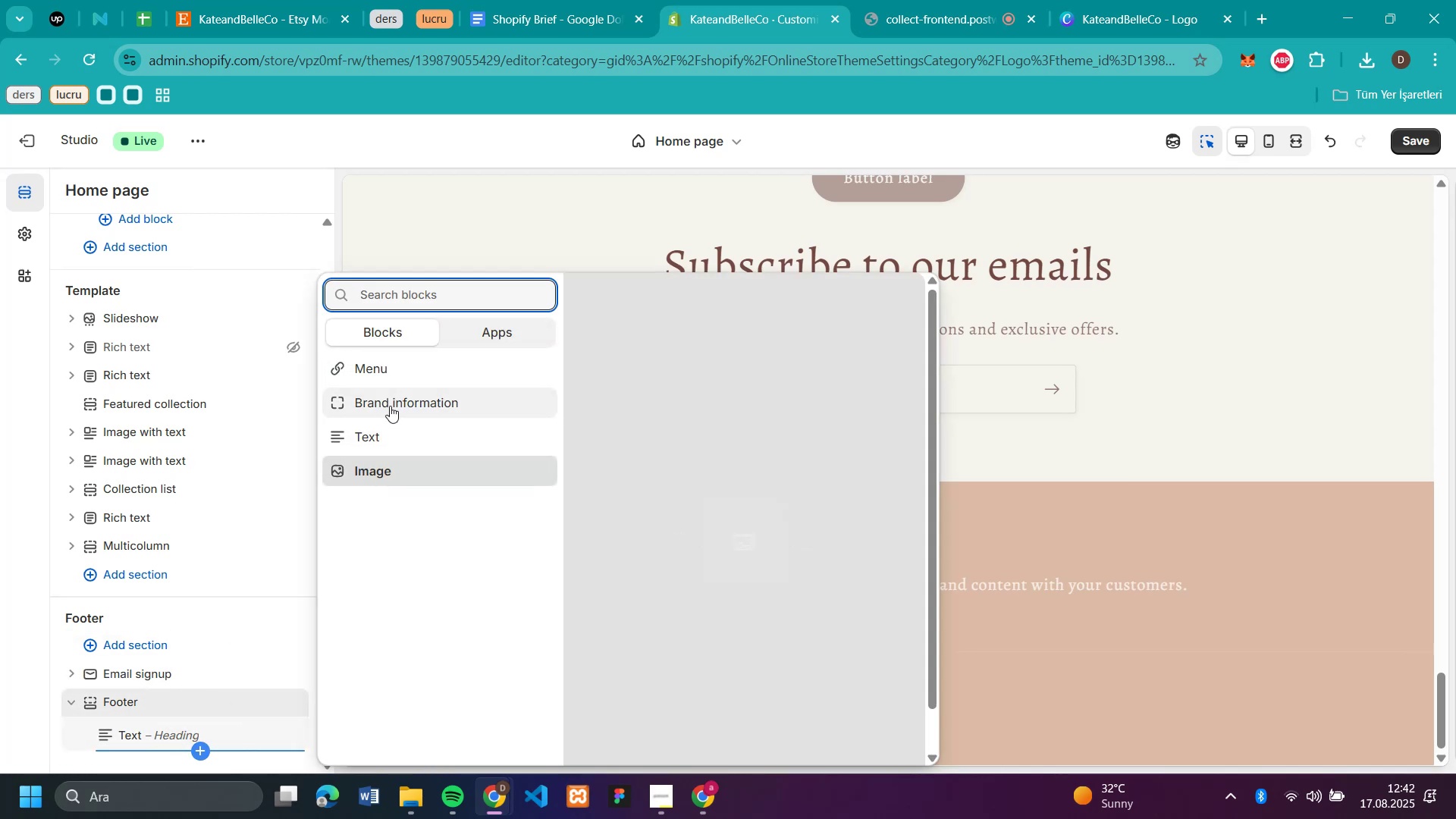 
wait(5.13)
 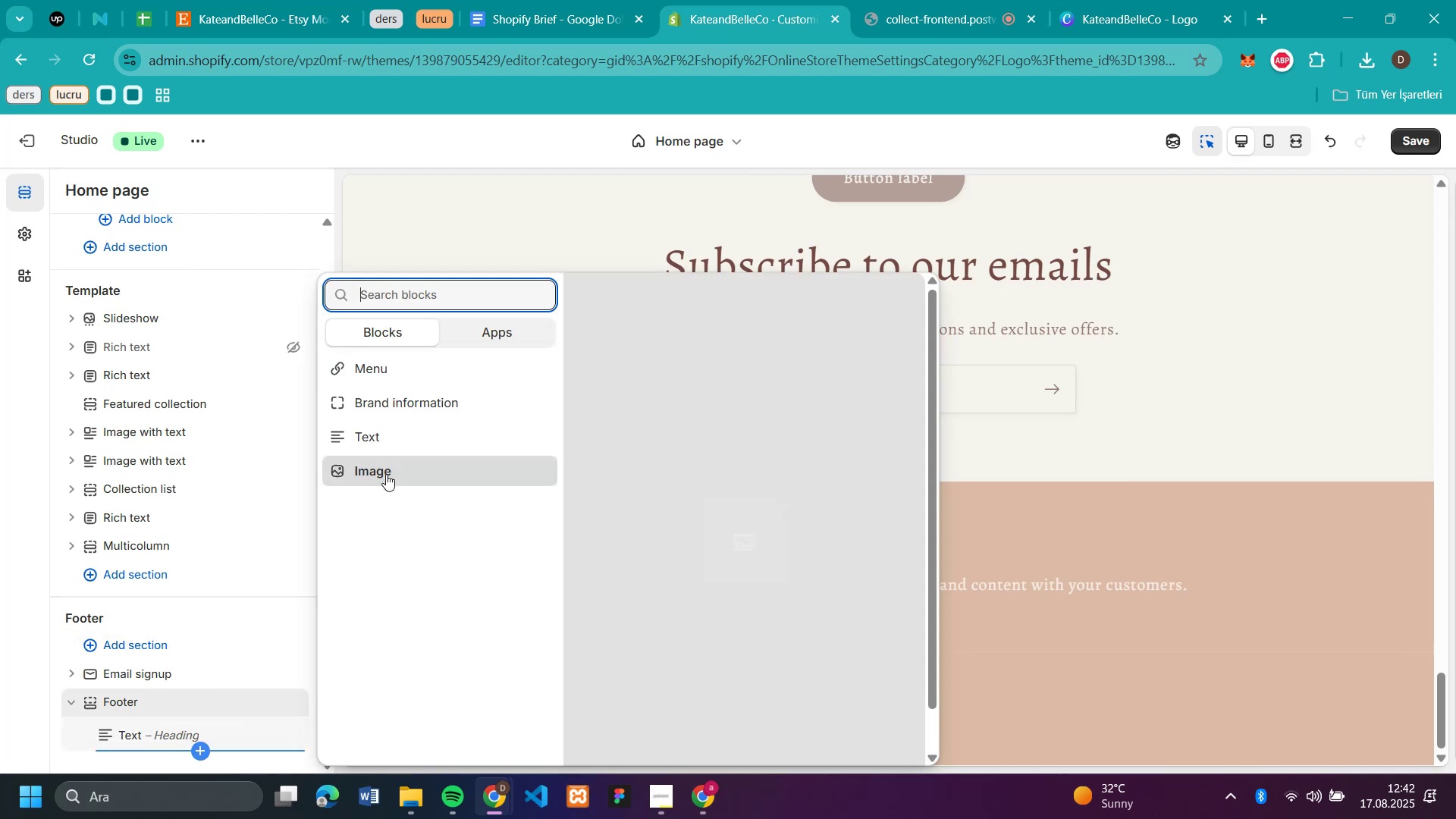 
left_click([381, 369])
 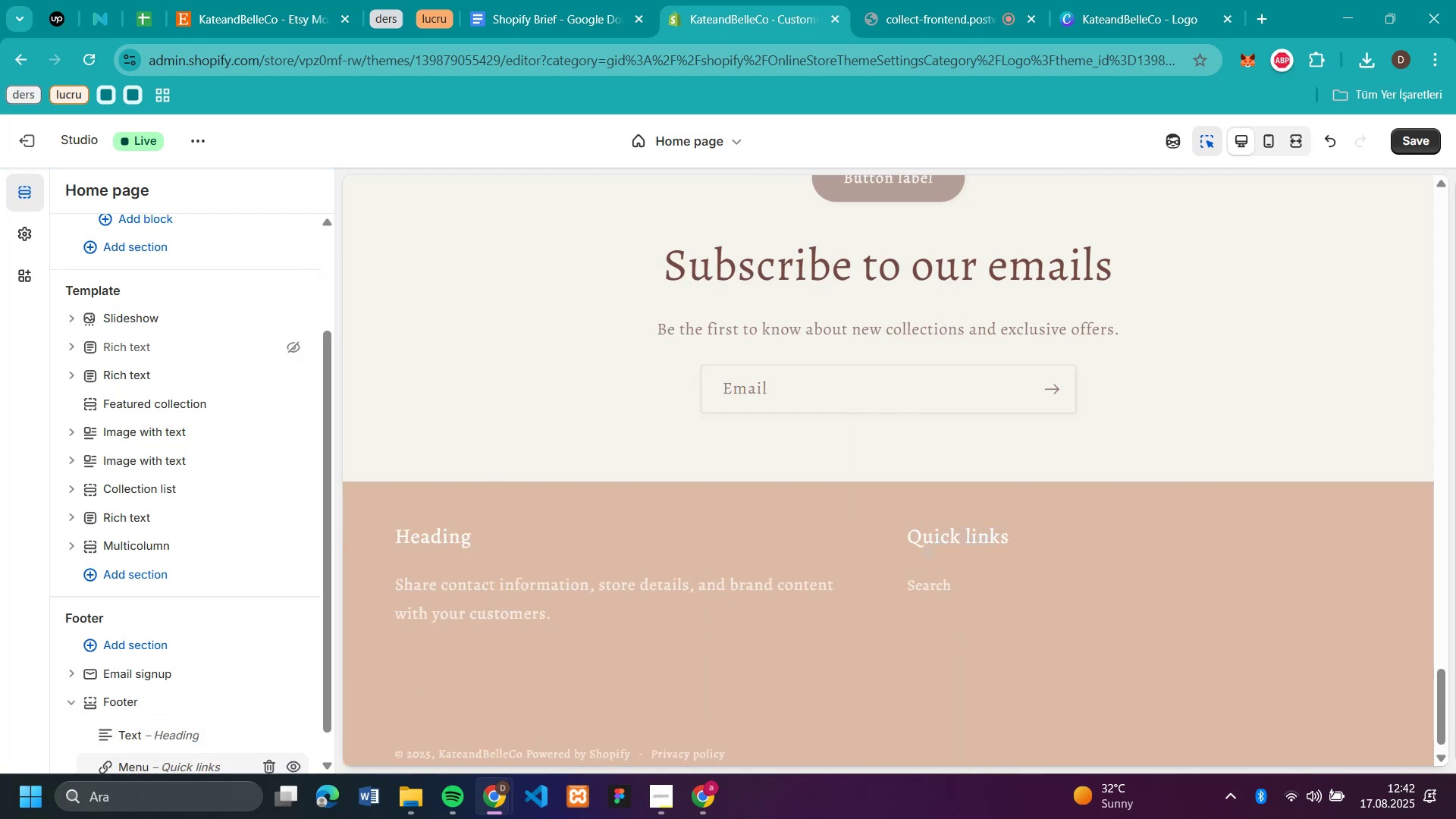 
scroll: coordinate [271, 591], scroll_direction: down, amount: 14.0
 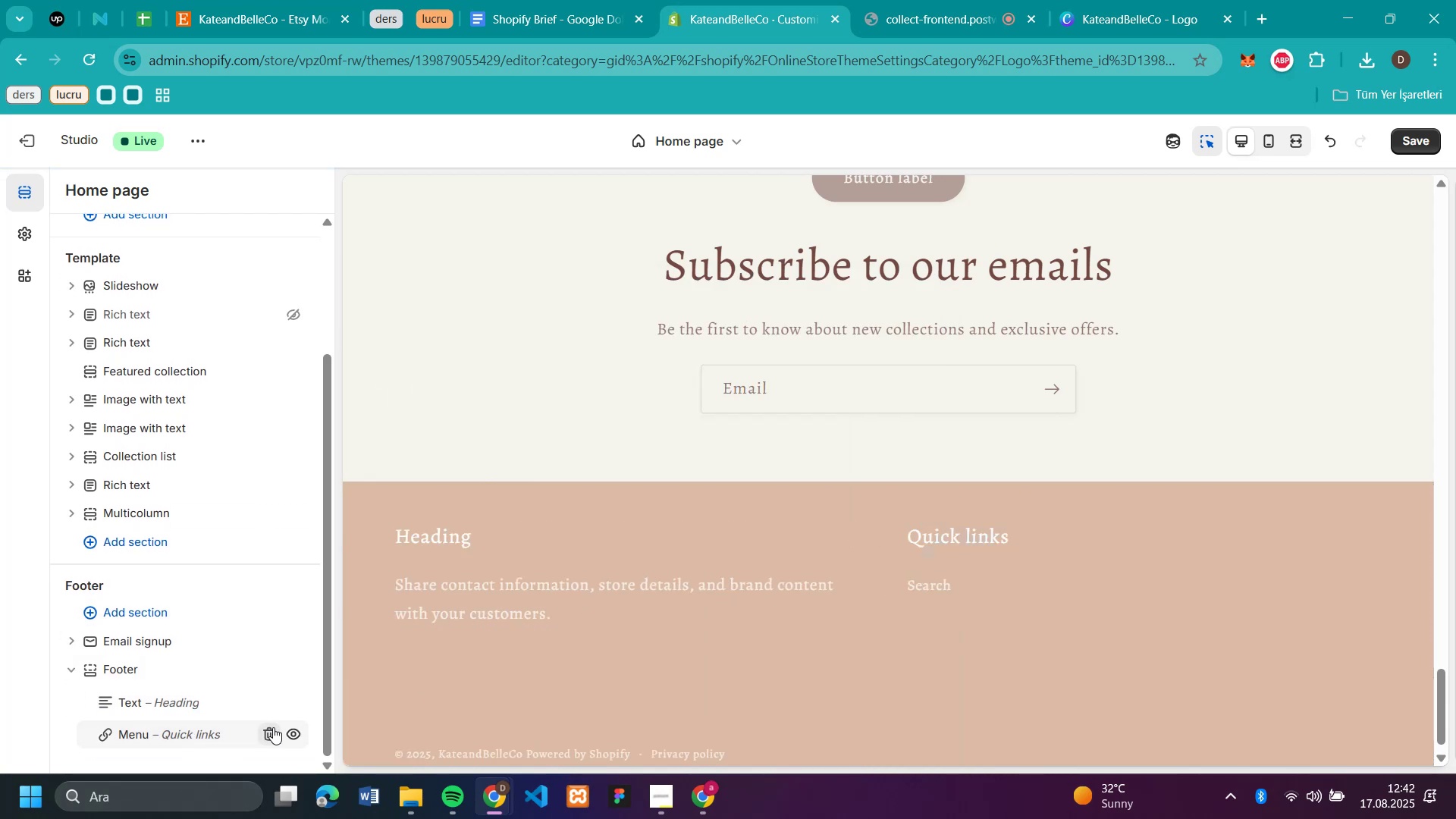 
right_click([155, 732])
 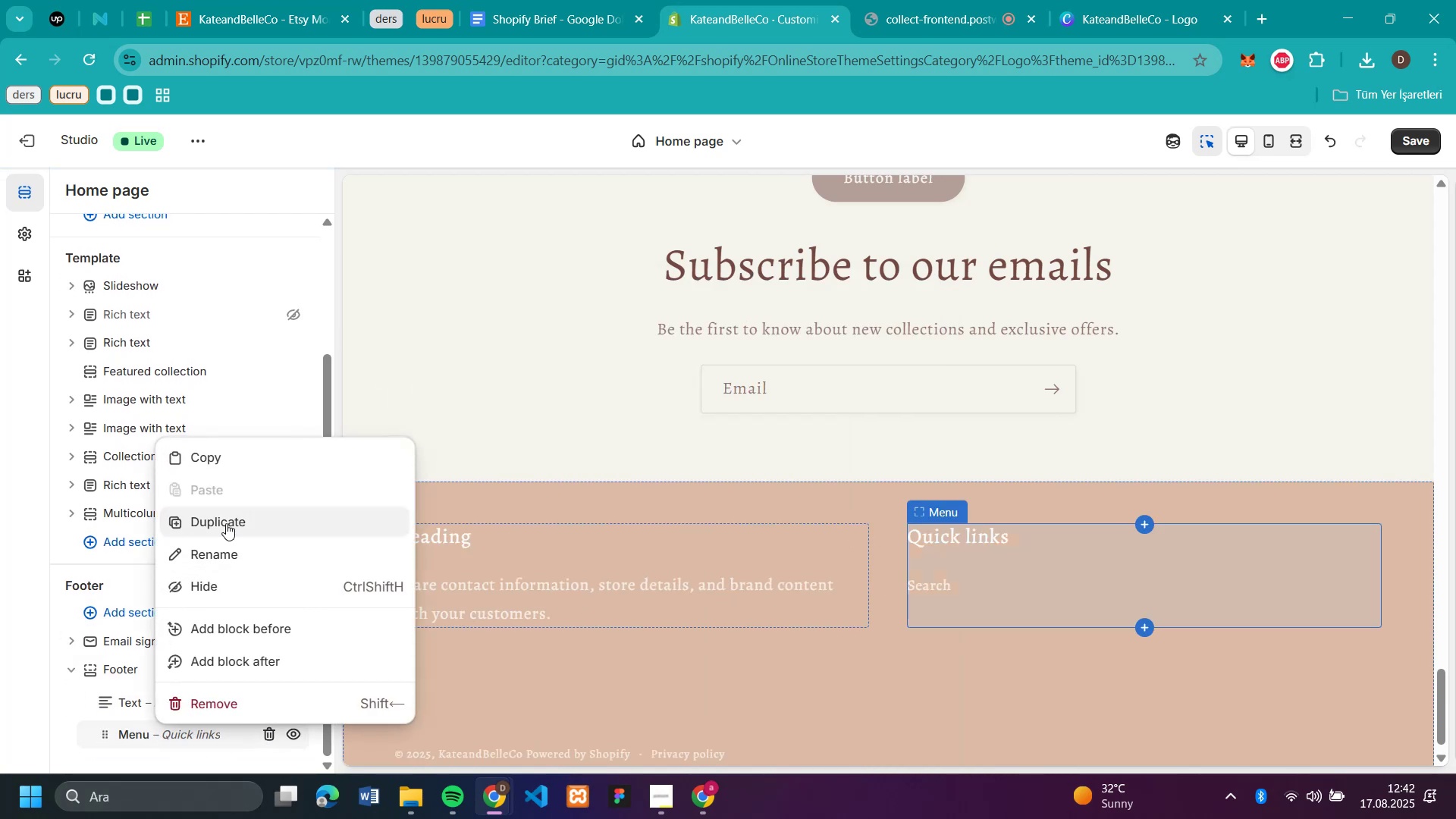 
left_click([229, 521])
 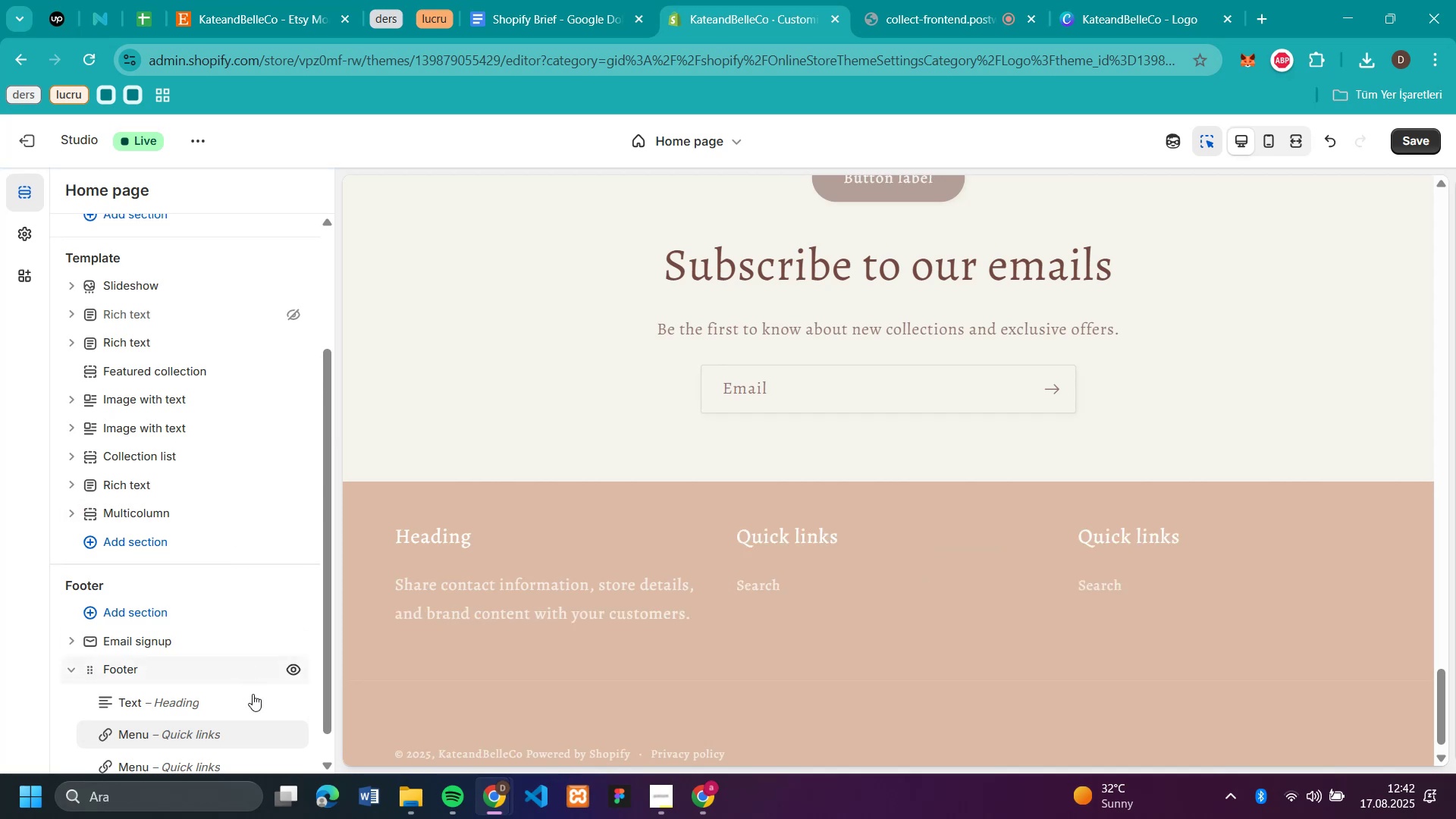 
scroll: coordinate [188, 701], scroll_direction: down, amount: 6.0
 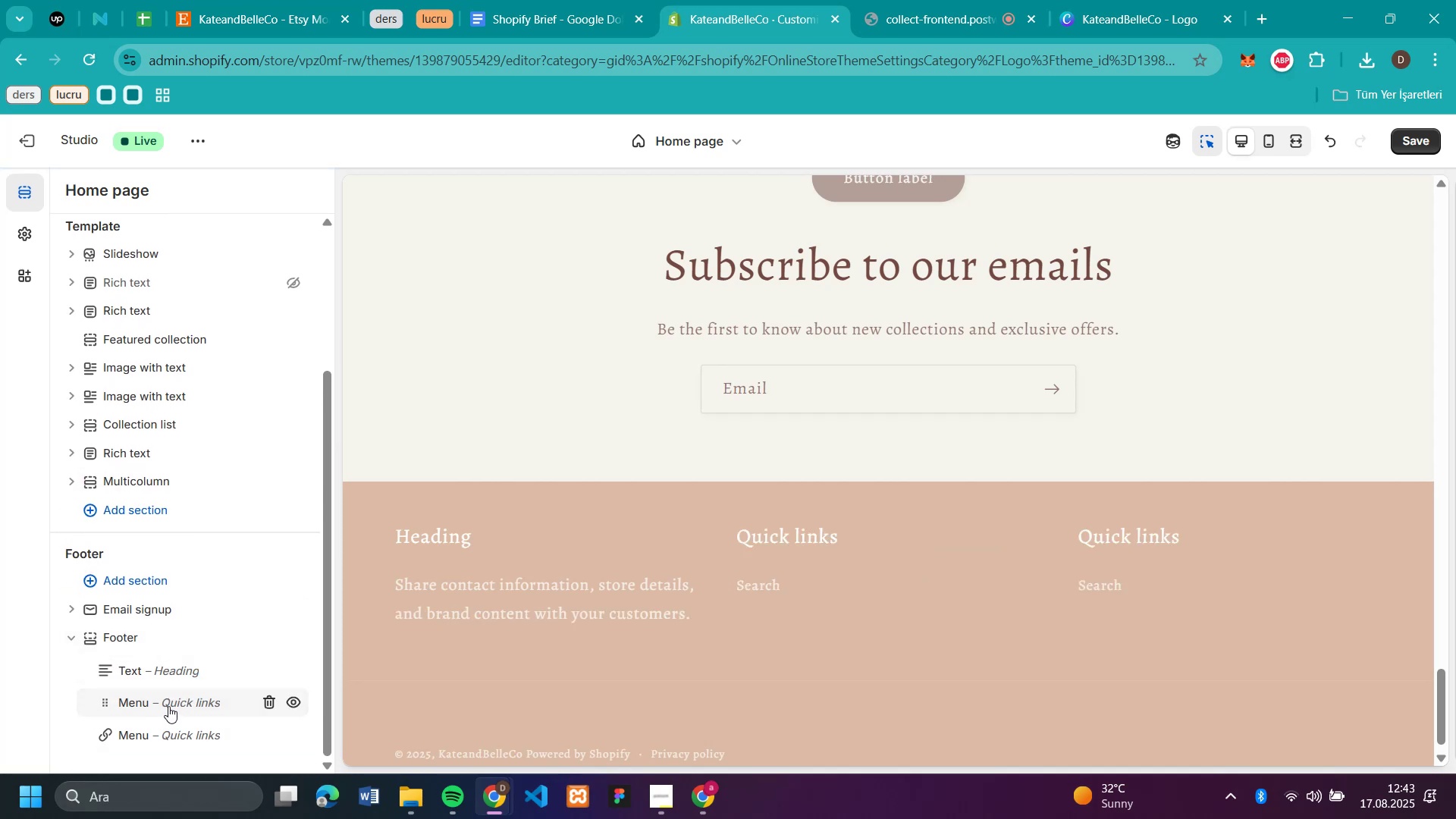 
left_click([168, 706])
 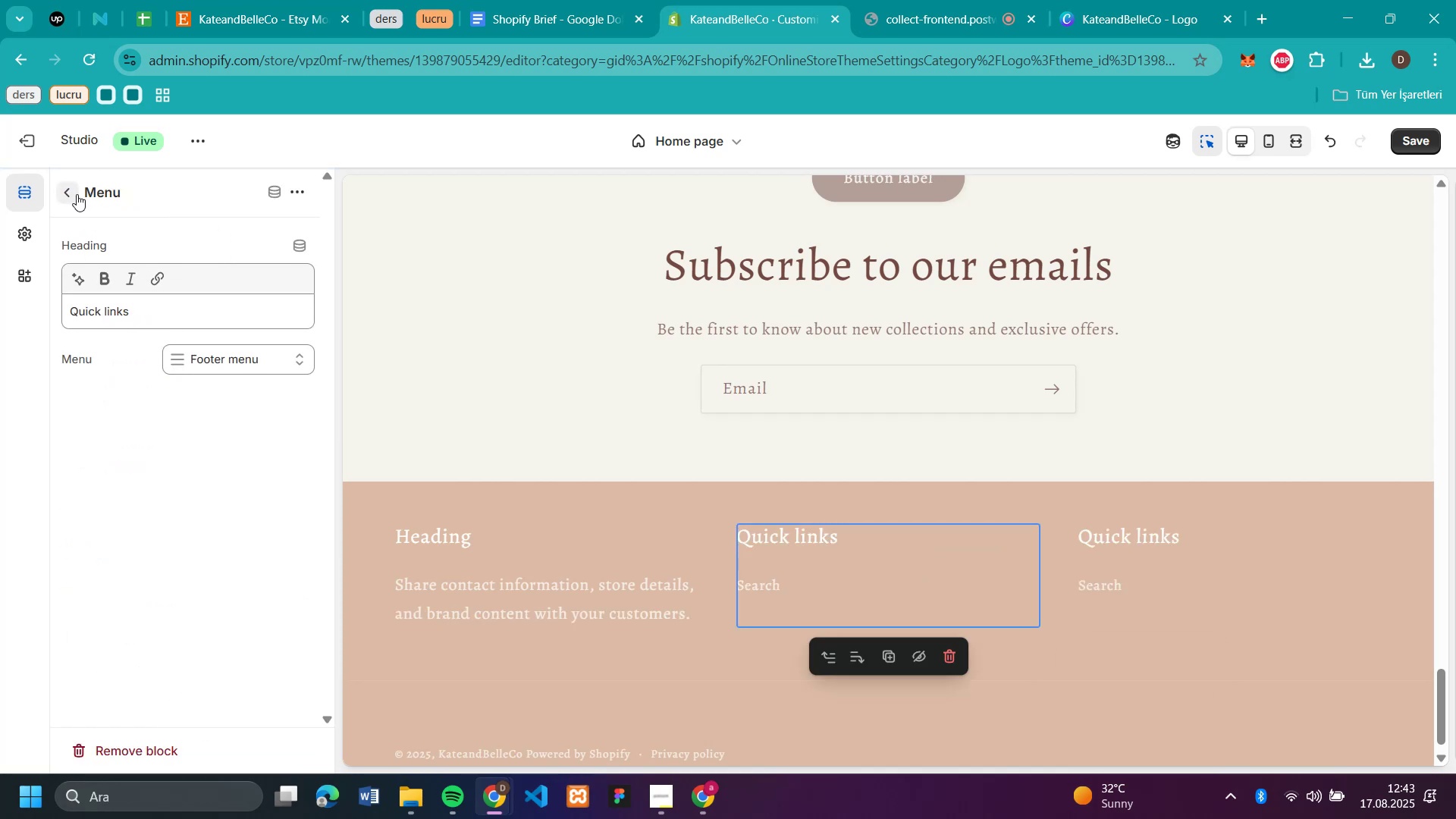 
left_click([77, 193])
 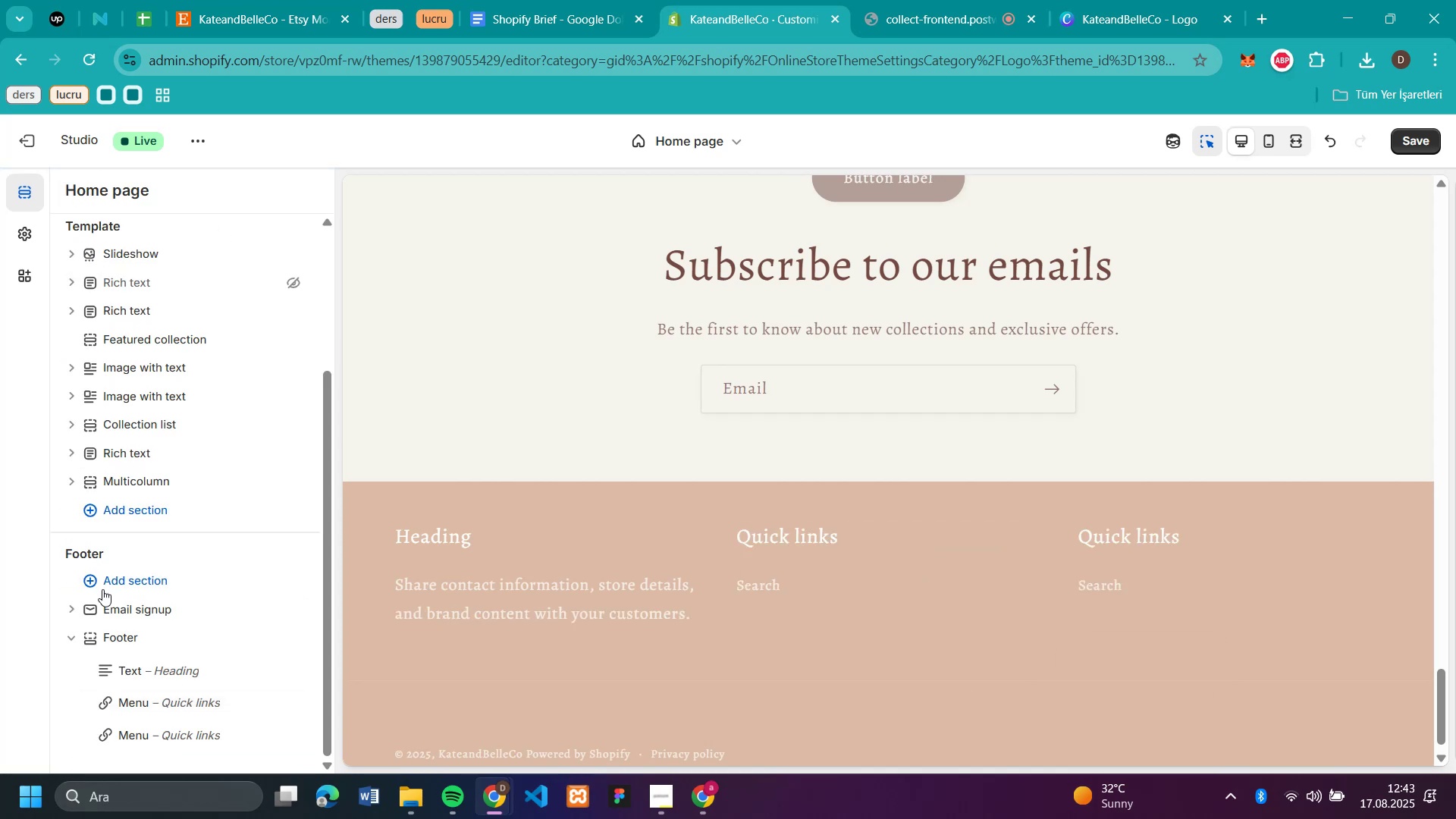 
scroll: coordinate [168, 609], scroll_direction: down, amount: 3.0
 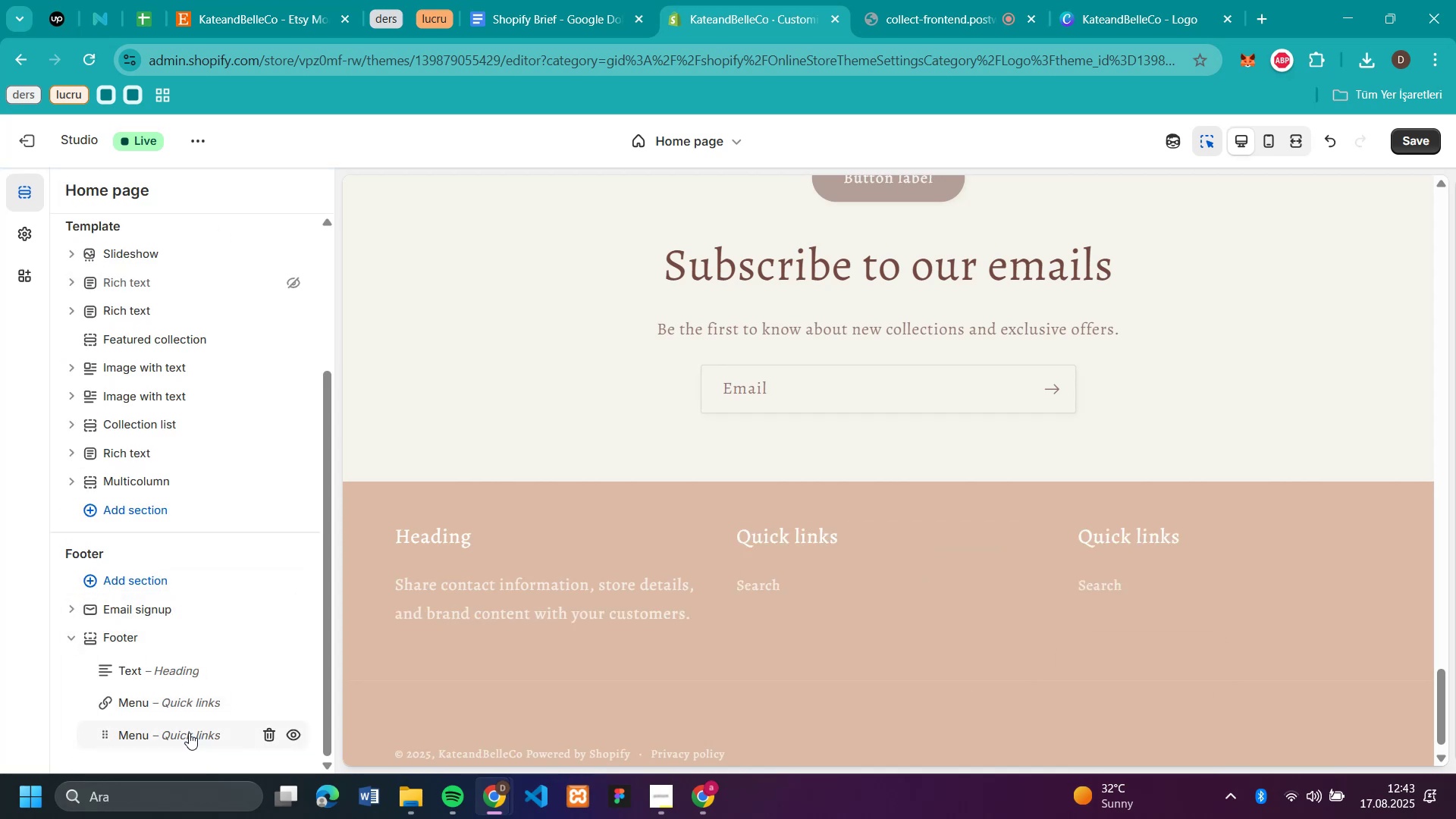 
right_click([189, 733])
 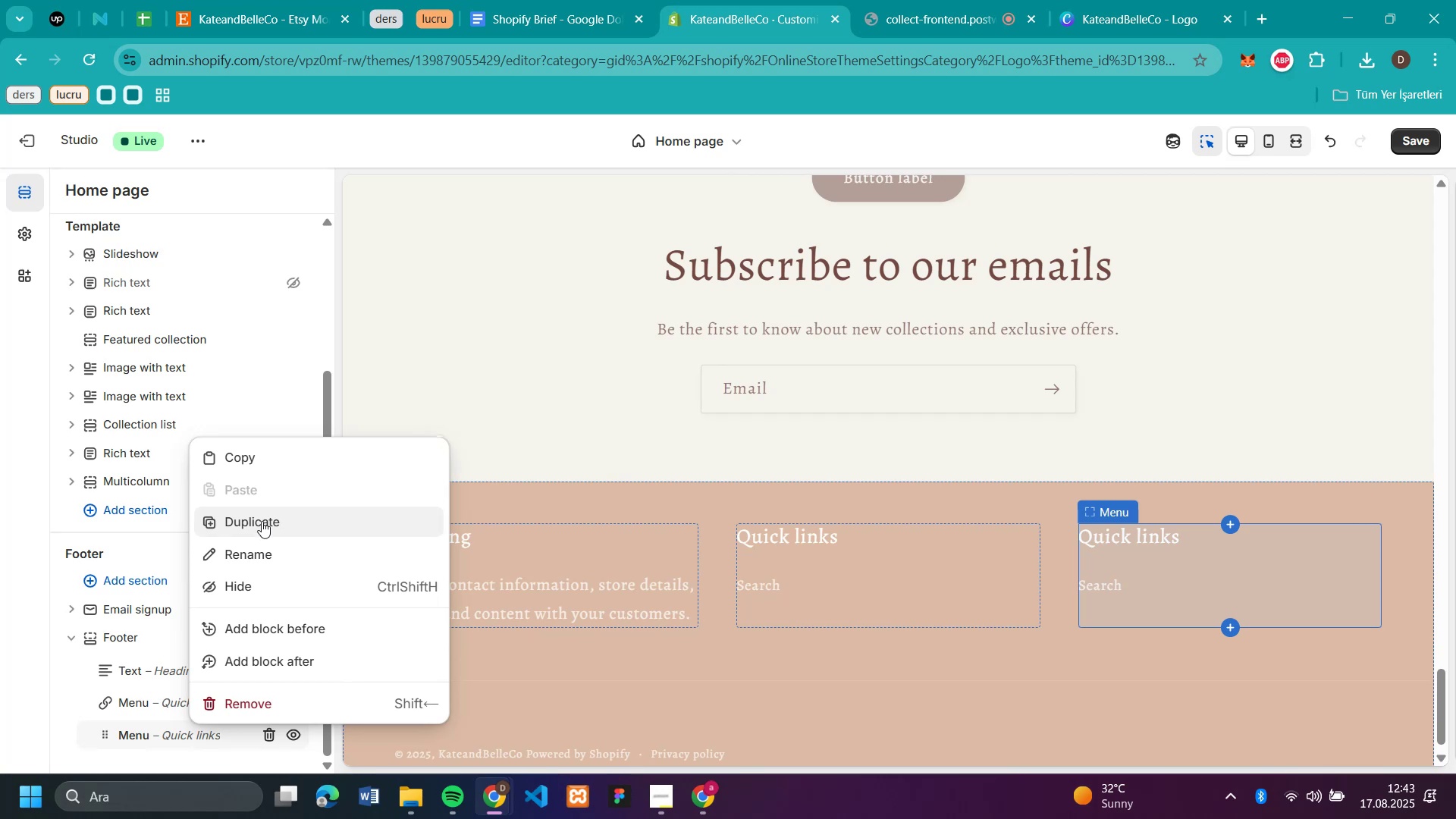 
left_click([262, 521])
 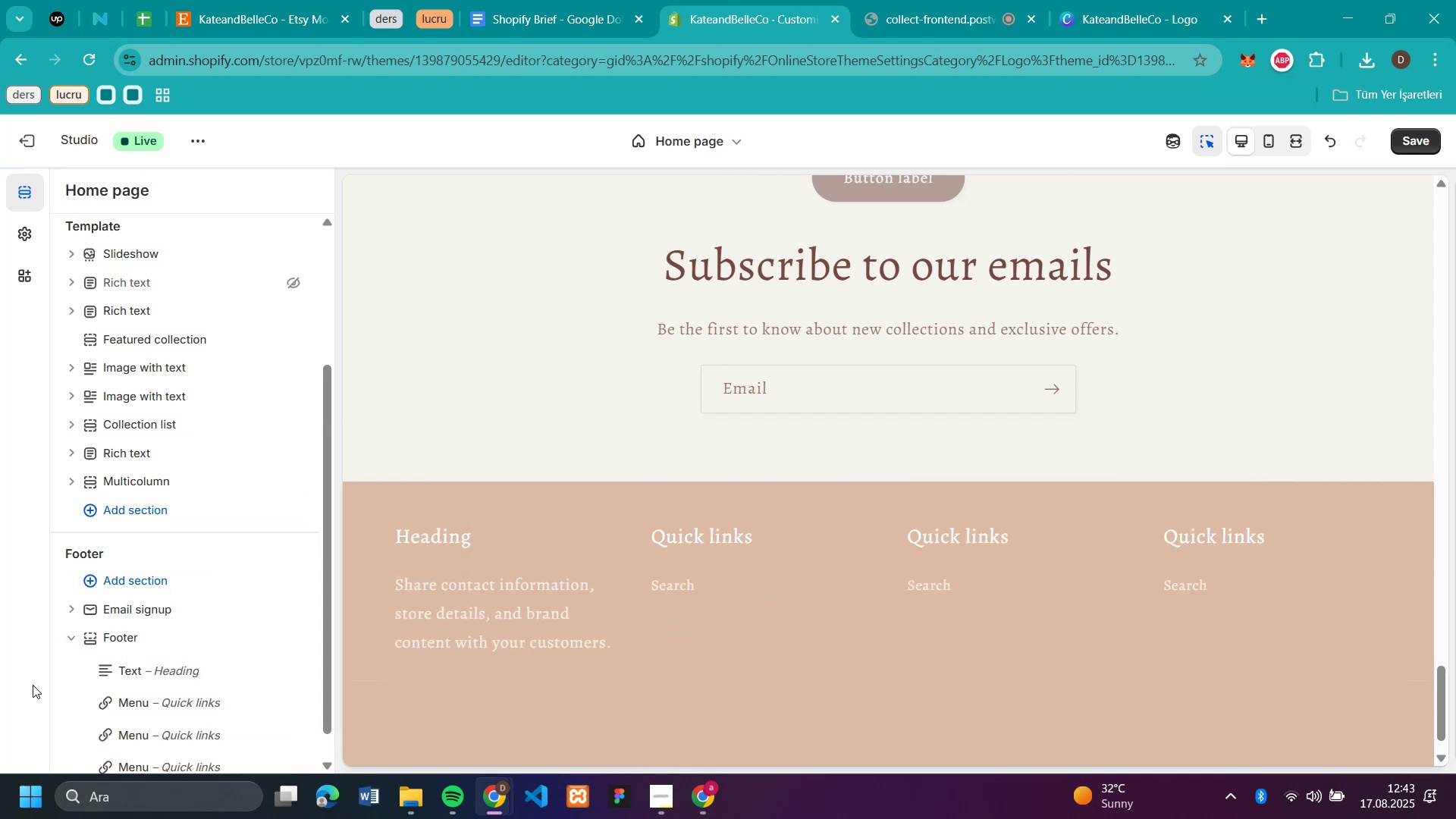 
left_click([22, 679])
 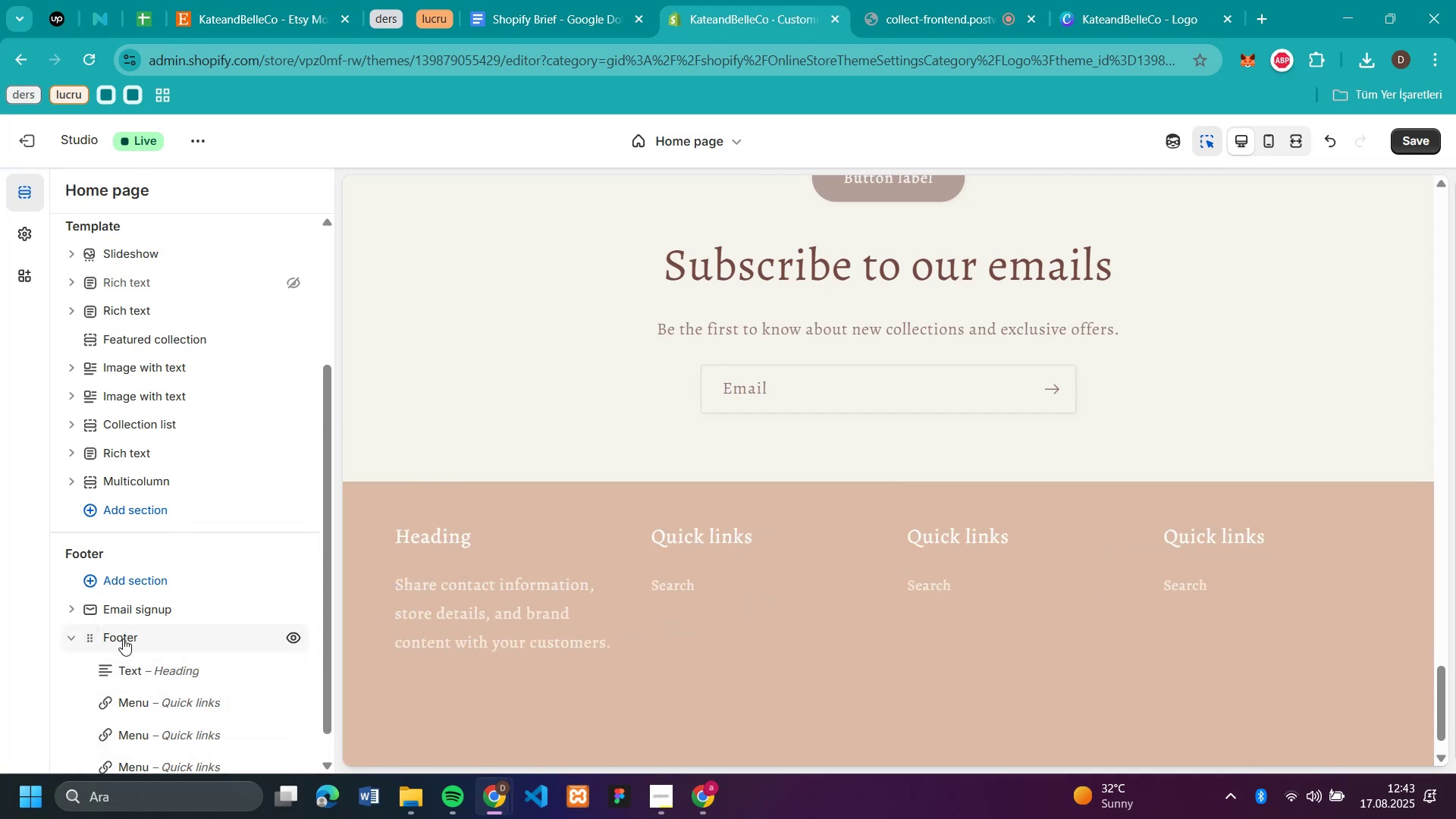 
left_click([129, 637])
 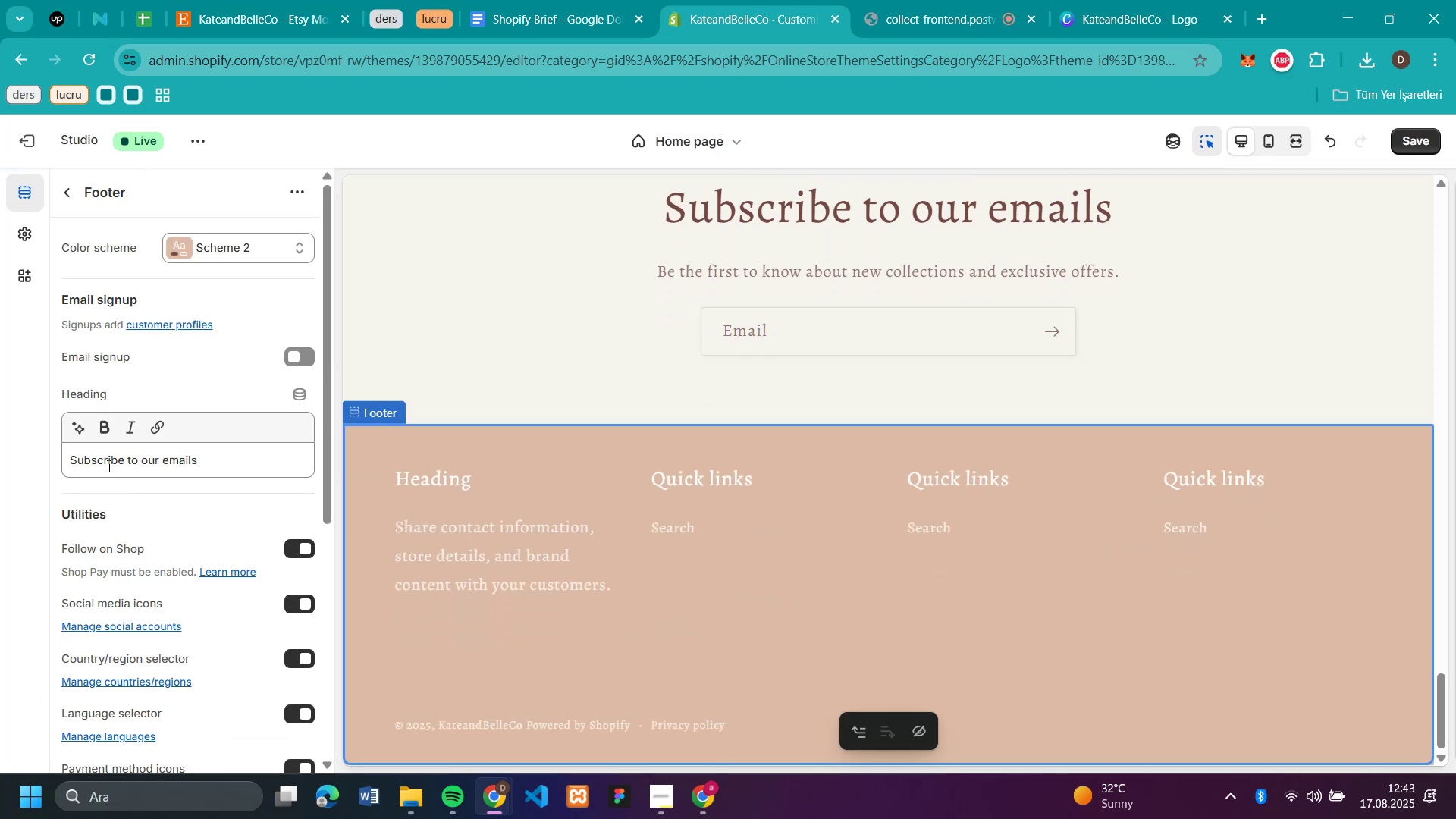 
scroll: coordinate [110, 457], scroll_direction: down, amount: 1.0
 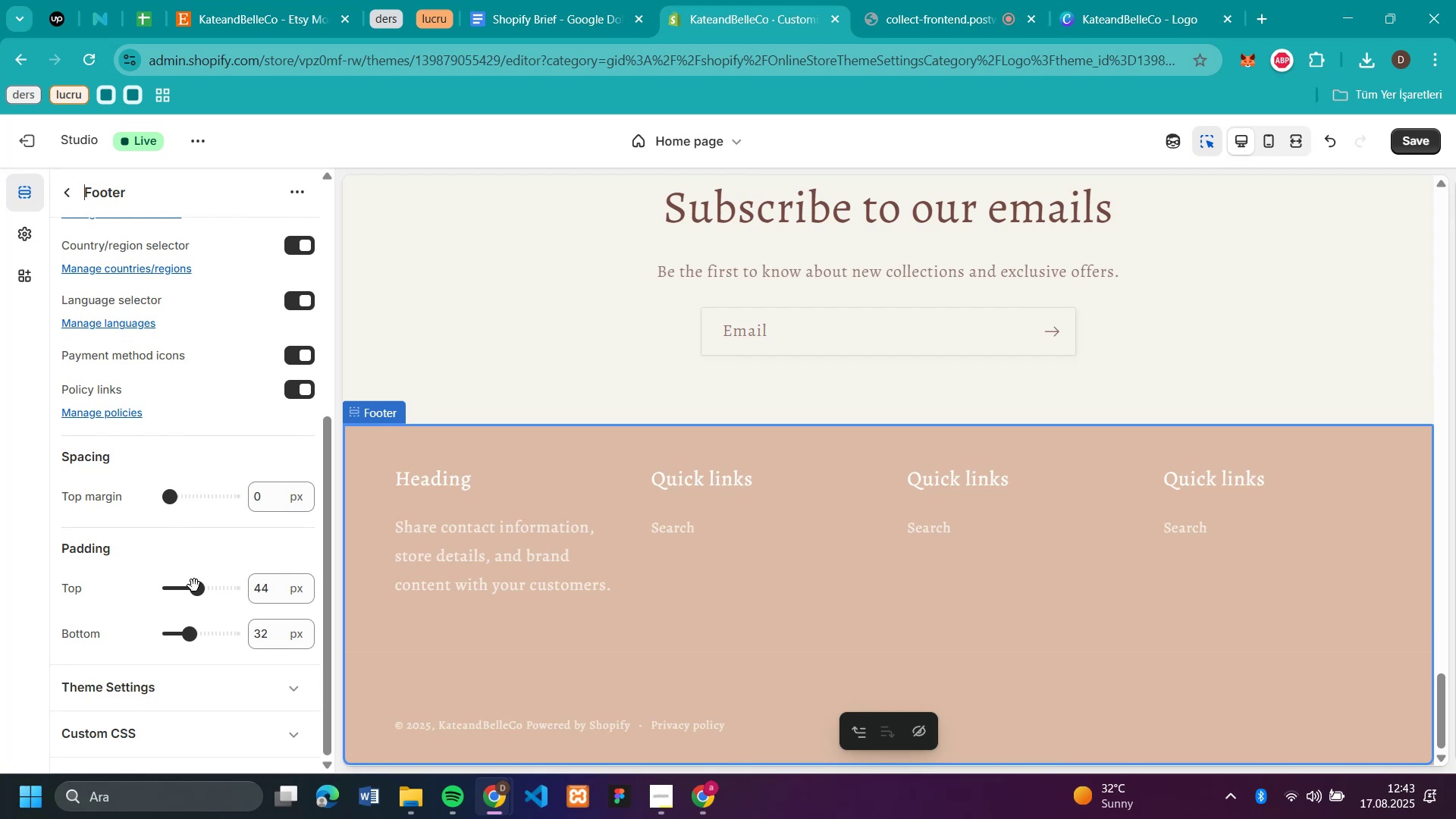 
wait(6.8)
 